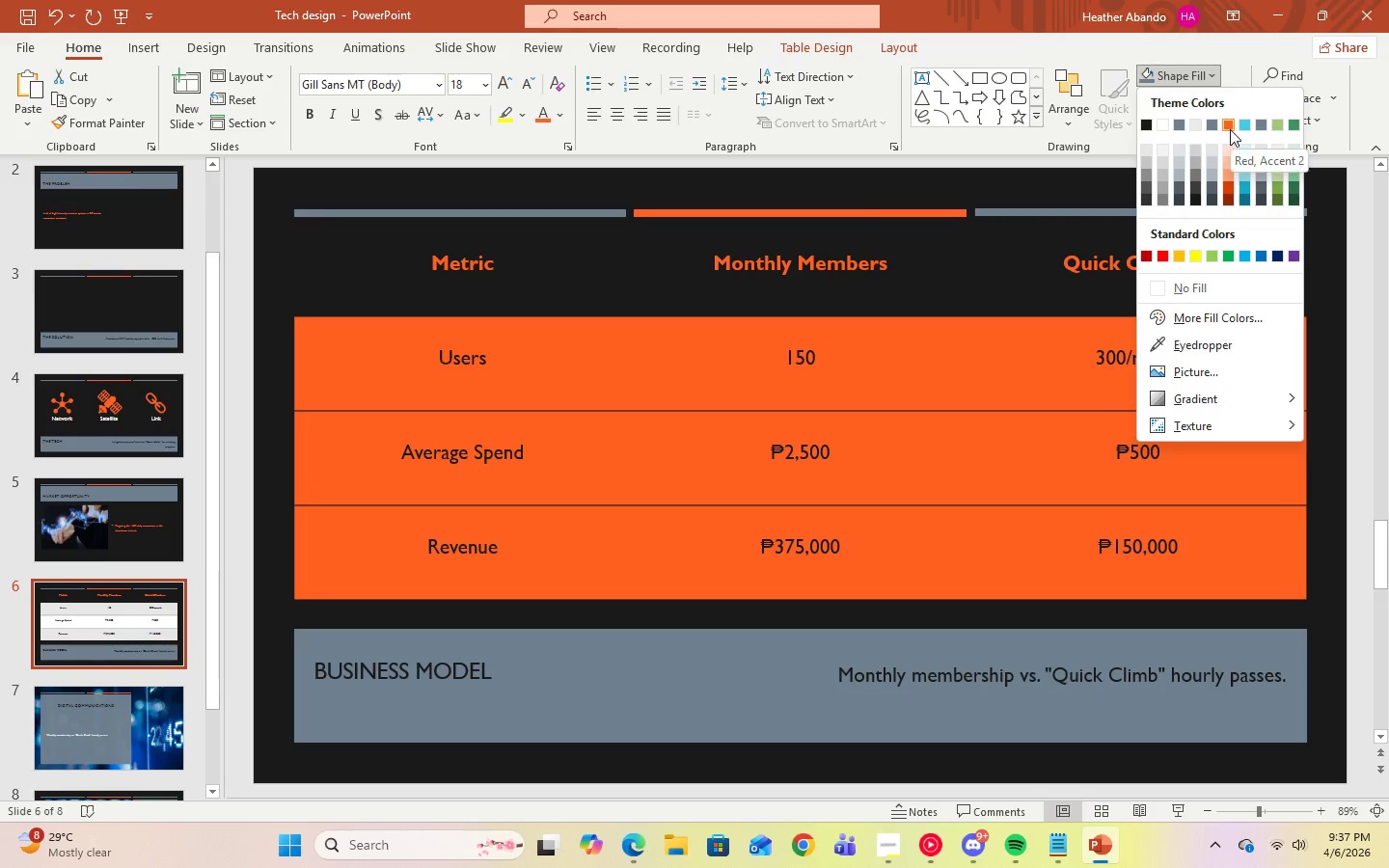 
left_click([1230, 129])
 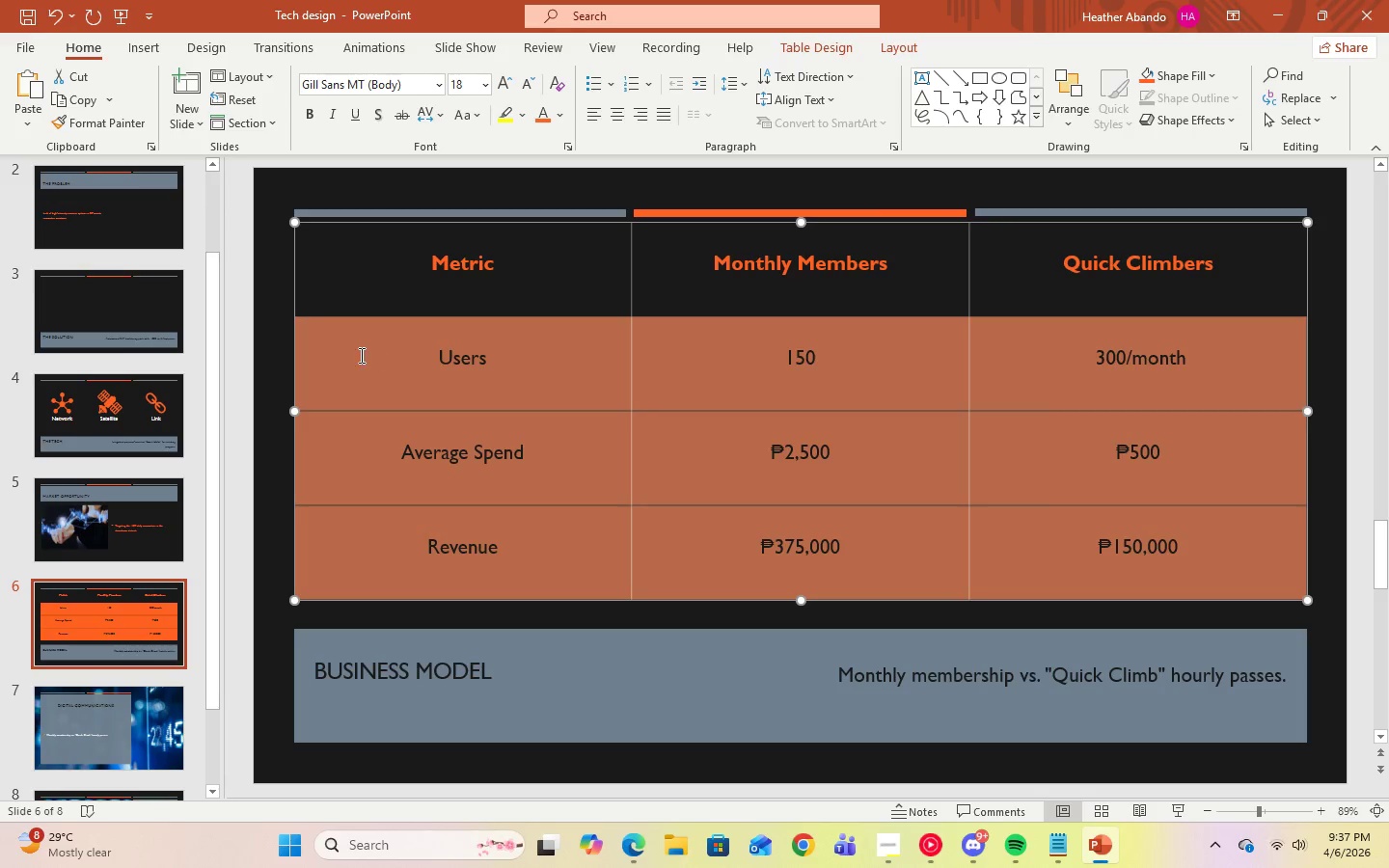 
left_click([383, 353])
 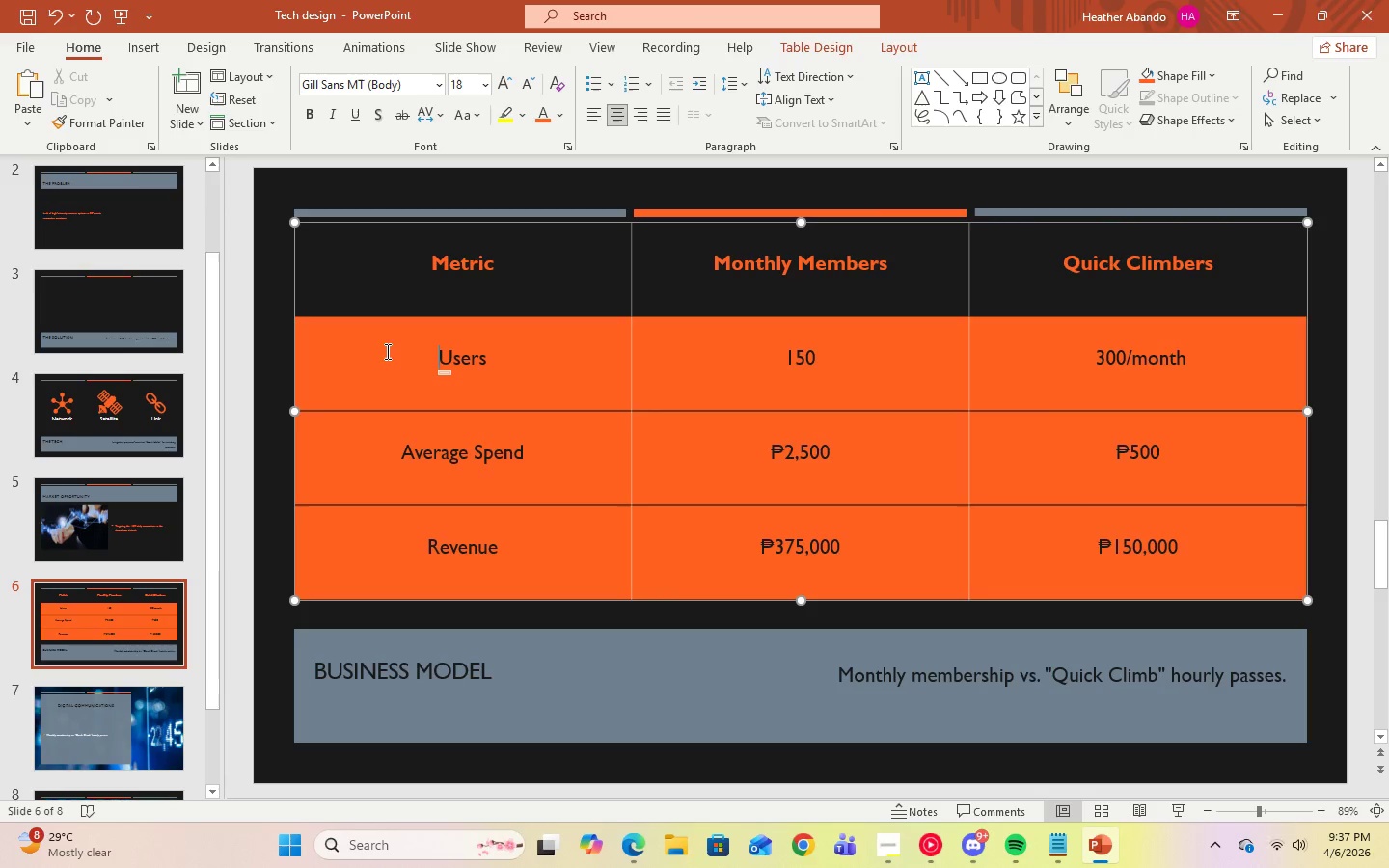 
left_click_drag(start_coordinate=[386, 351], to_coordinate=[1195, 534])
 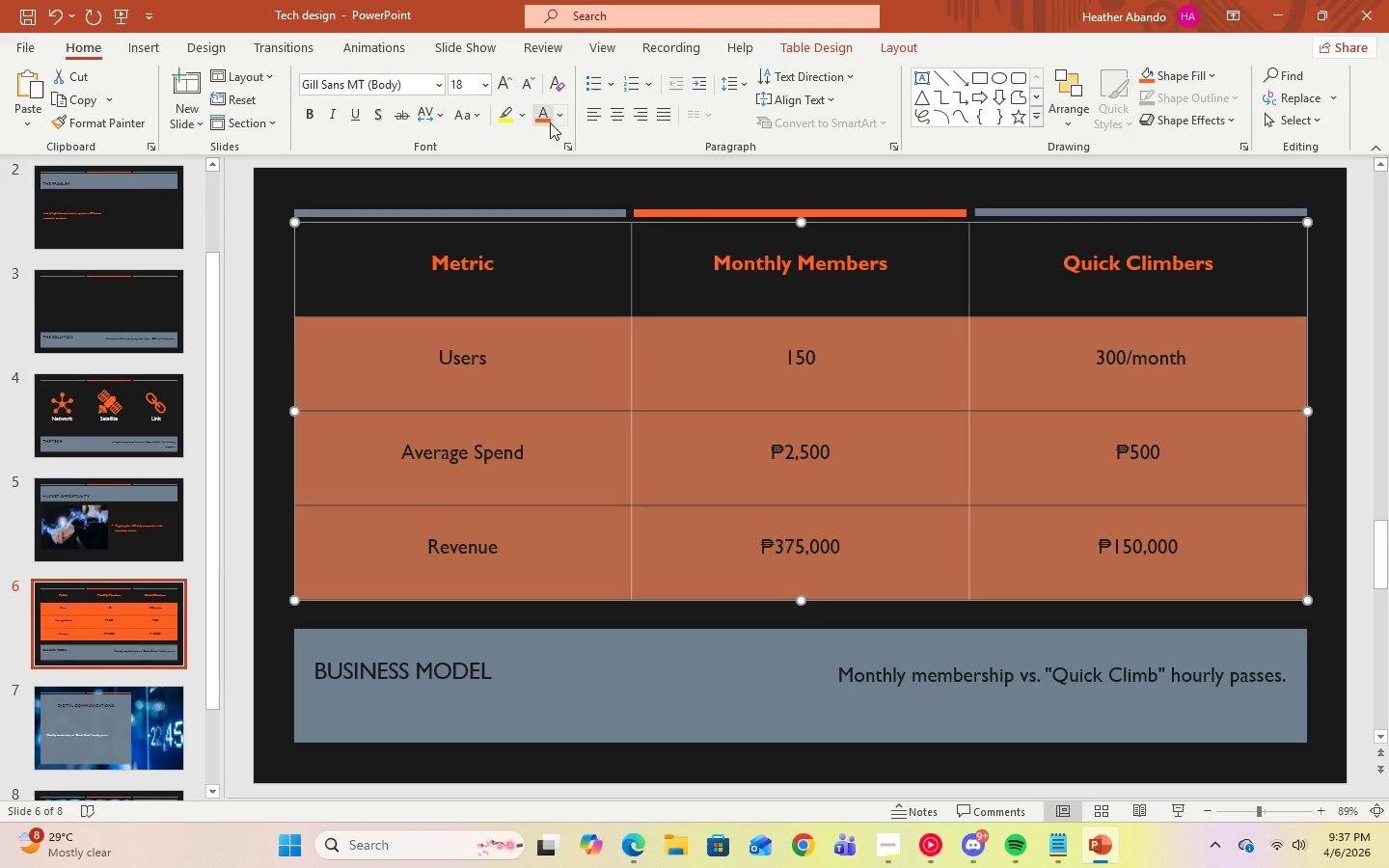 
left_click([566, 118])
 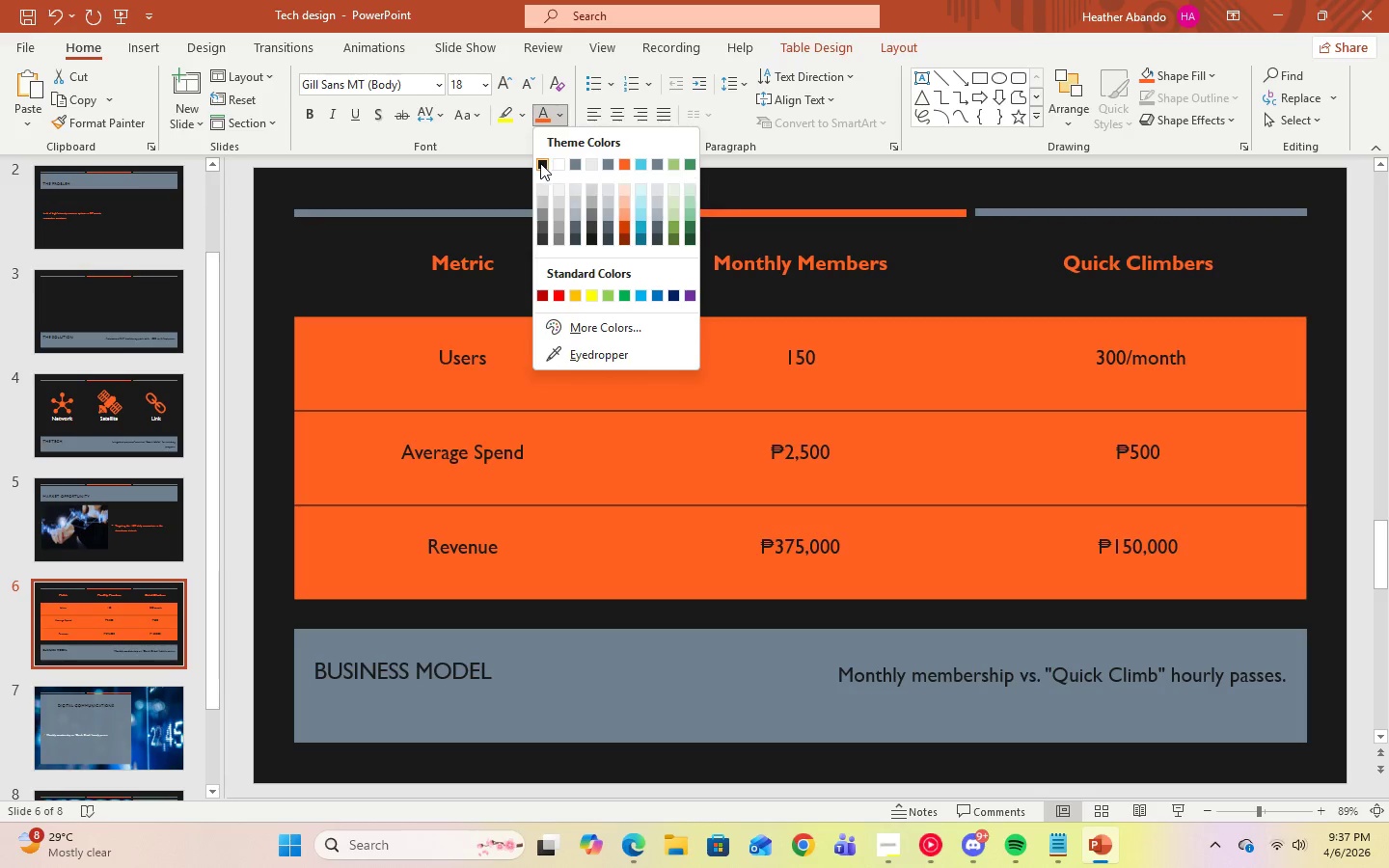 
left_click([1348, 238])
 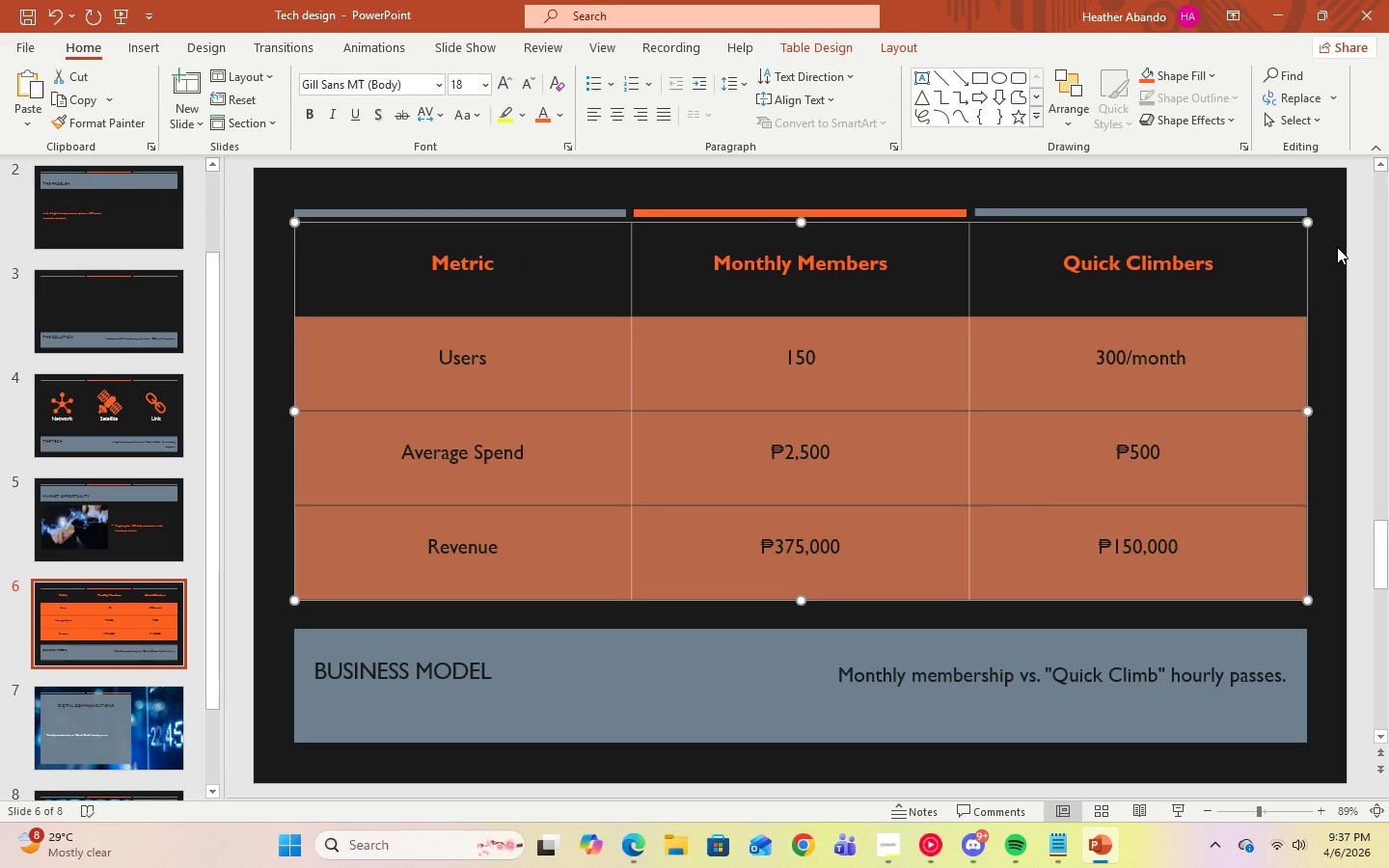 
left_click([1337, 247])
 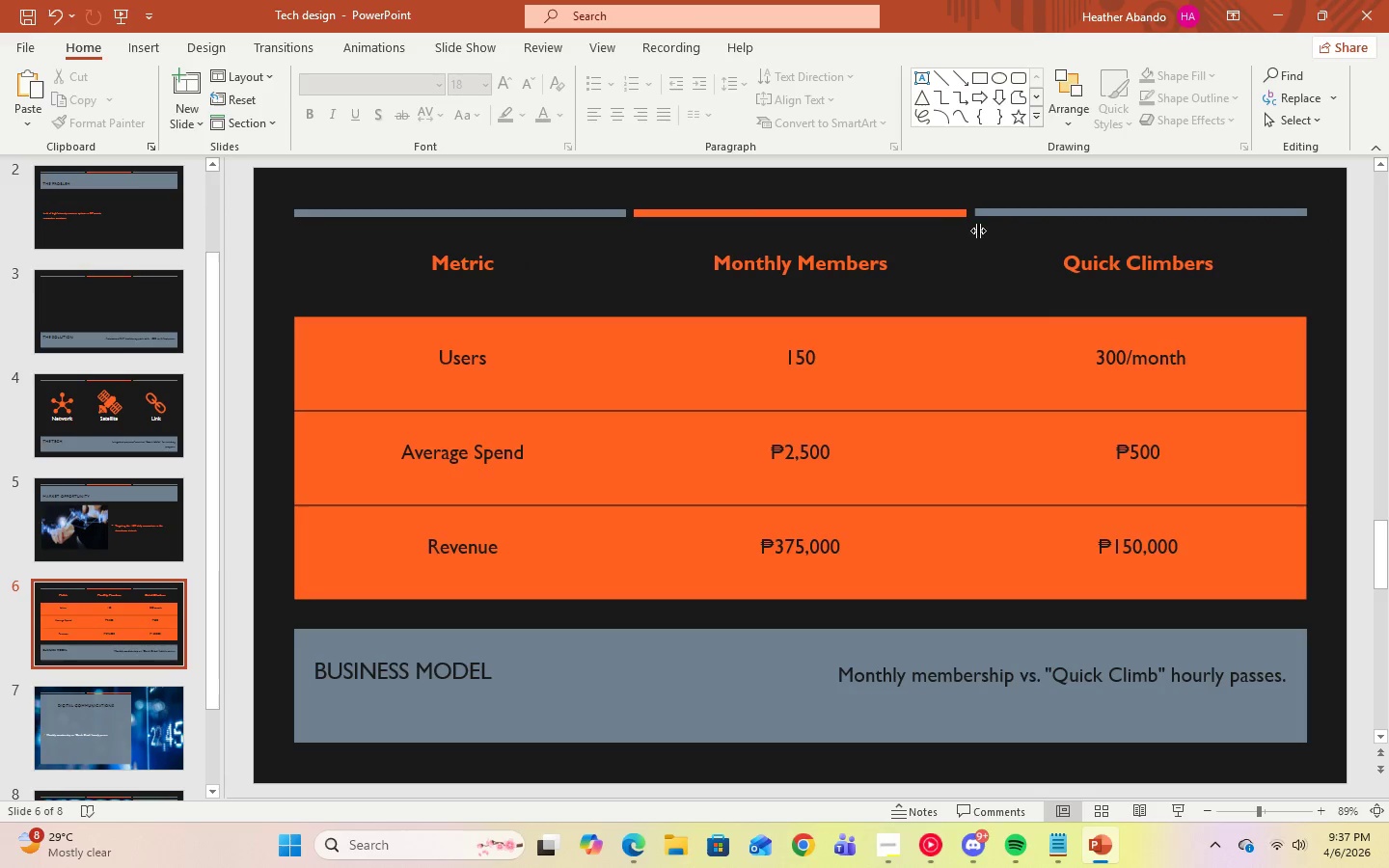 
left_click([375, 266])
 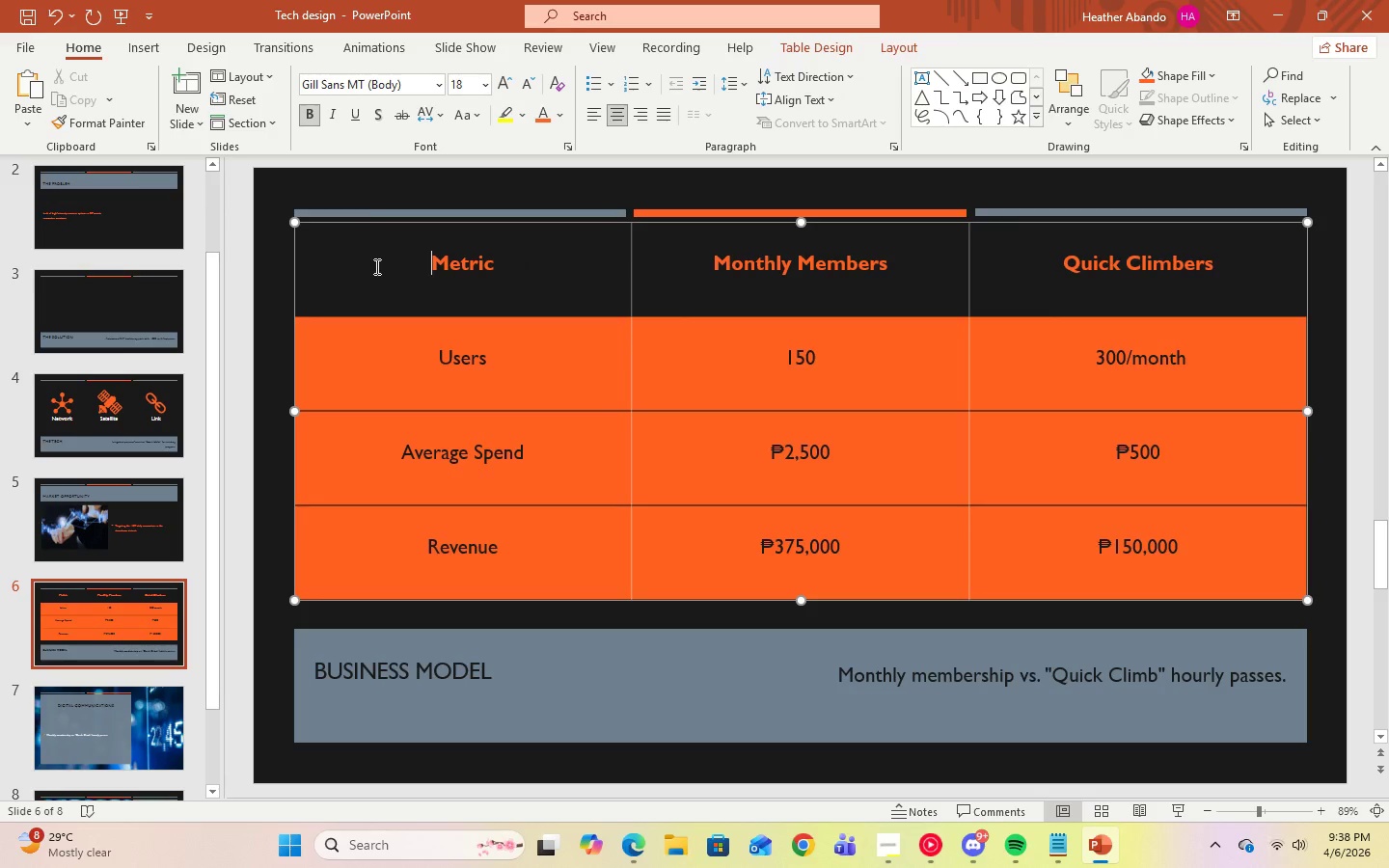 
left_click_drag(start_coordinate=[375, 267], to_coordinate=[1188, 267])
 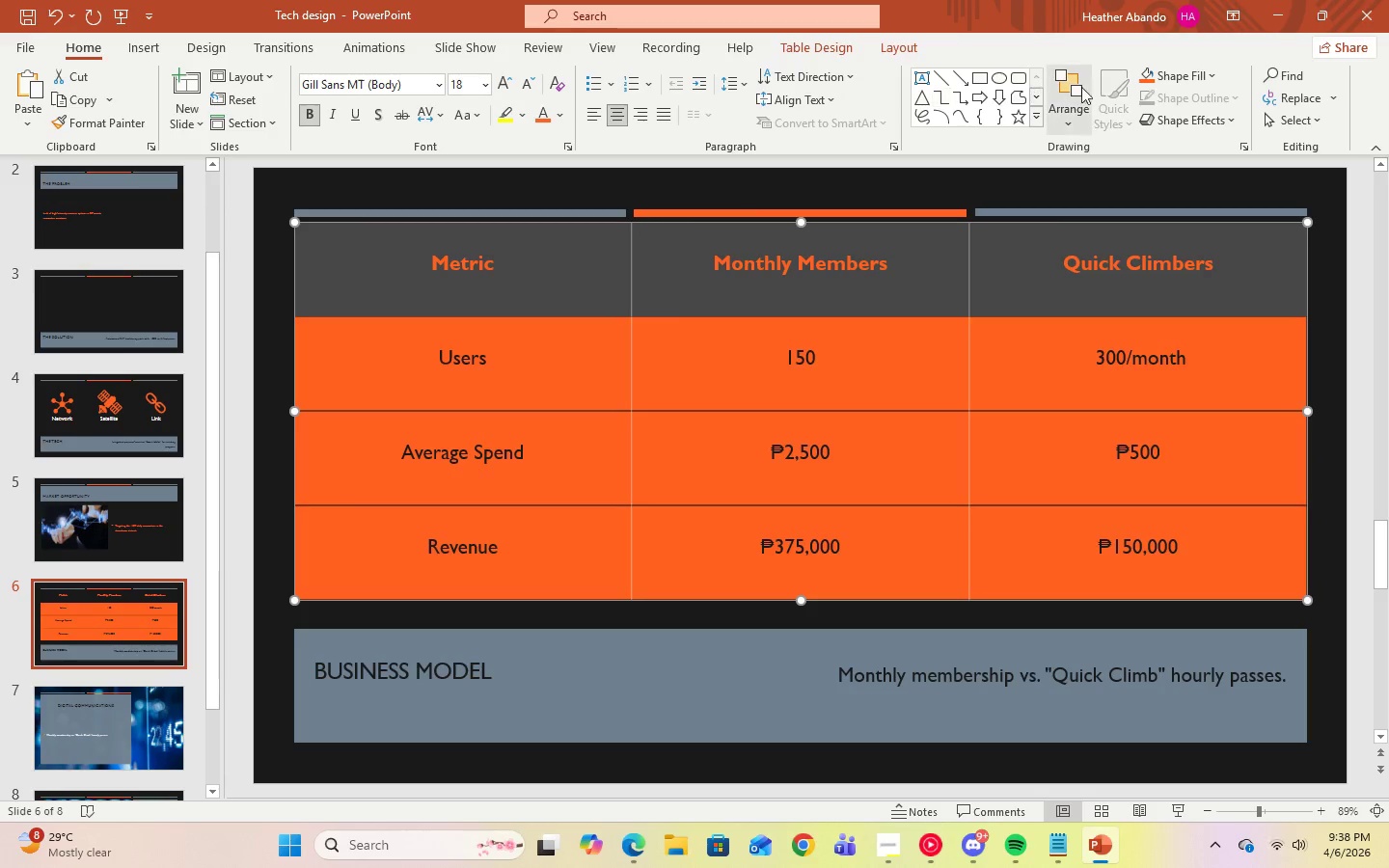 
left_click([1217, 75])
 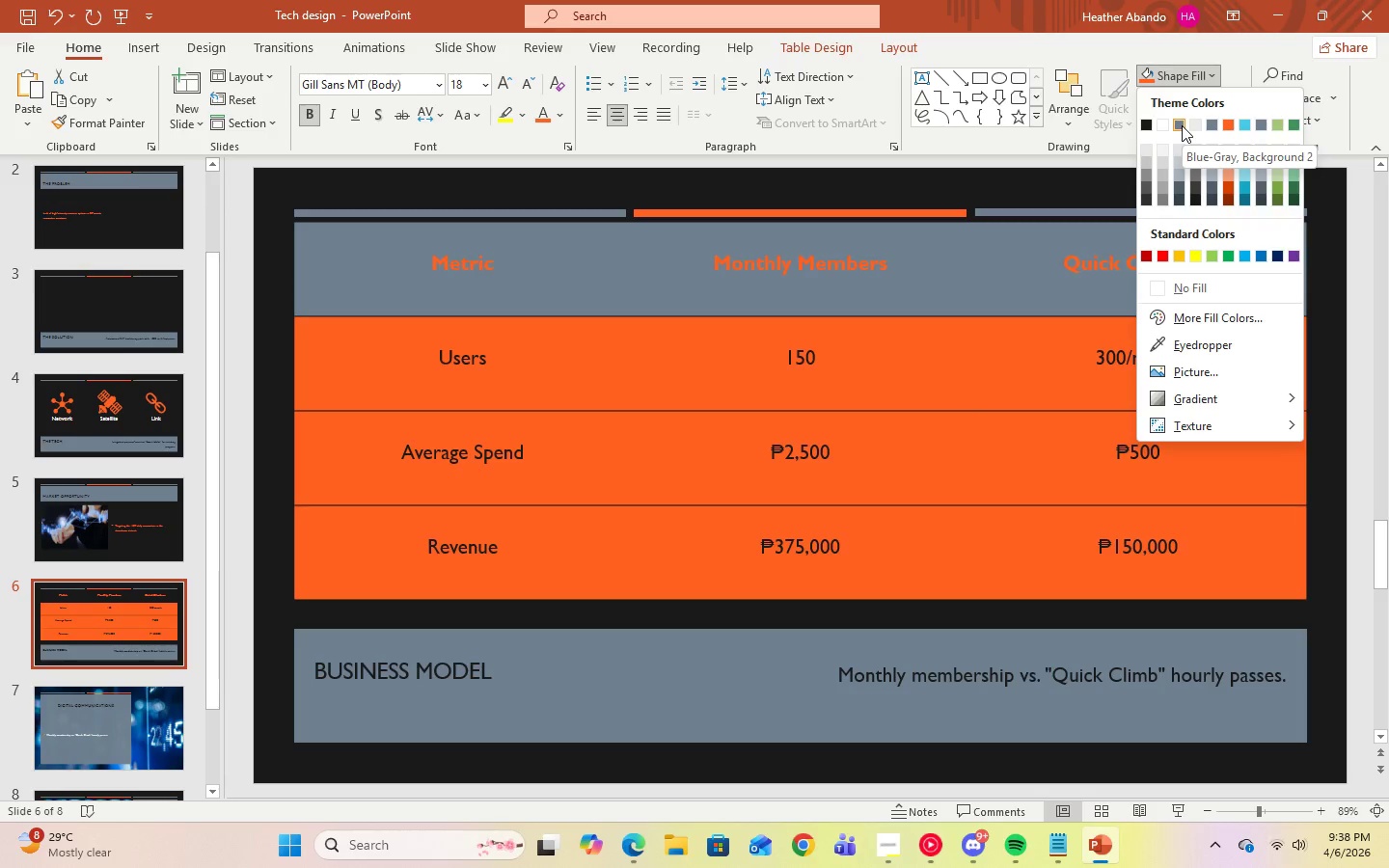 
left_click([1359, 255])
 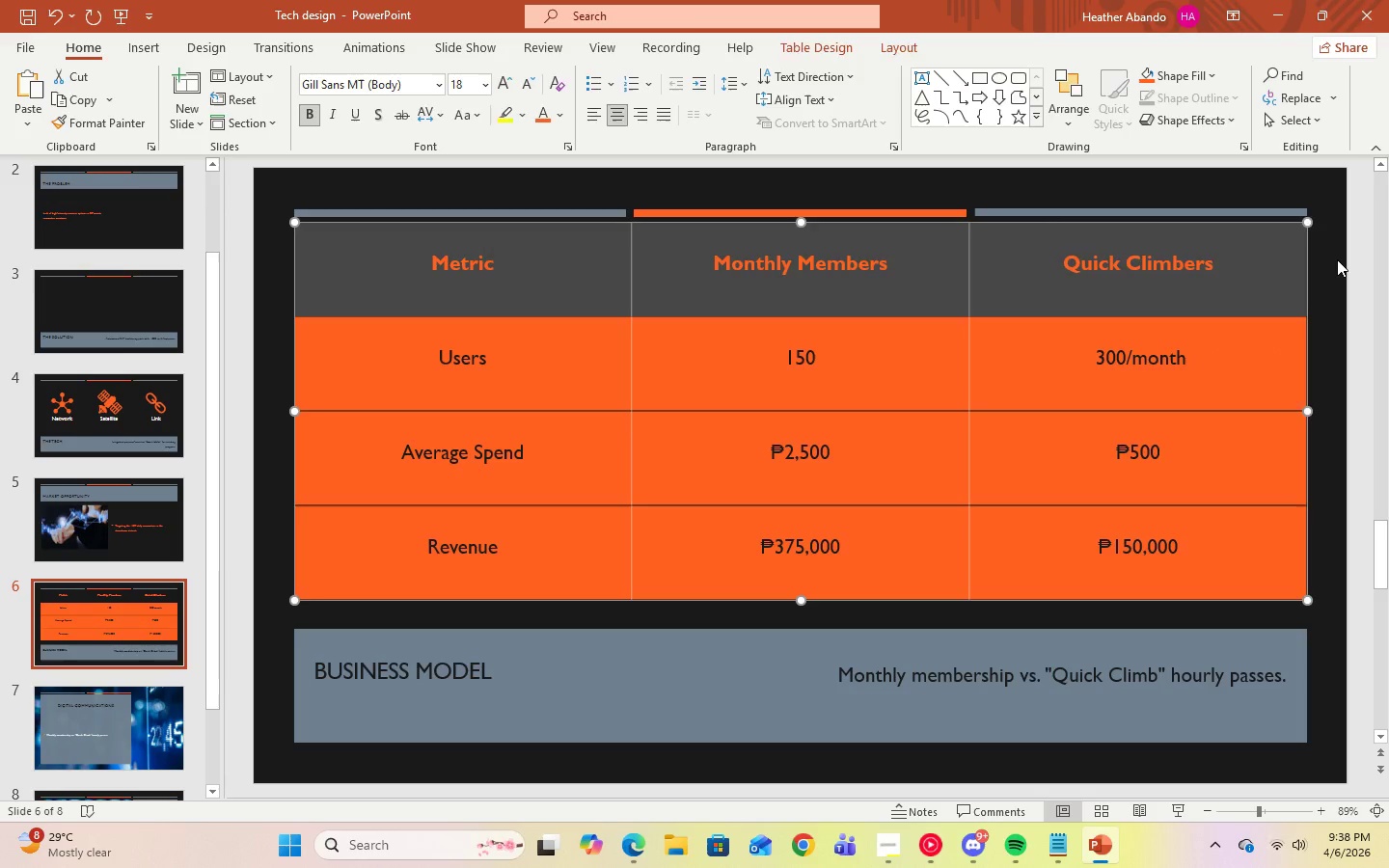 
left_click([1337, 259])
 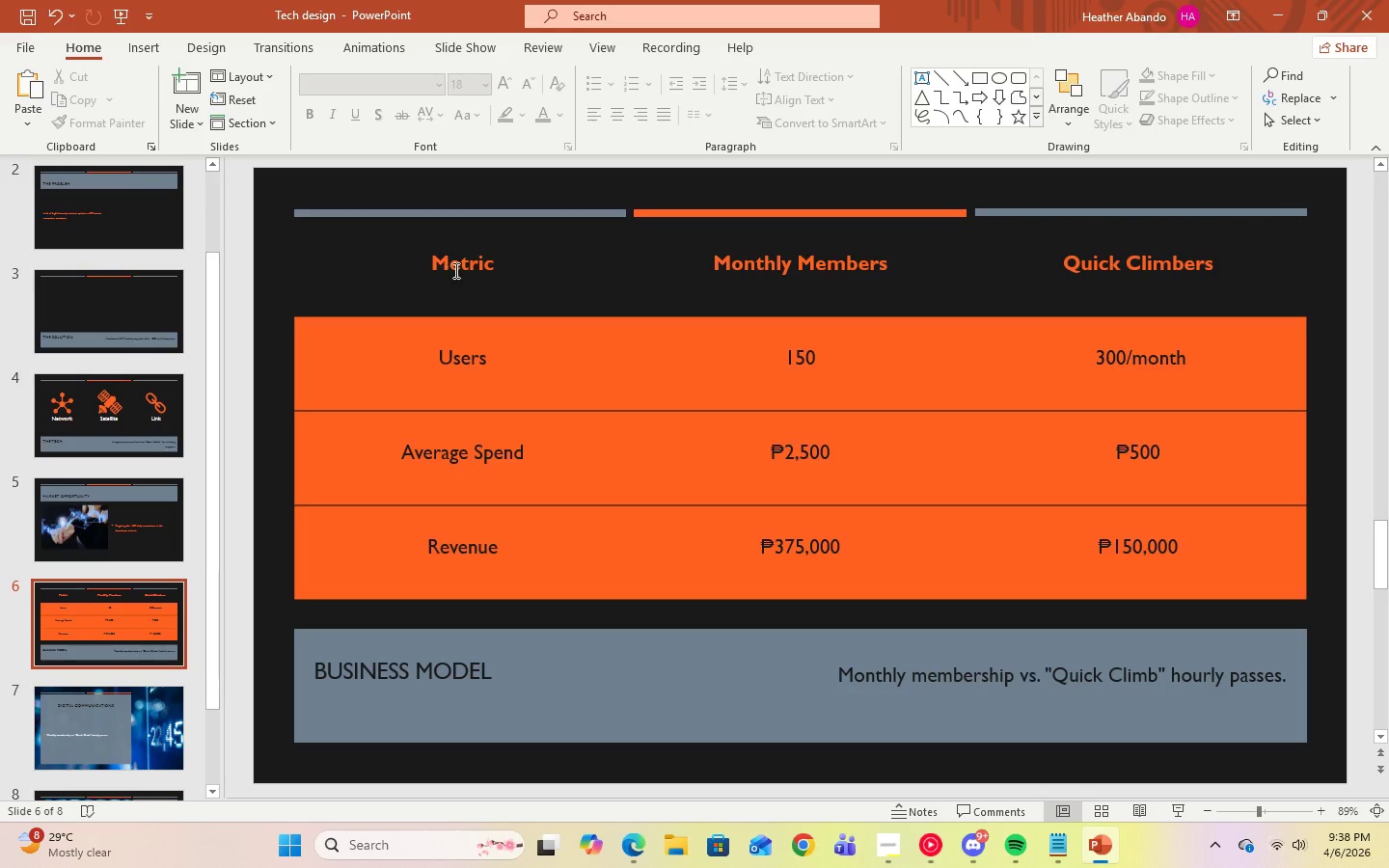 
left_click_drag(start_coordinate=[387, 258], to_coordinate=[1159, 526])
 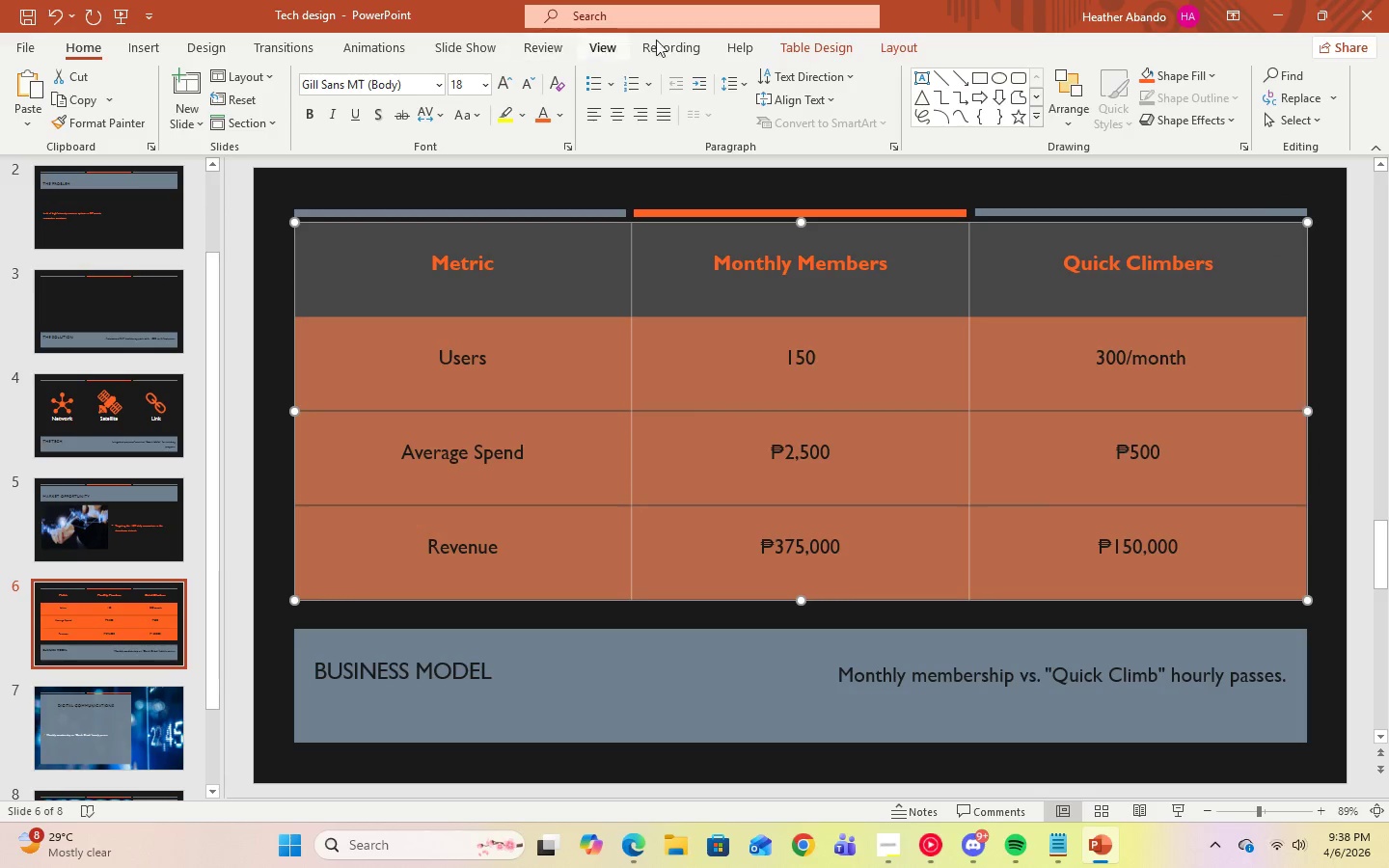 
left_click([798, 39])
 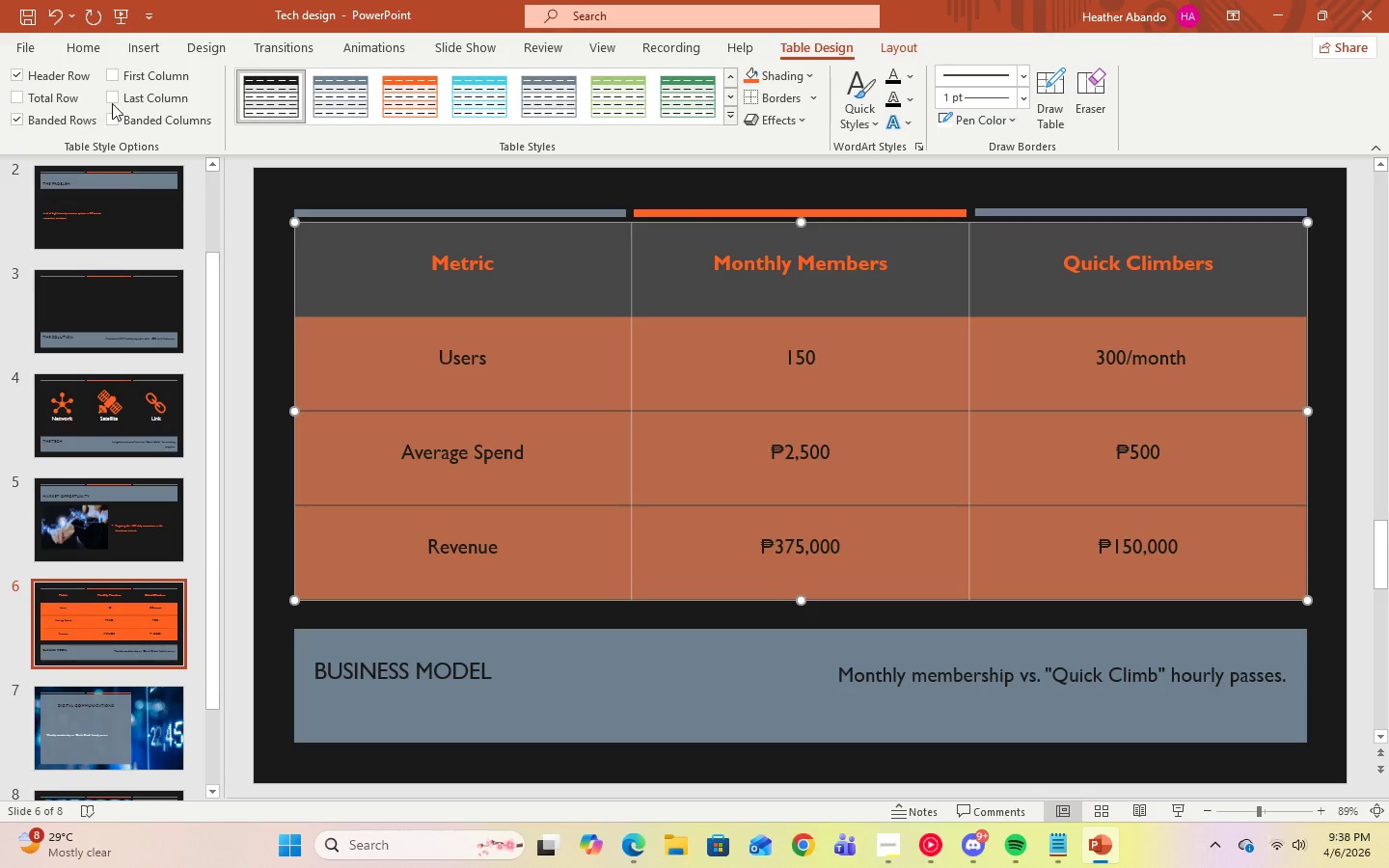 
left_click([114, 95])
 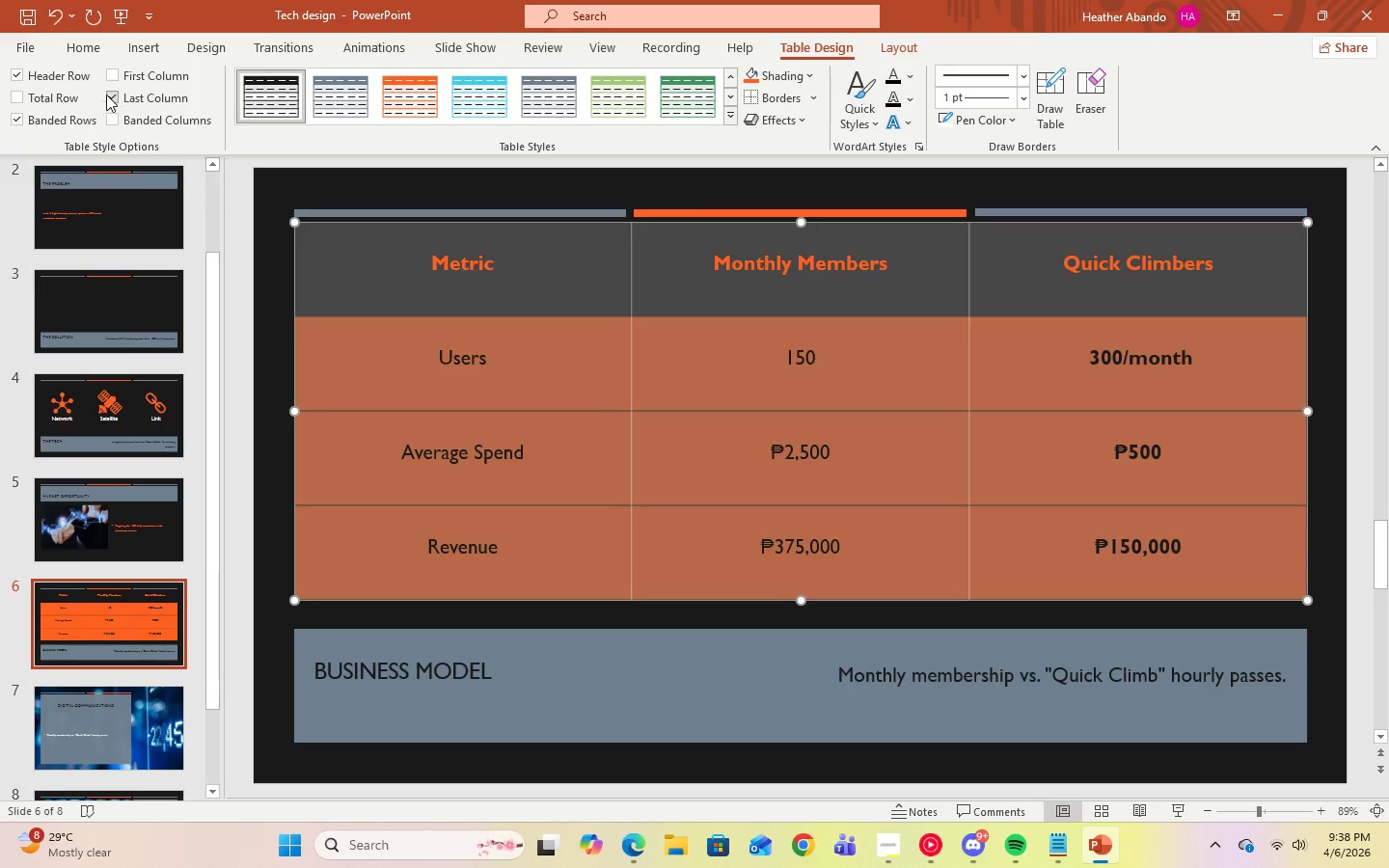 
left_click([114, 95])
 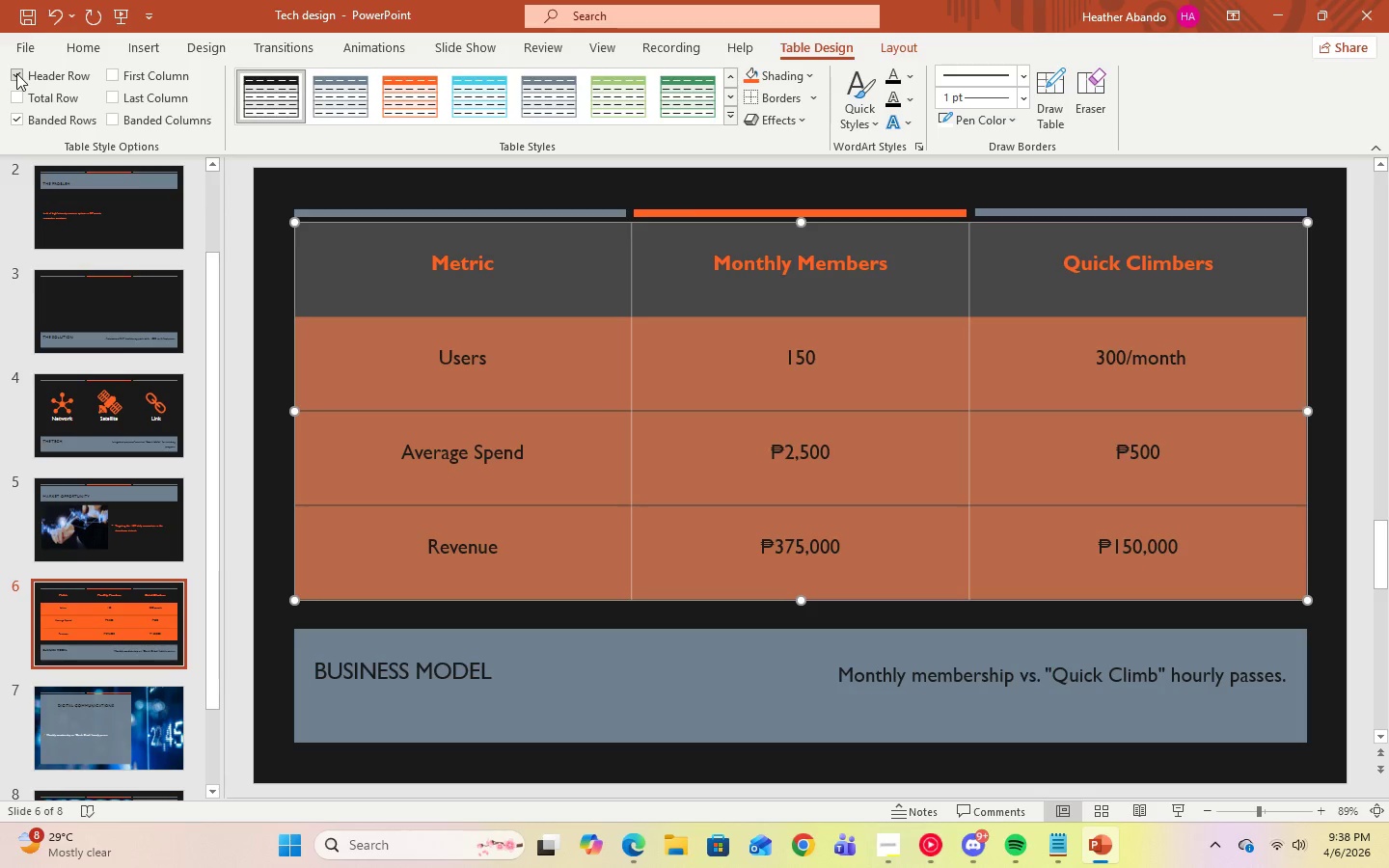 
left_click([16, 73])
 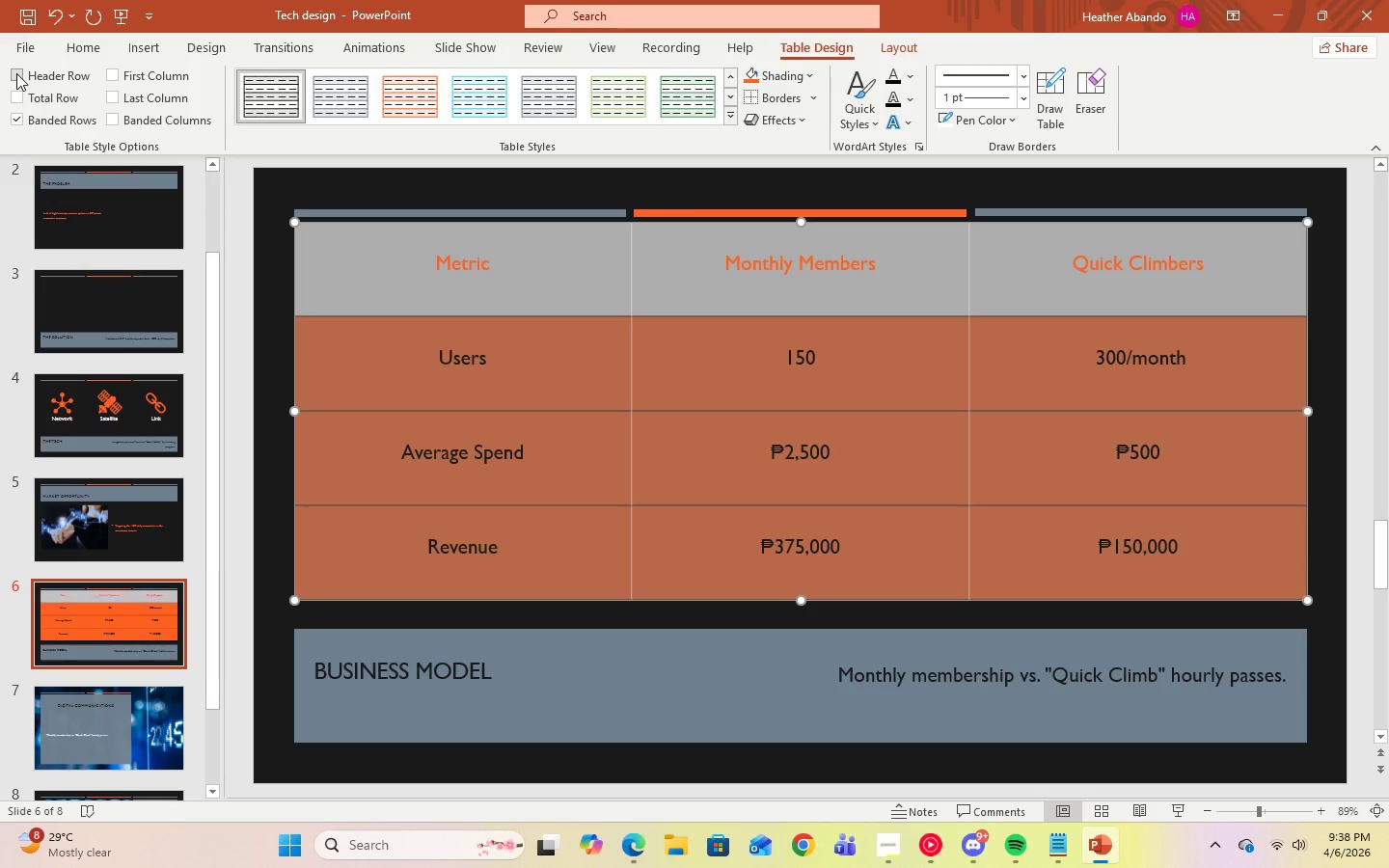 
left_click([16, 73])
 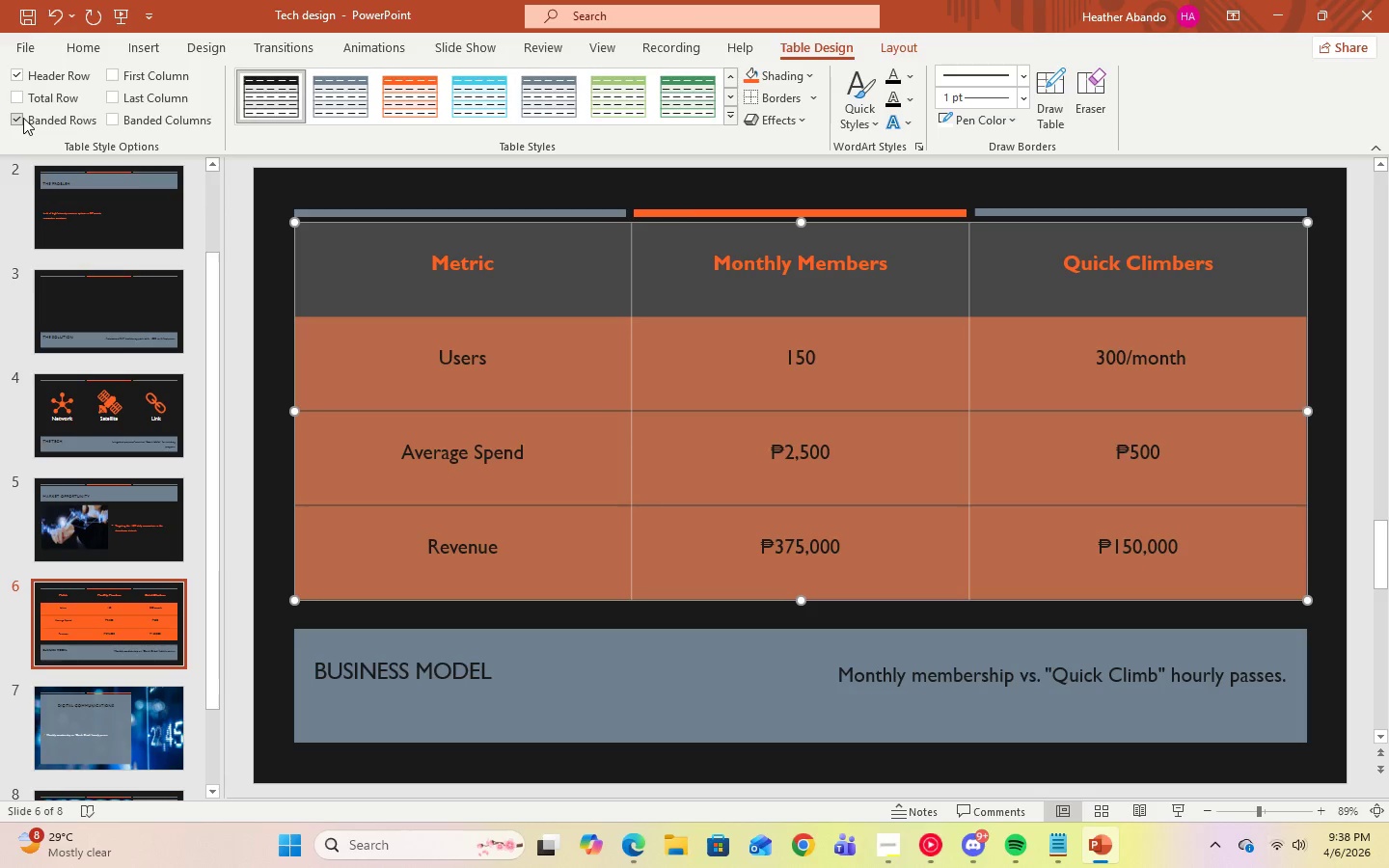 
left_click([22, 119])
 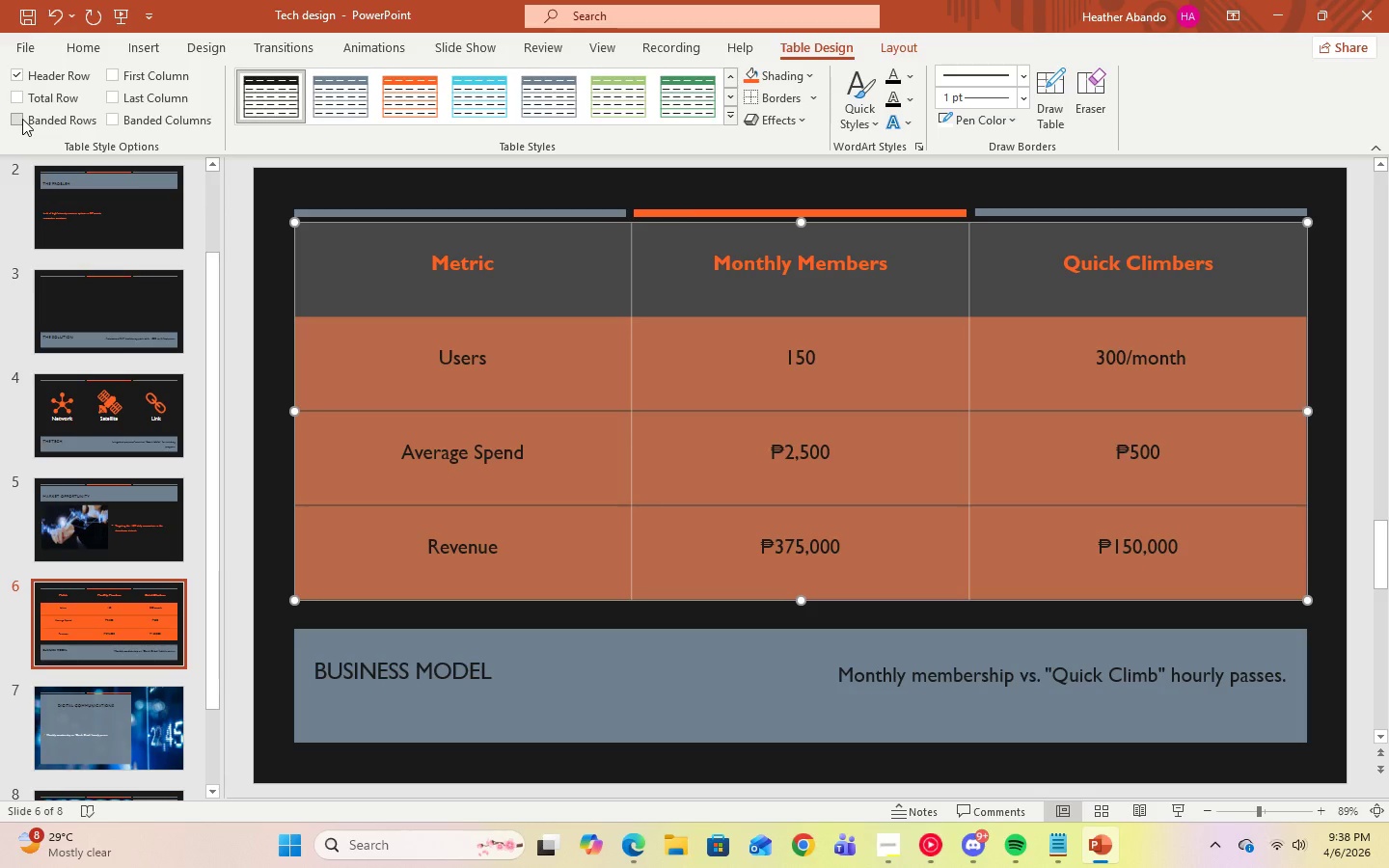 
left_click([22, 119])
 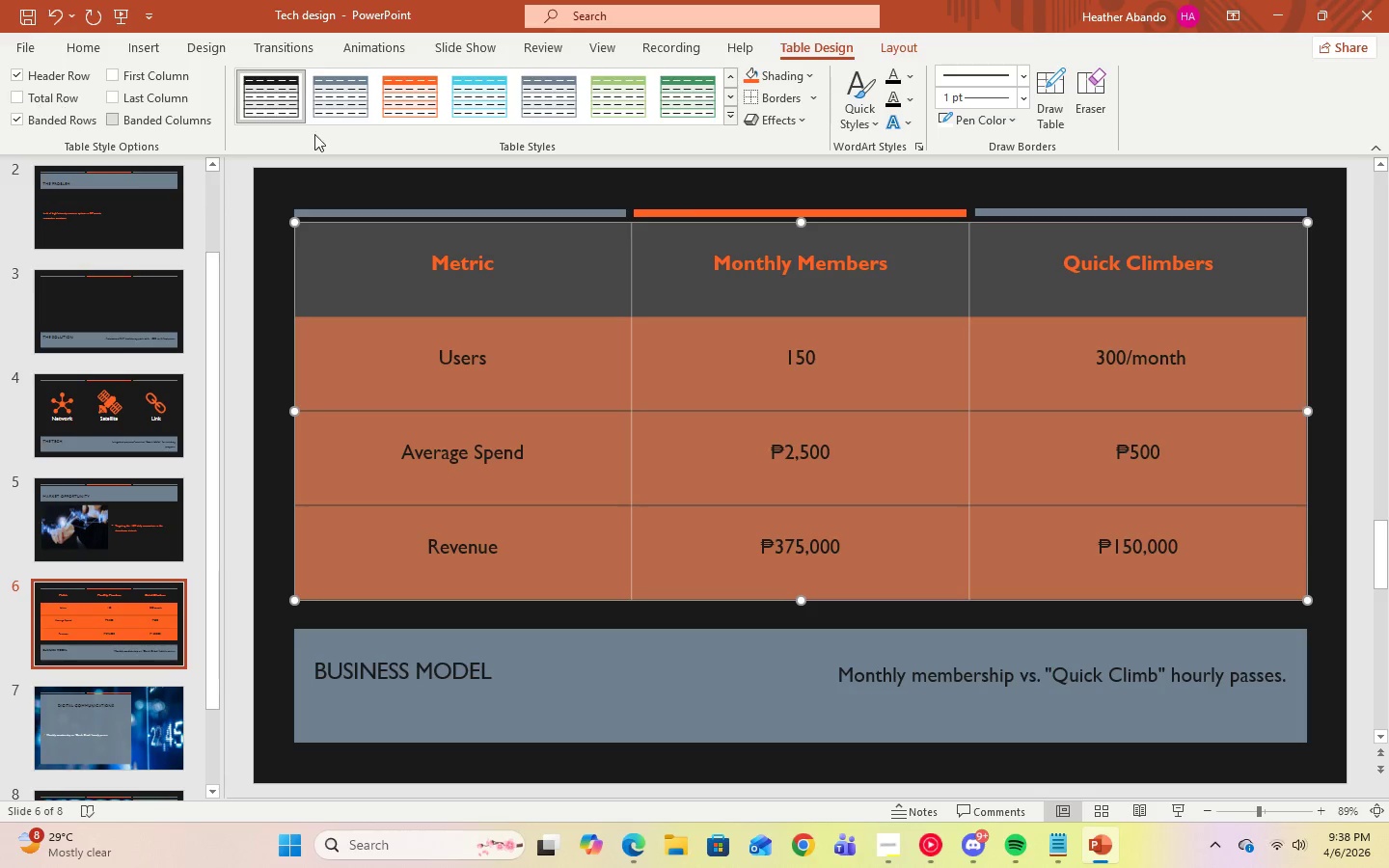 
wait(5.98)
 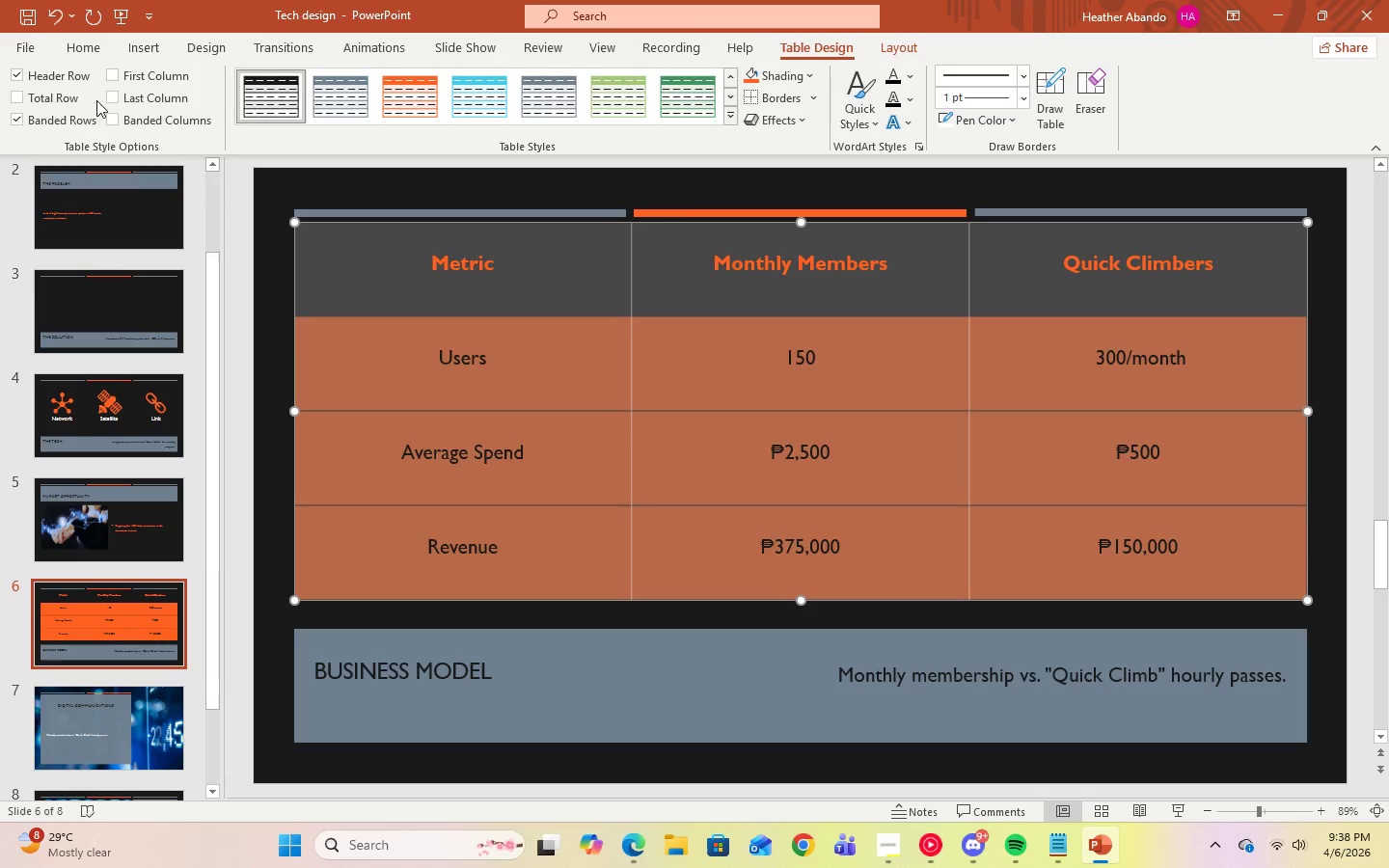 
left_click([21, 98])
 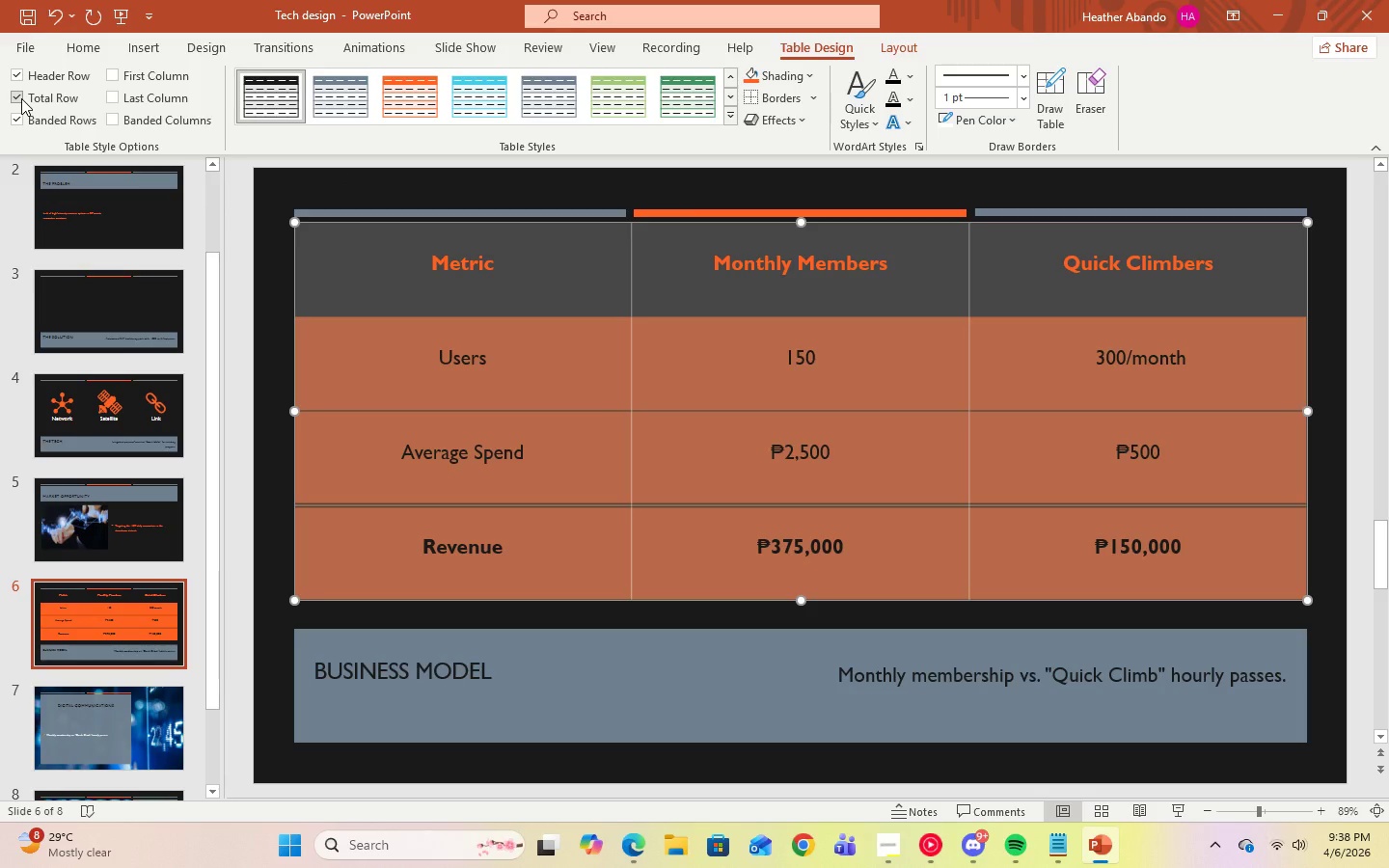 
left_click([372, 183])
 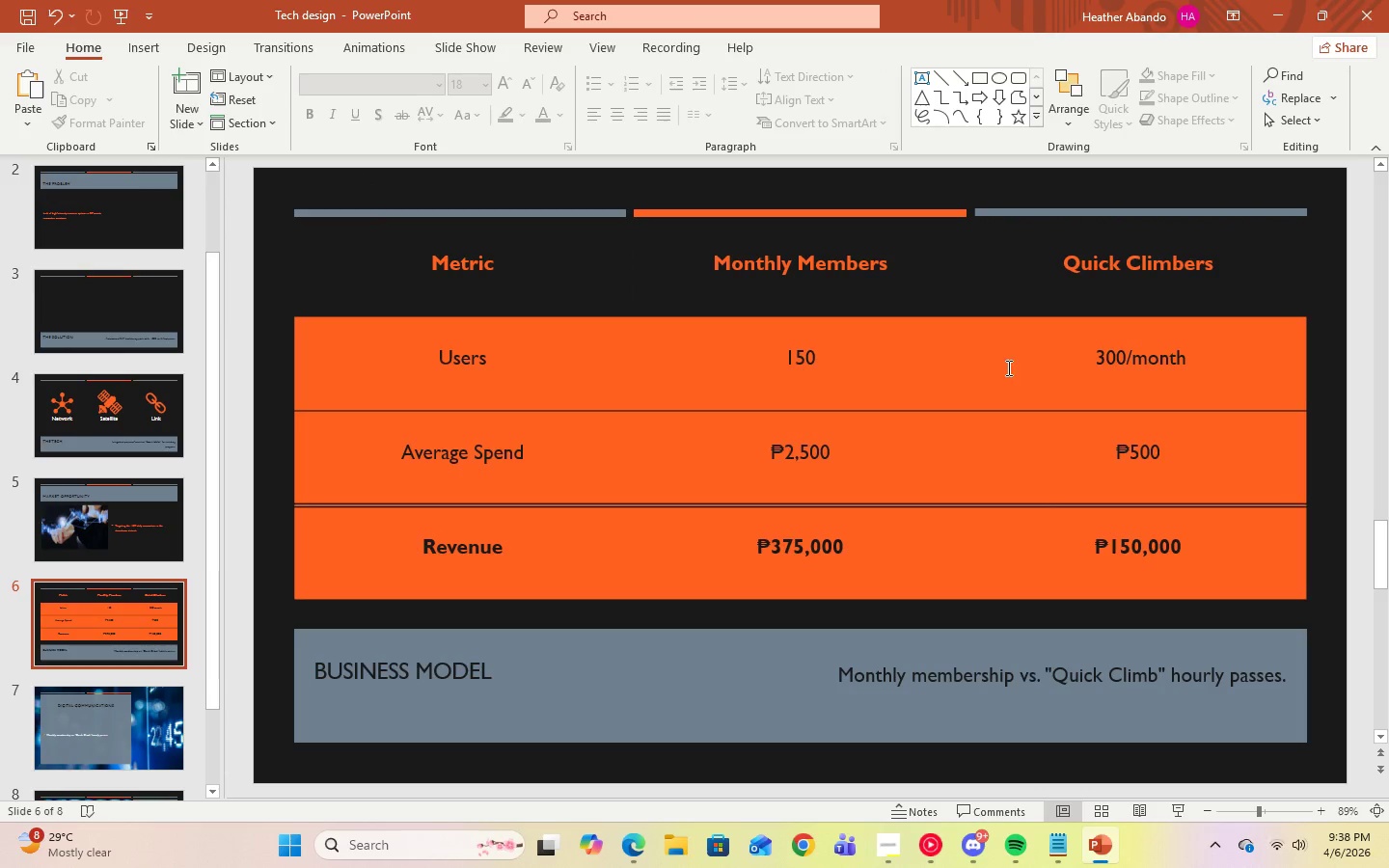 
left_click([955, 415])
 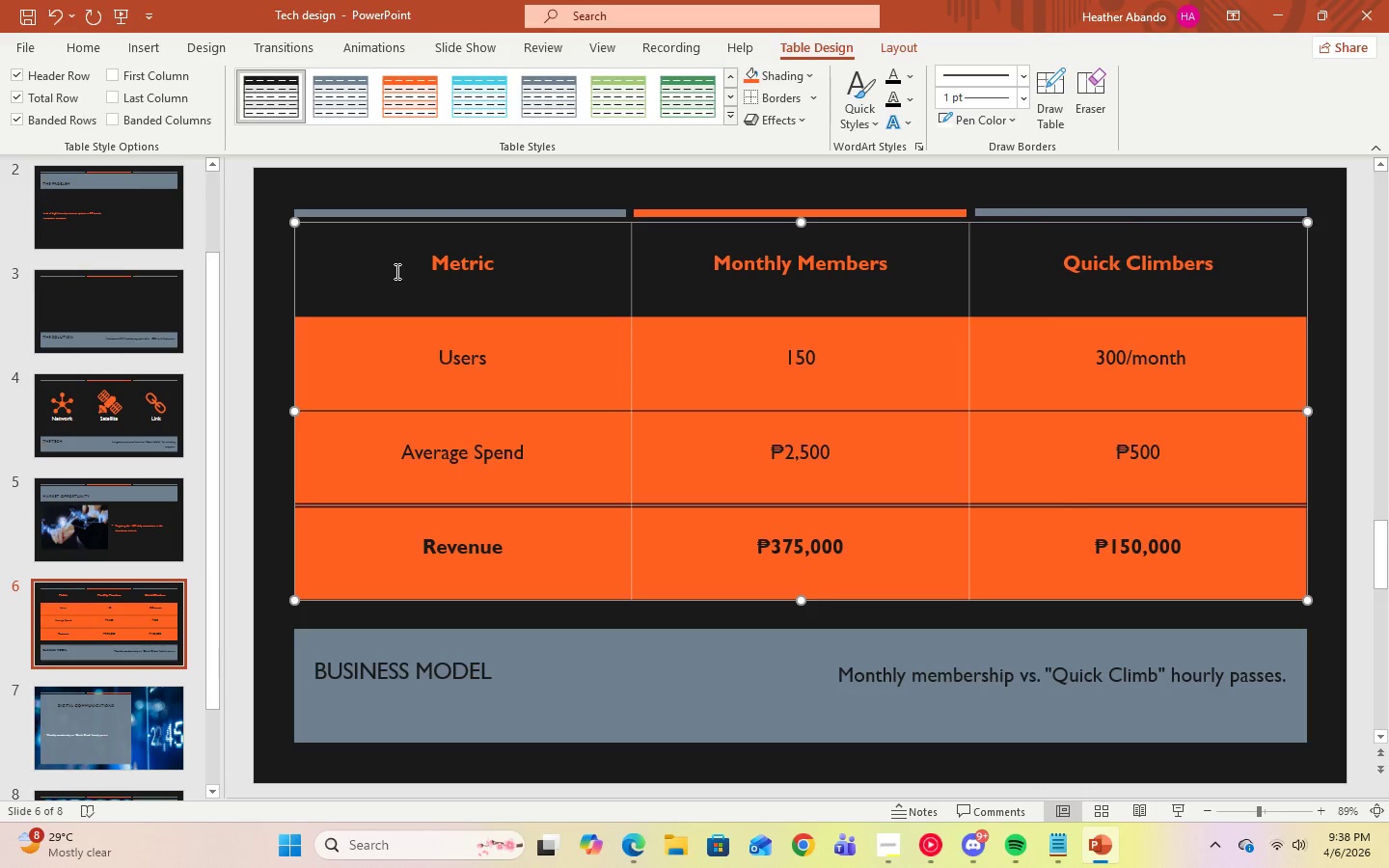 
left_click([394, 271])
 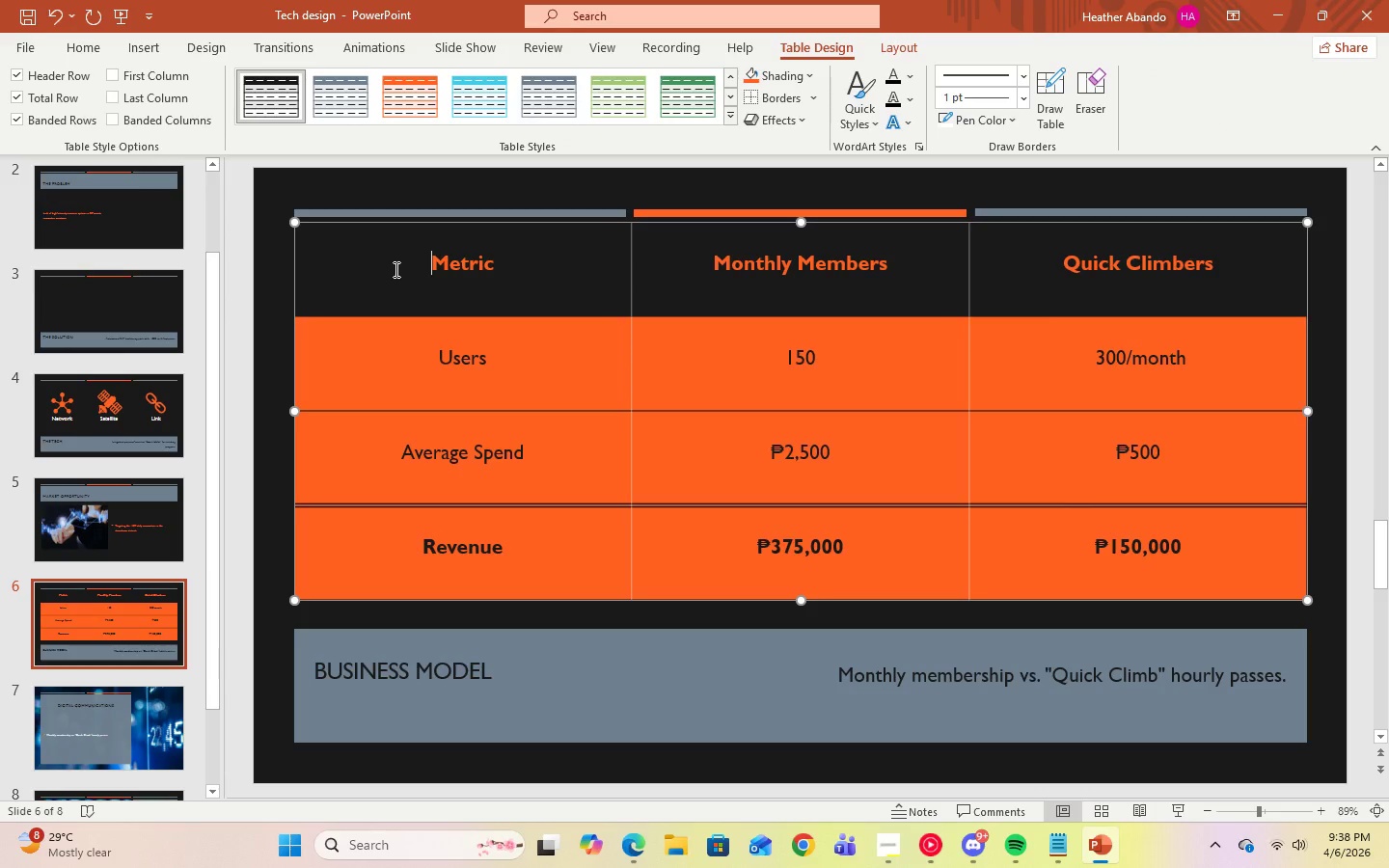 
left_click_drag(start_coordinate=[395, 269], to_coordinate=[1173, 516])
 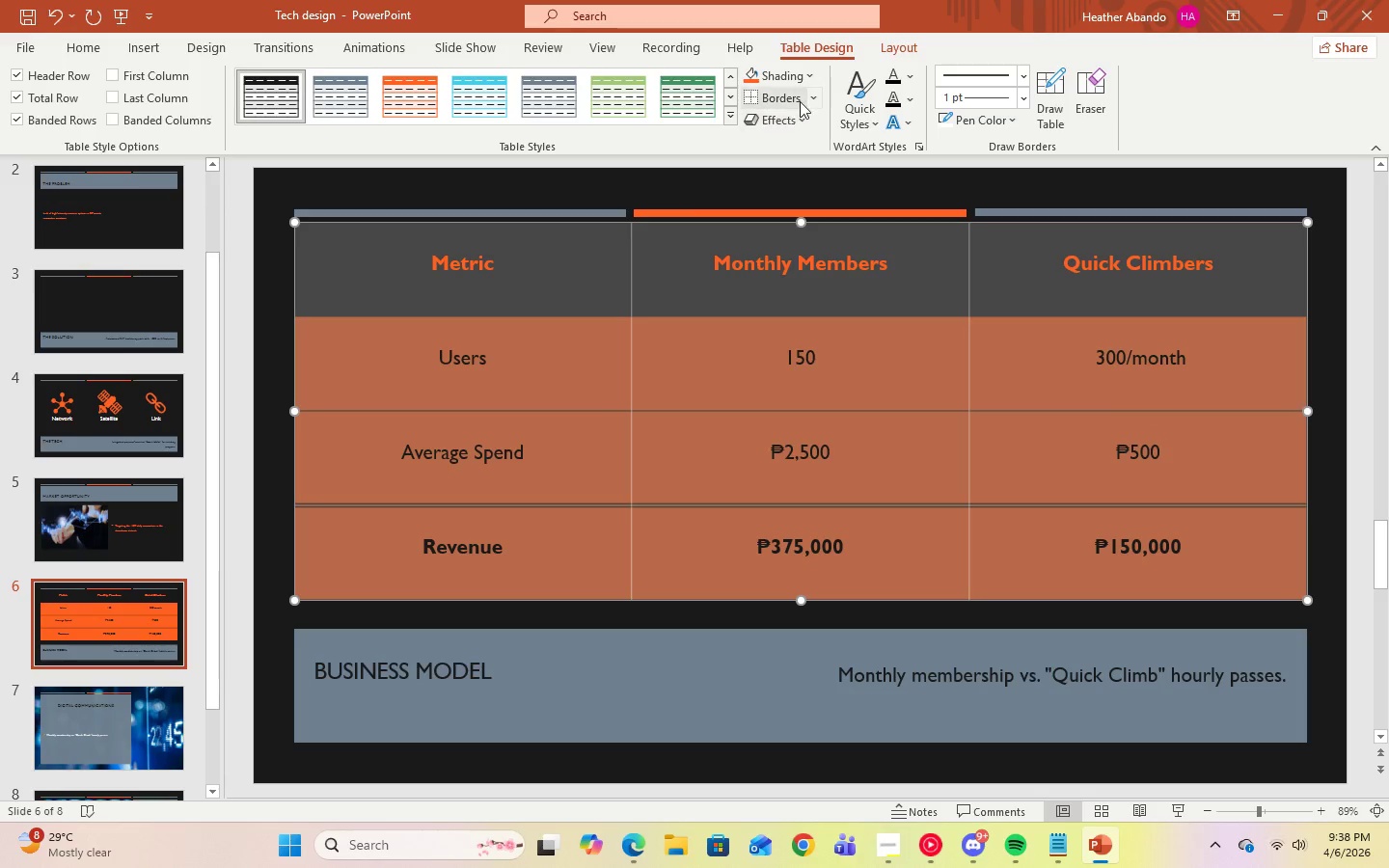 
left_click([814, 98])
 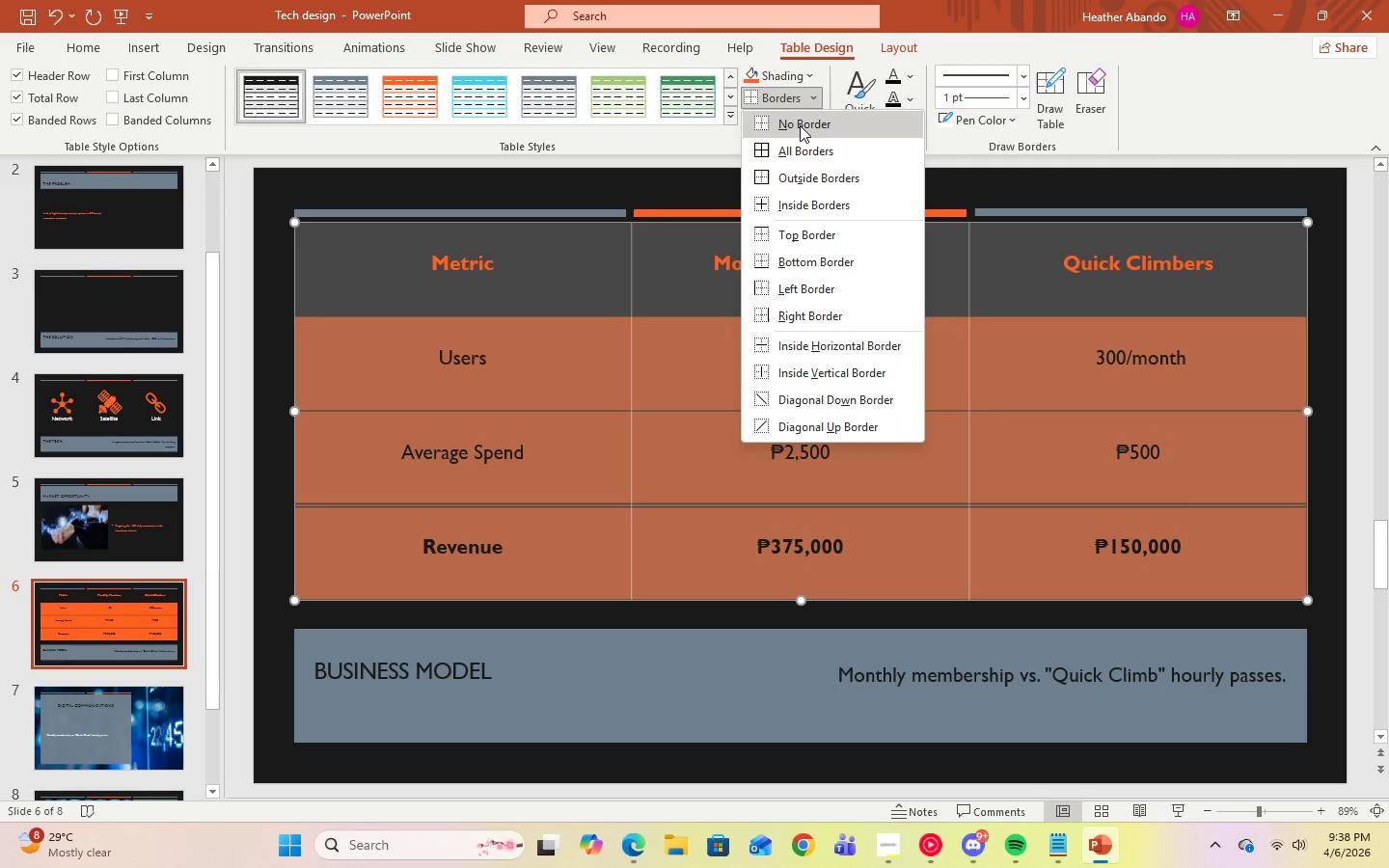 
left_click([800, 126])
 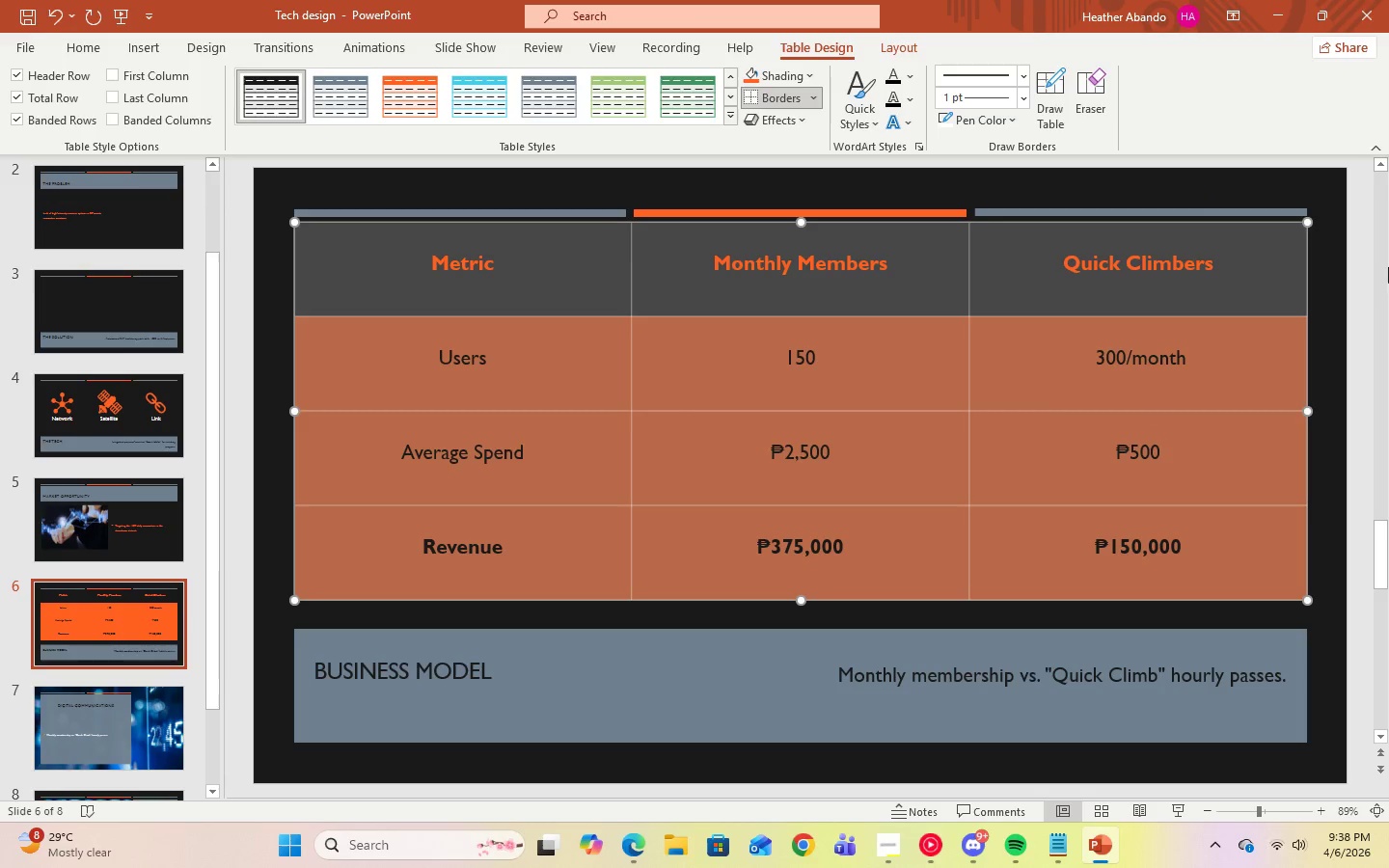 
left_click([1338, 255])
 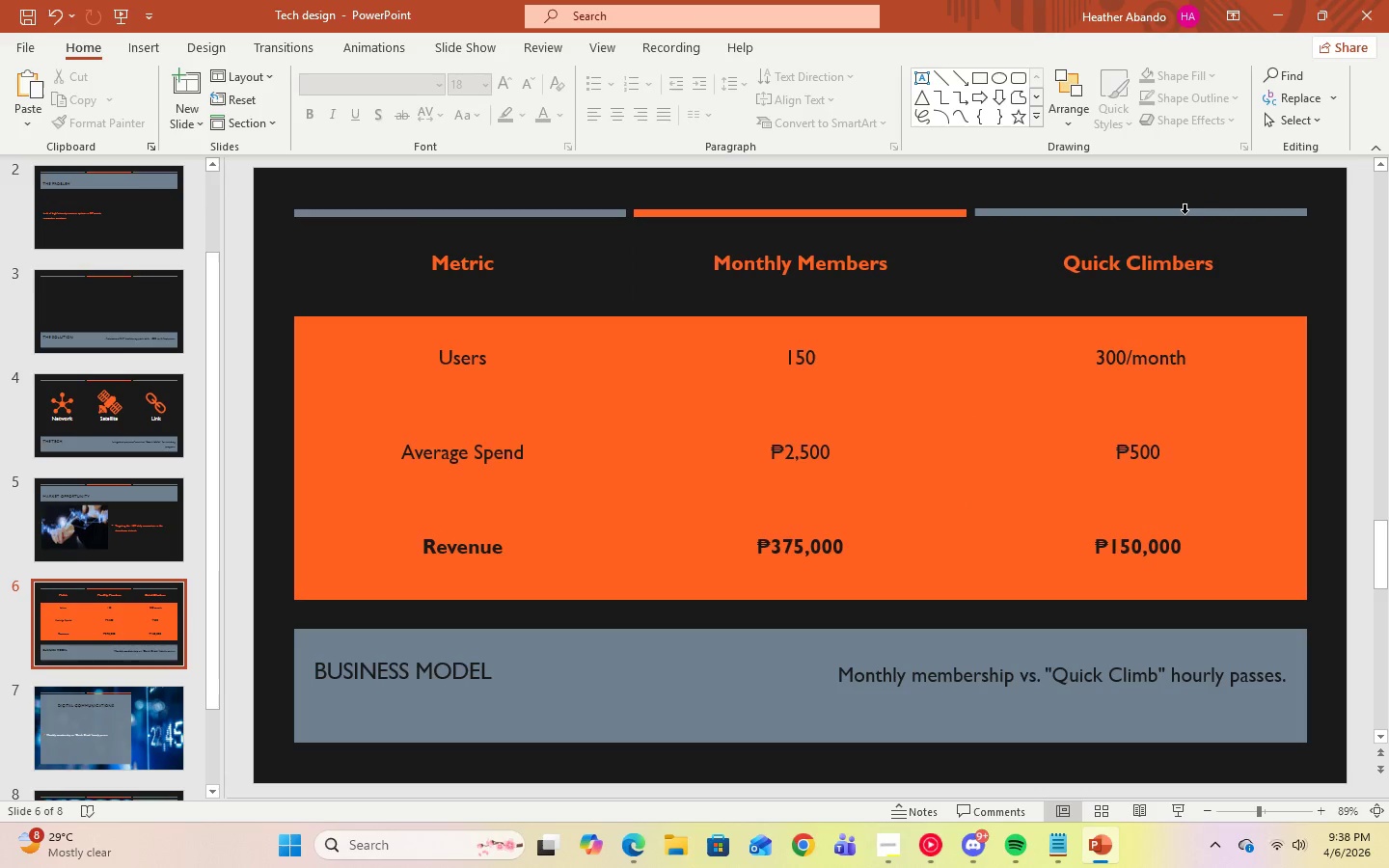 
left_click([78, 490])
 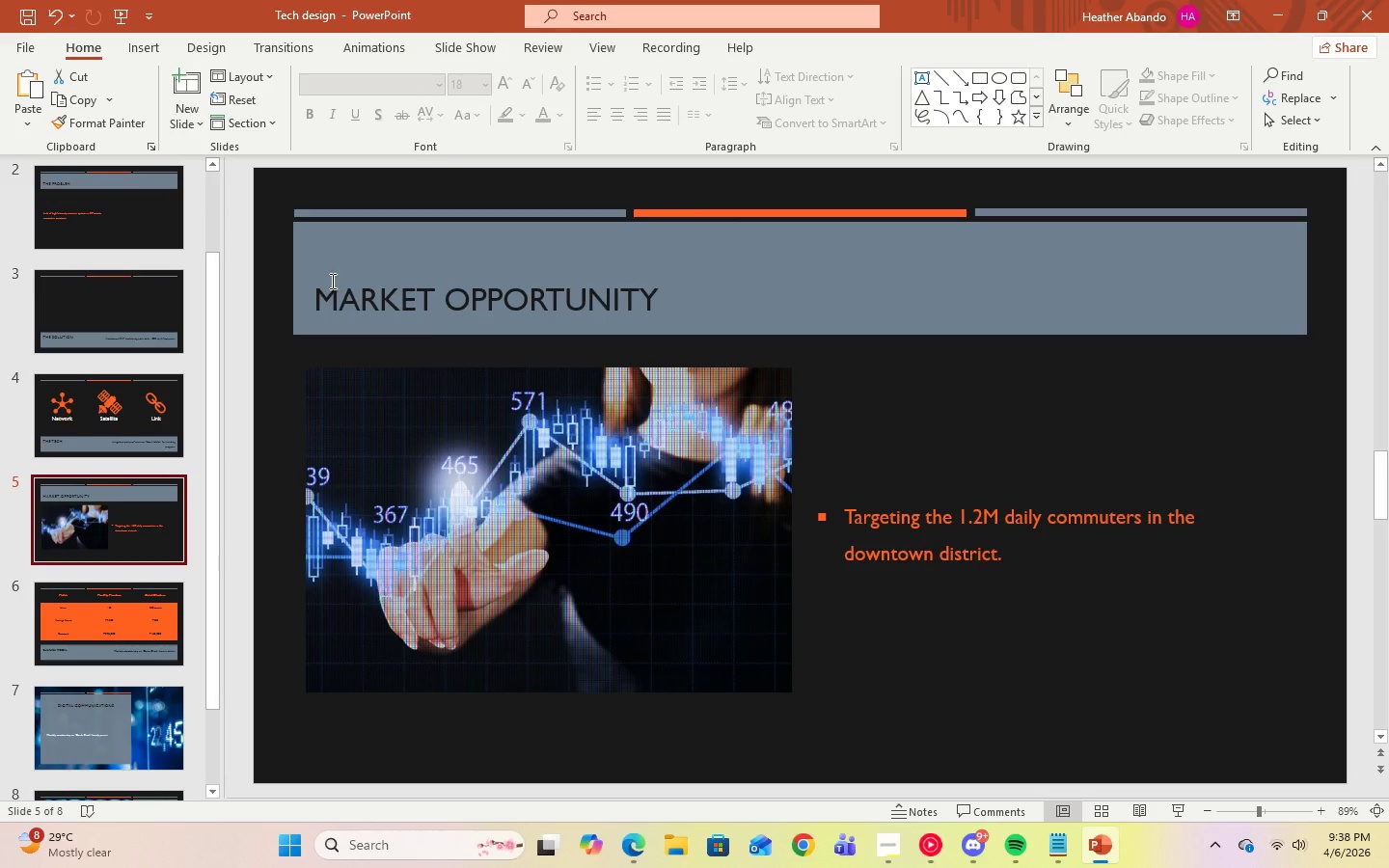 
left_click([78, 436])
 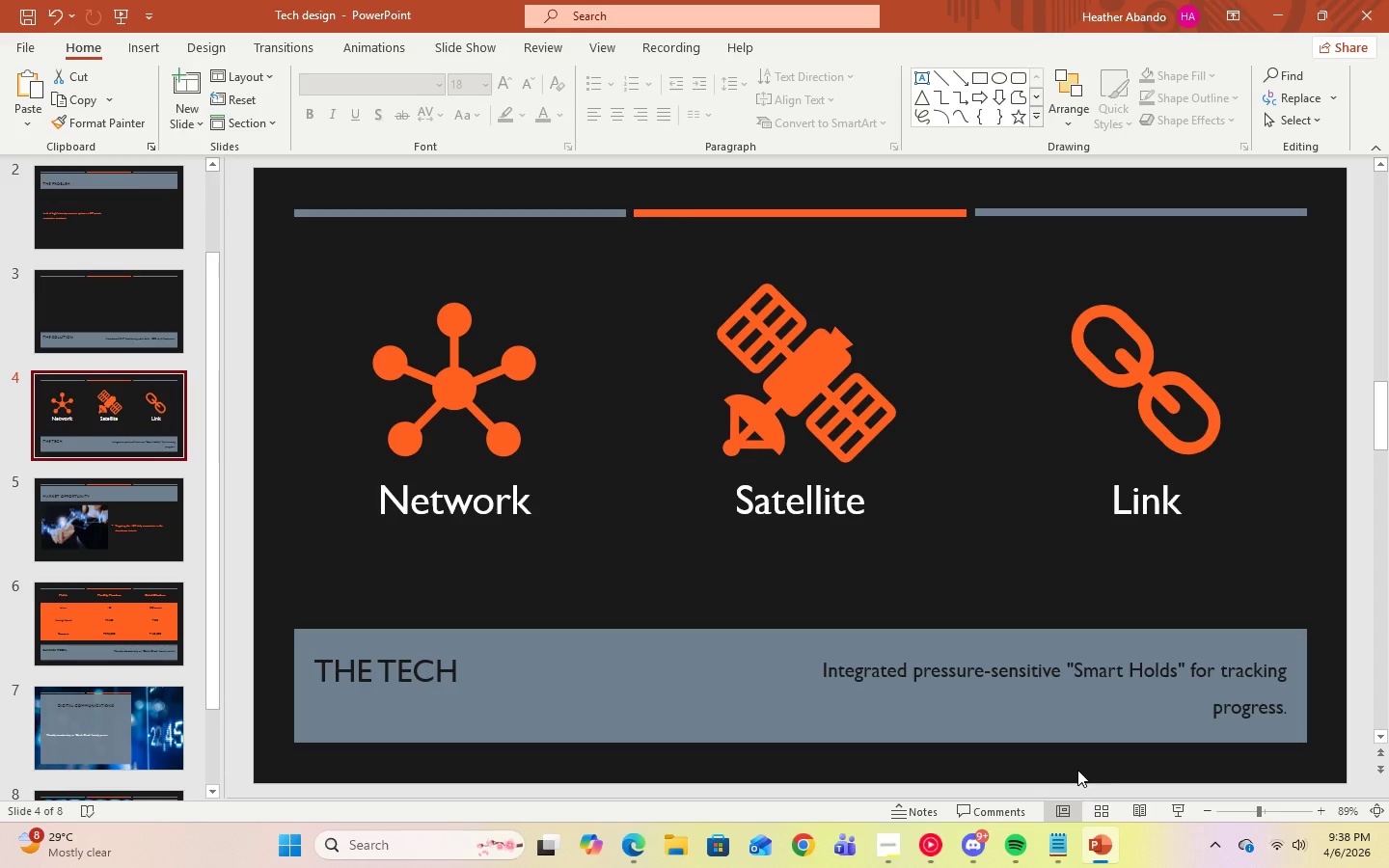 
left_click([1049, 844])
 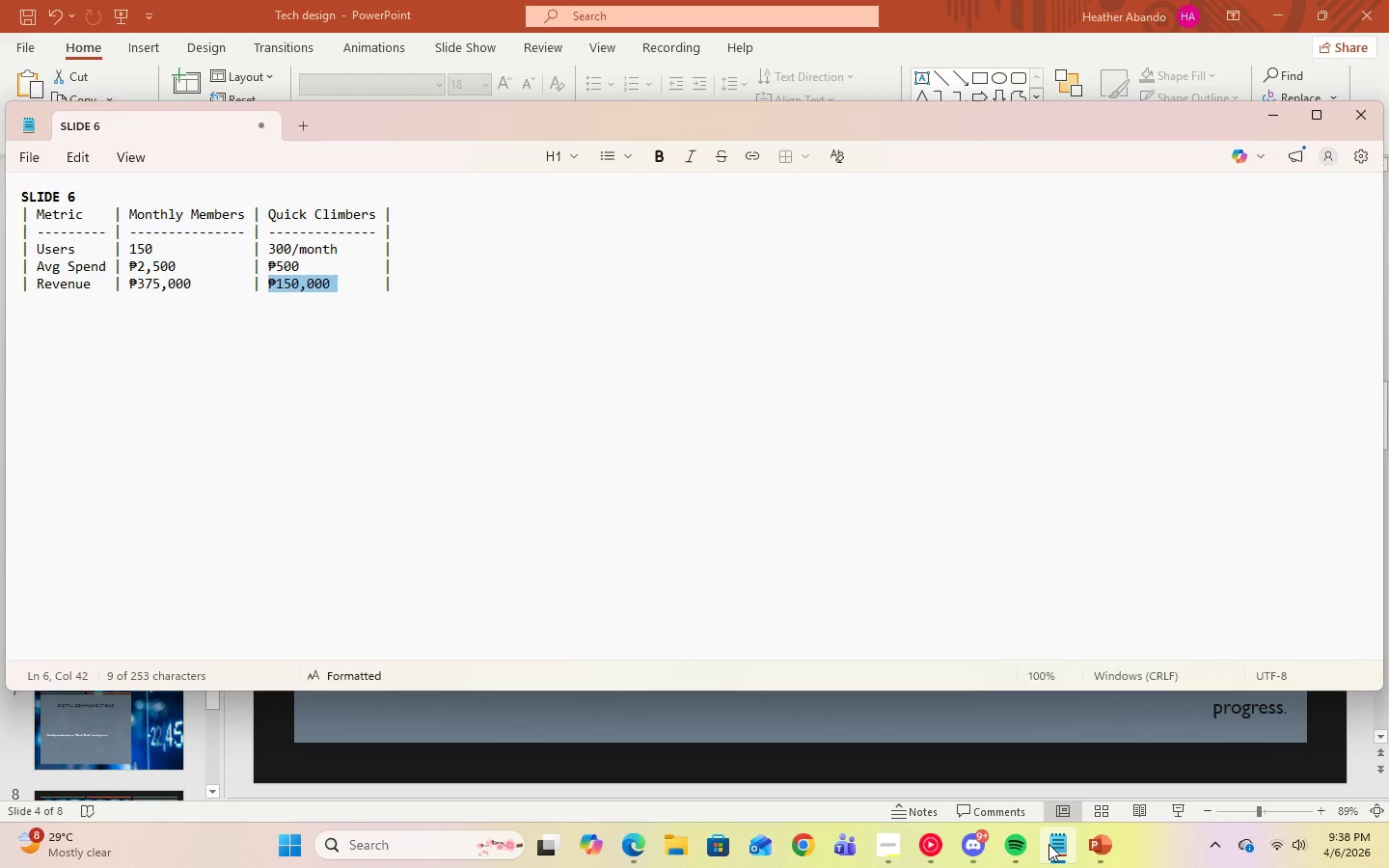 
left_click([1049, 844])
 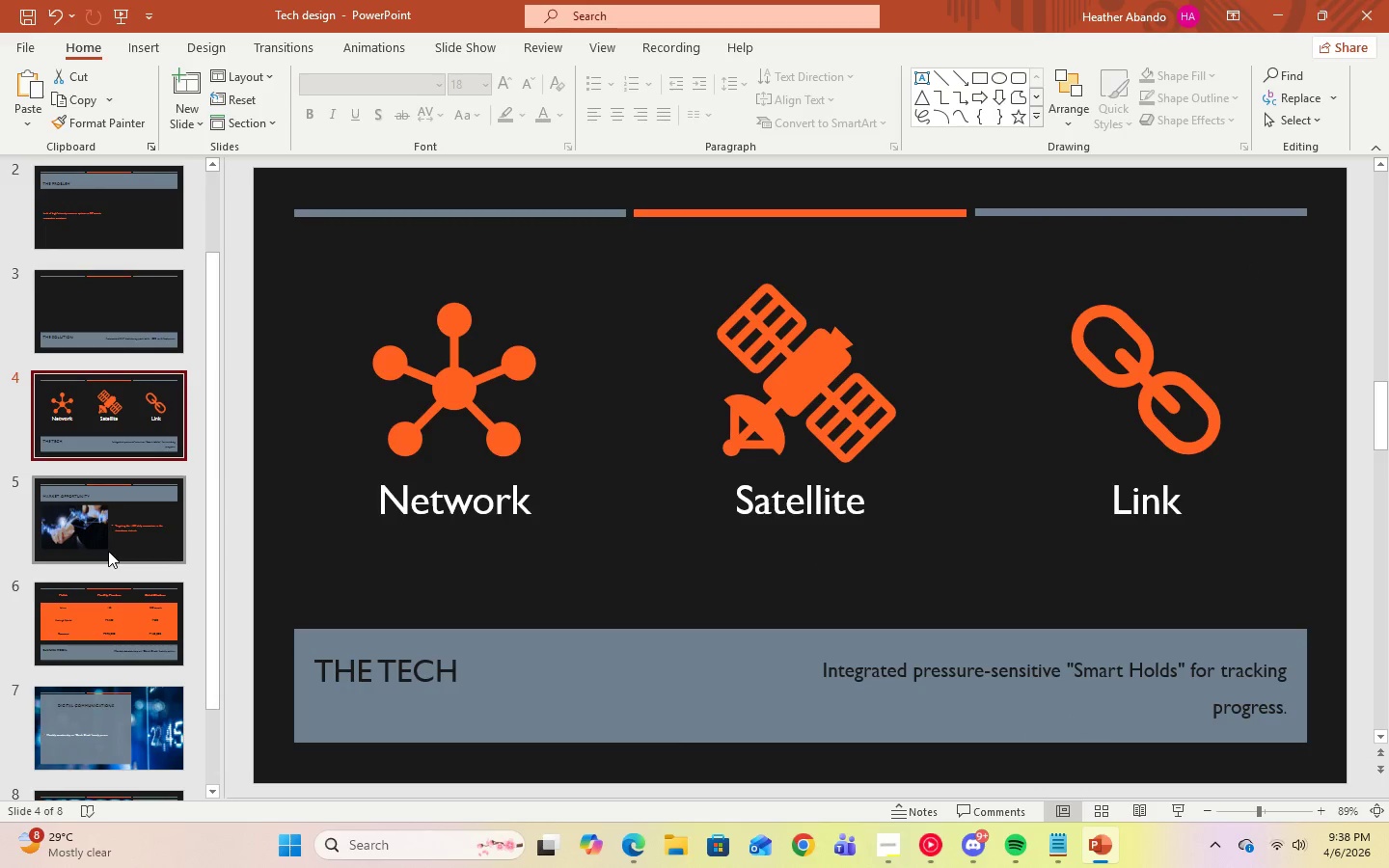 
left_click([121, 616])
 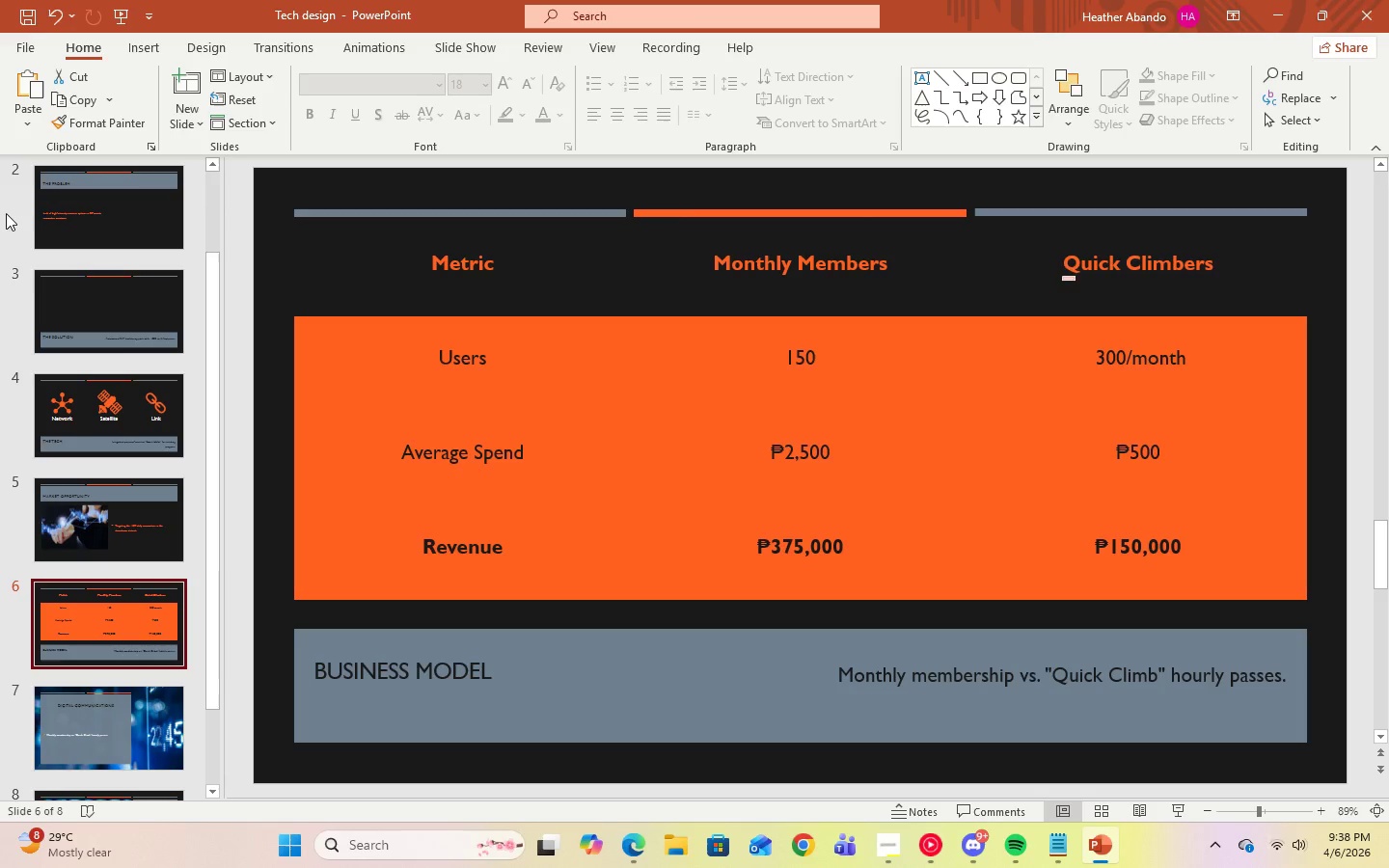 
wait(6.23)
 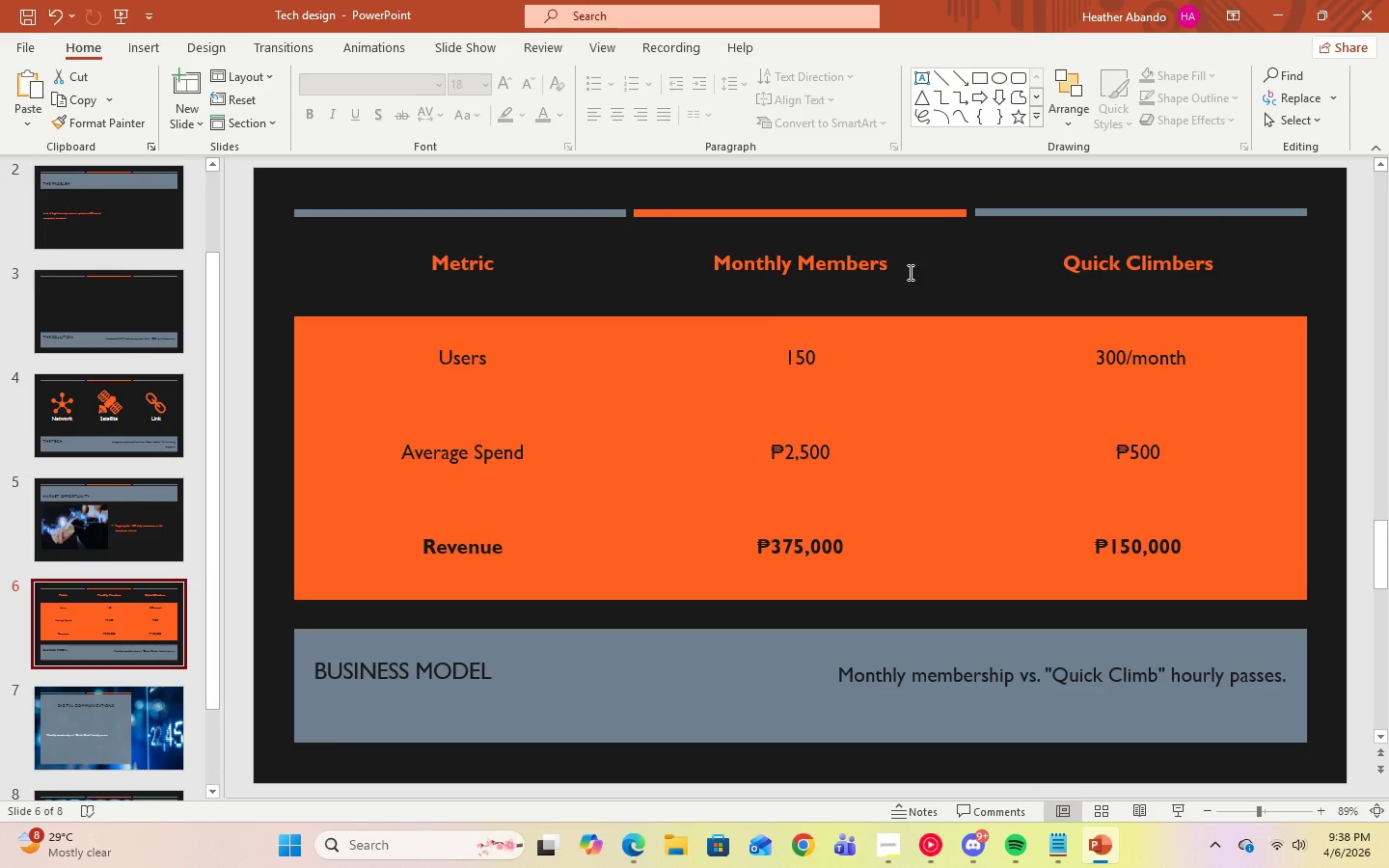 
left_click([80, 529])
 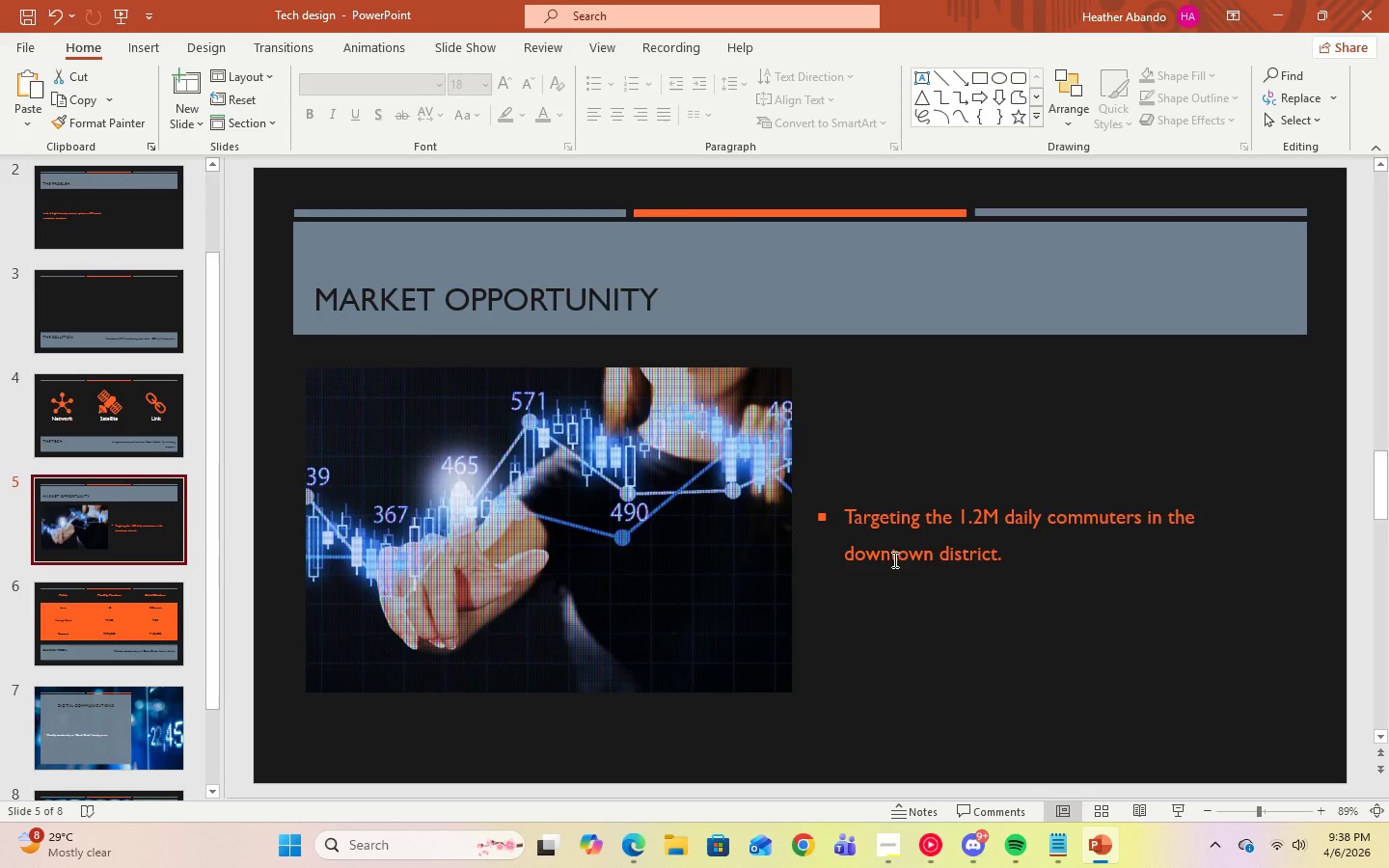 
left_click([1023, 551])
 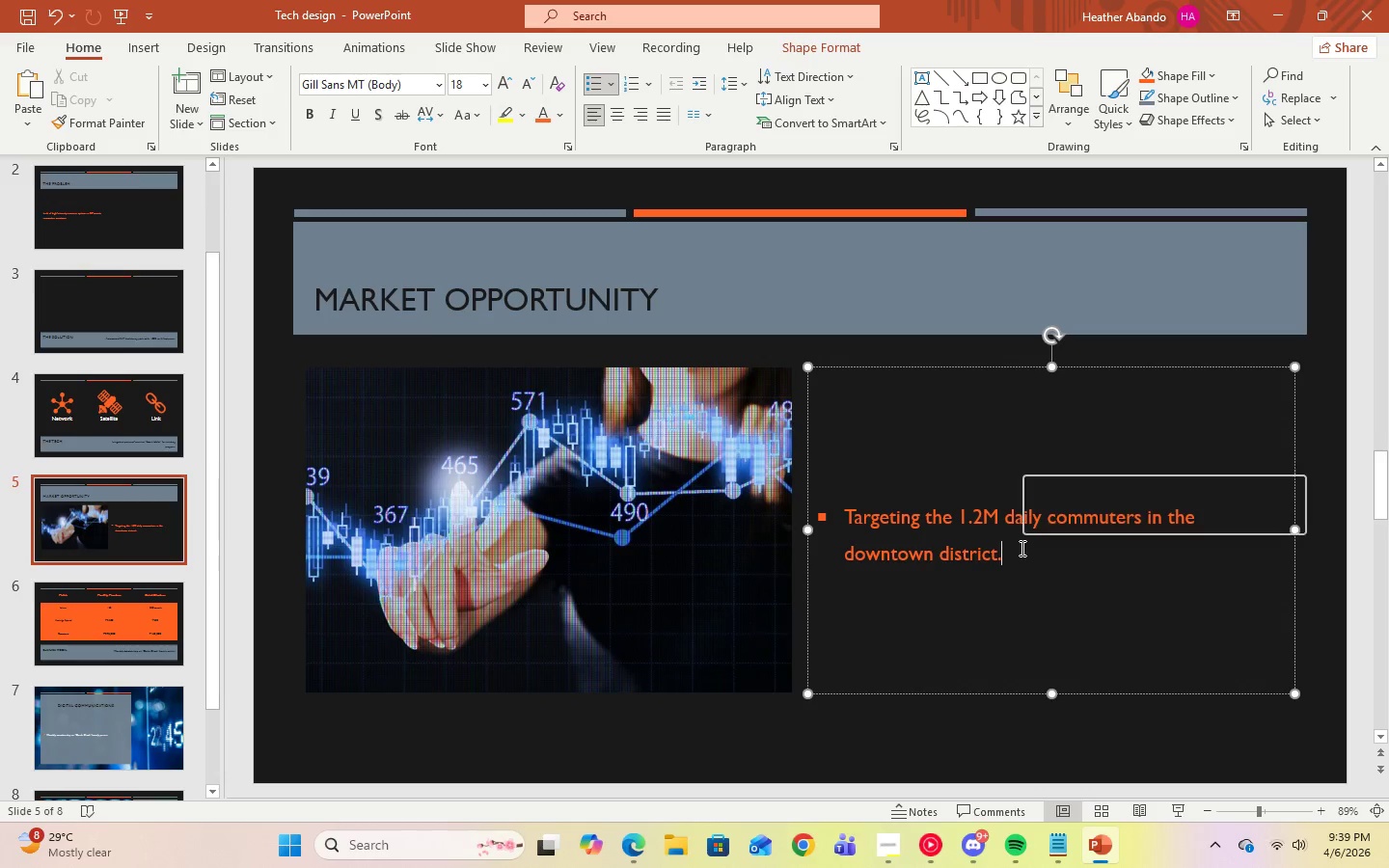 
left_click_drag(start_coordinate=[1023, 550], to_coordinate=[849, 526])
 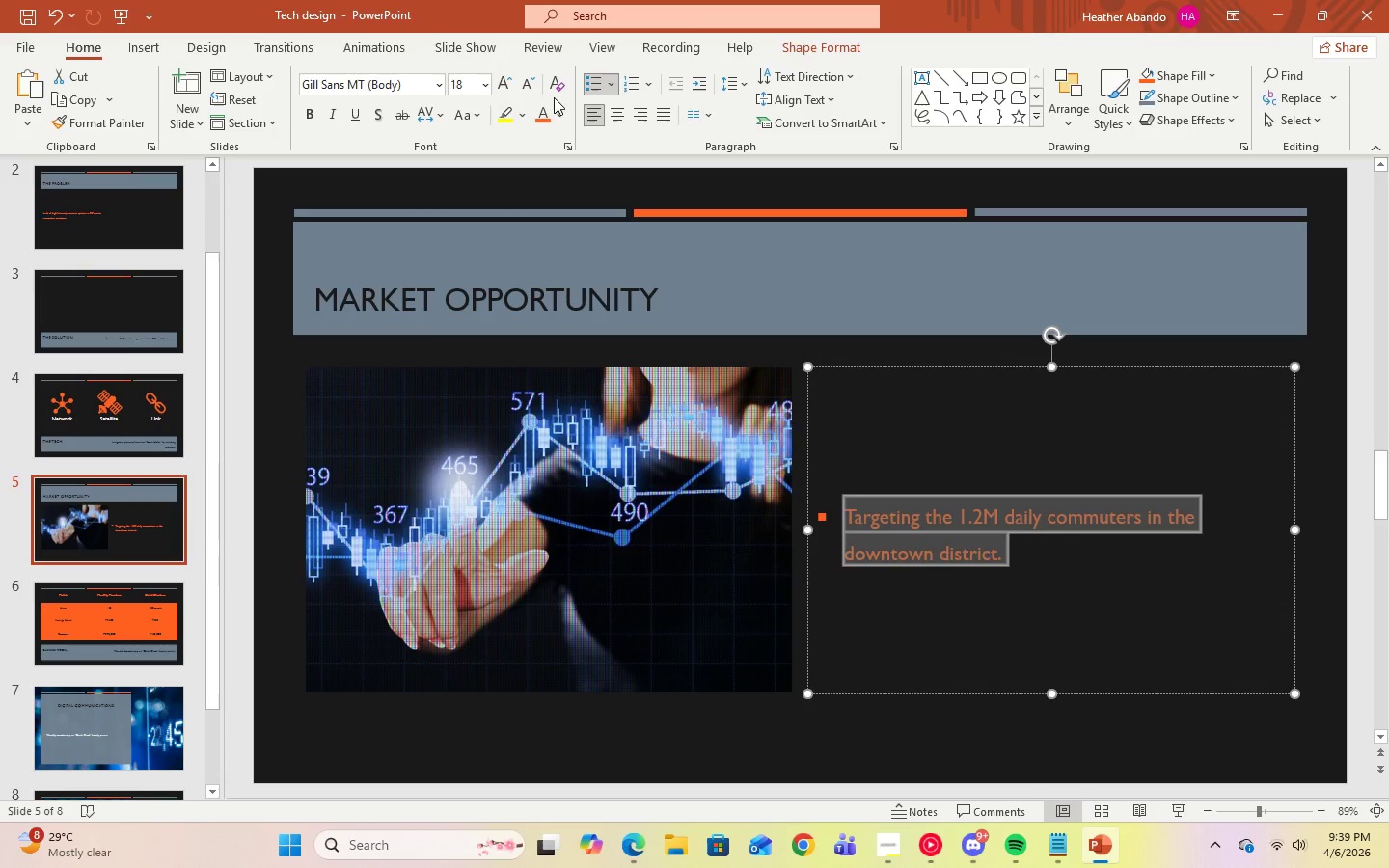 
left_click([559, 112])
 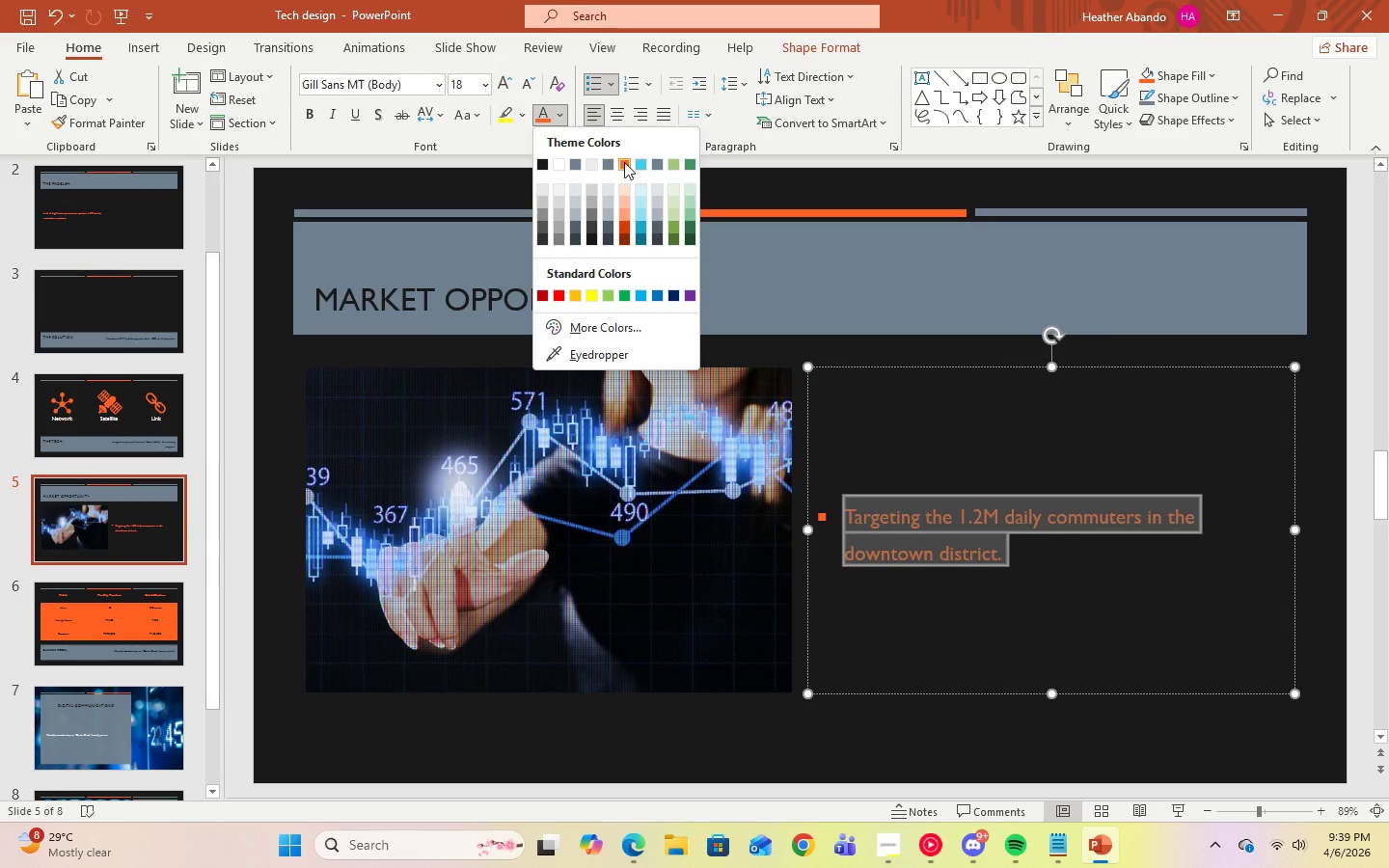 
left_click([623, 162])
 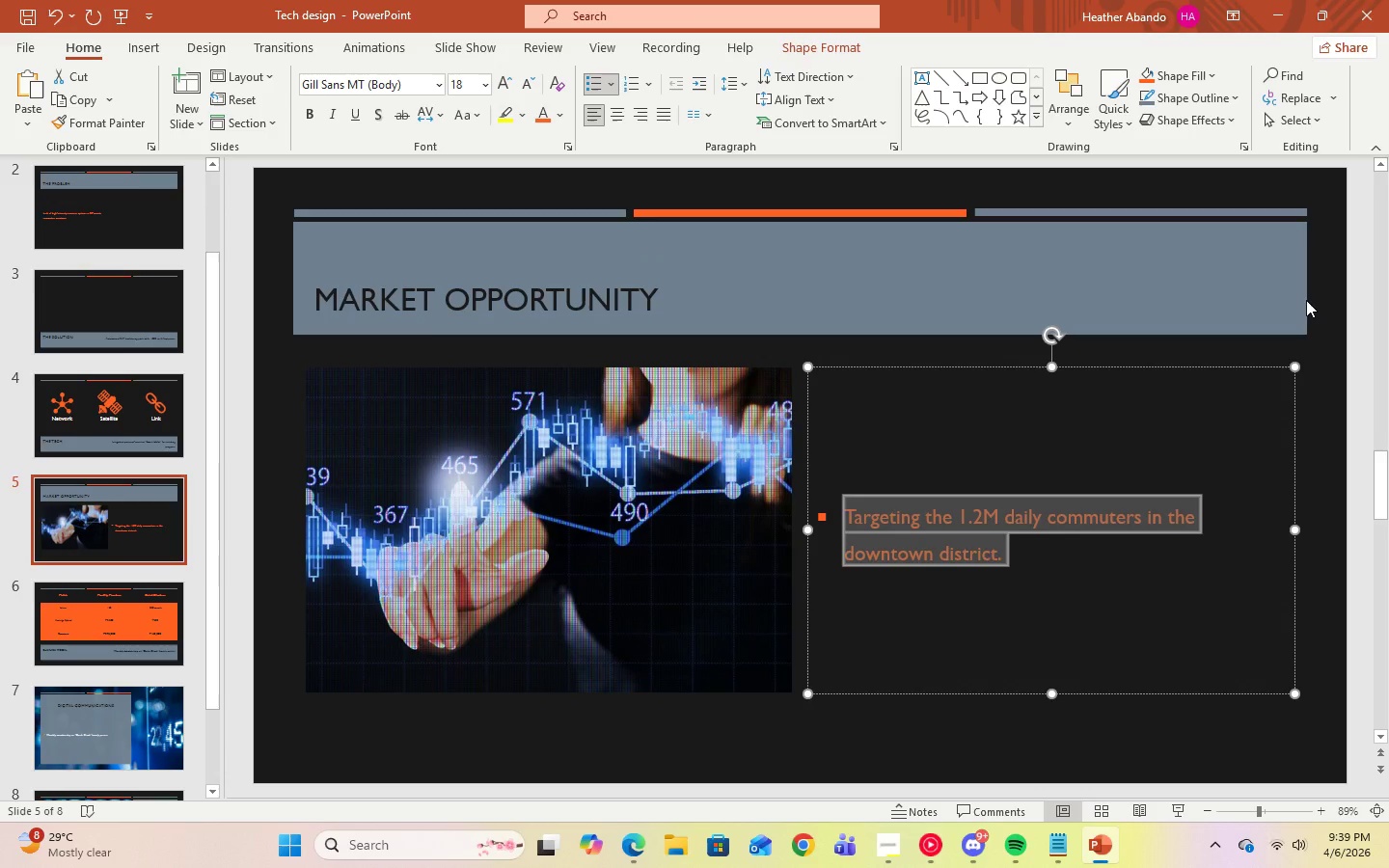 
left_click([1322, 300])
 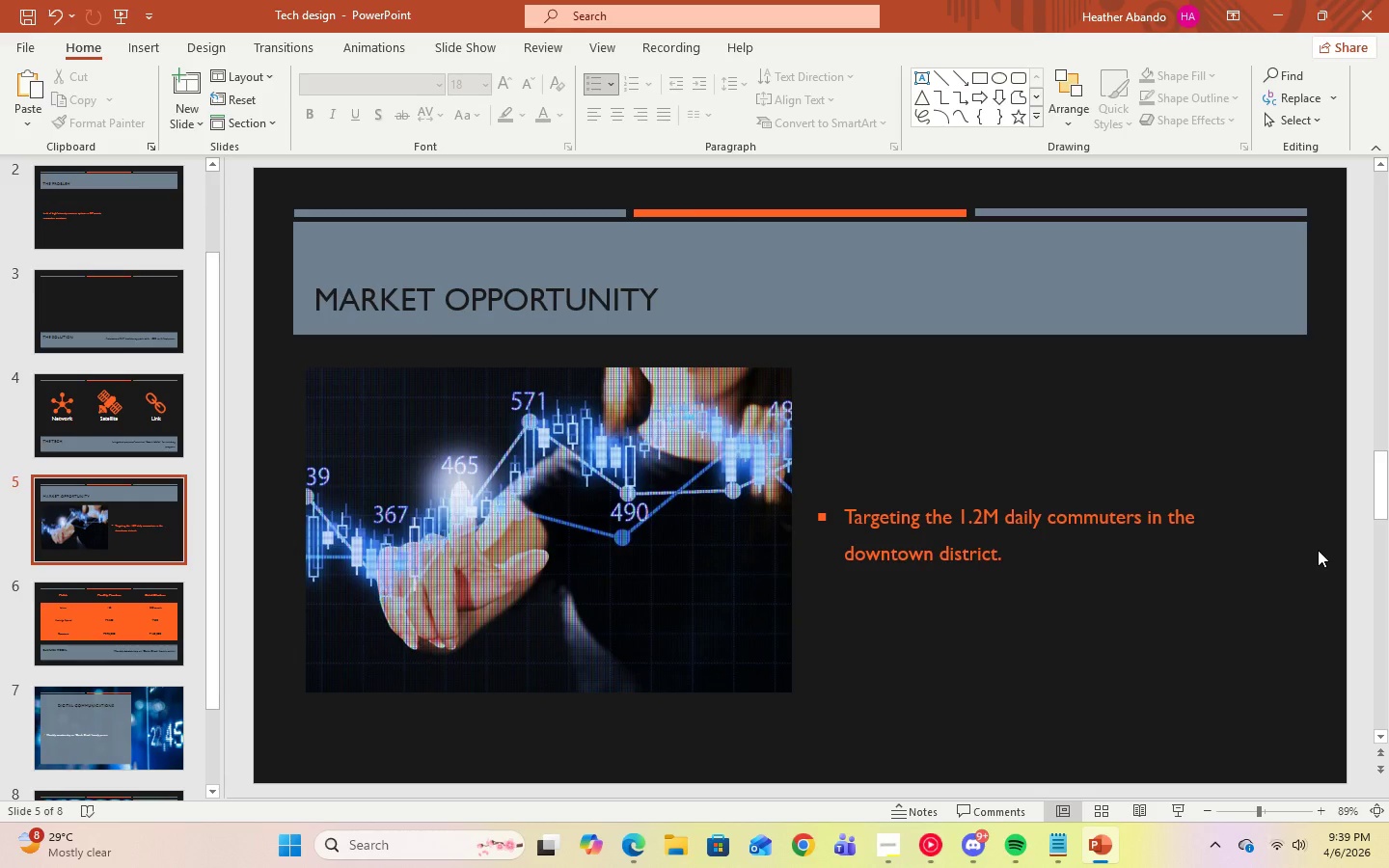 
wait(11.95)
 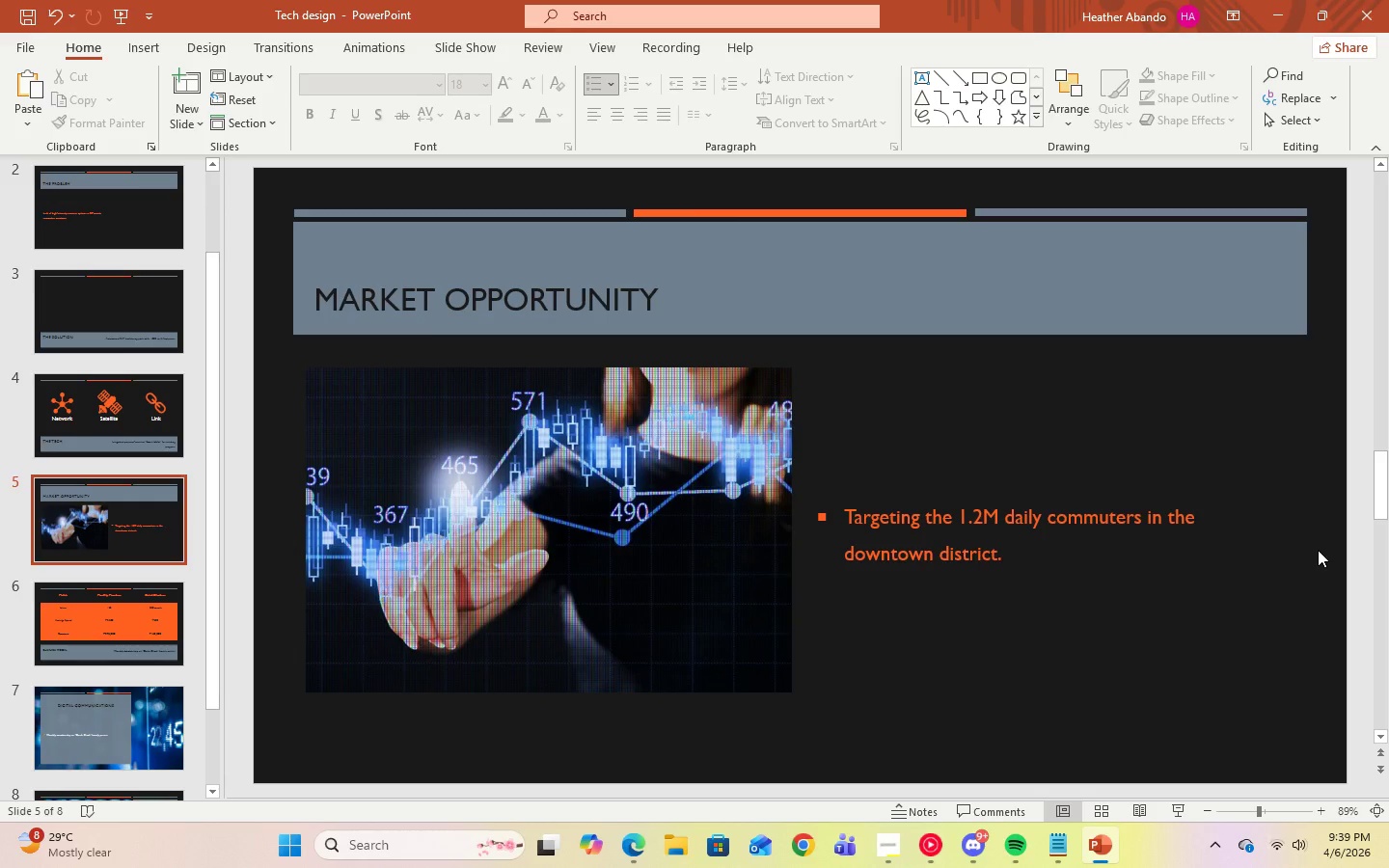 
left_click([147, 515])
 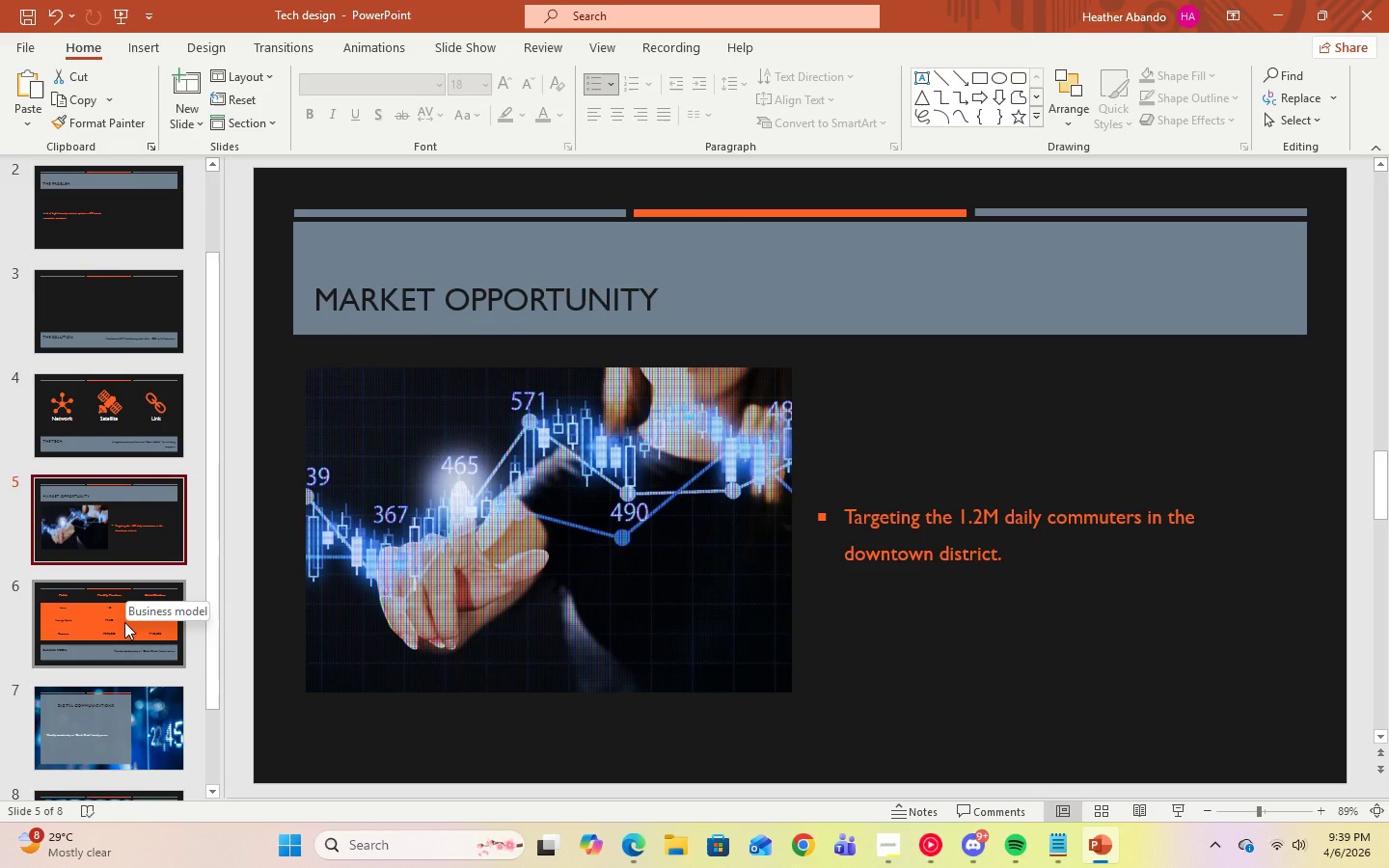 
left_click([130, 753])
 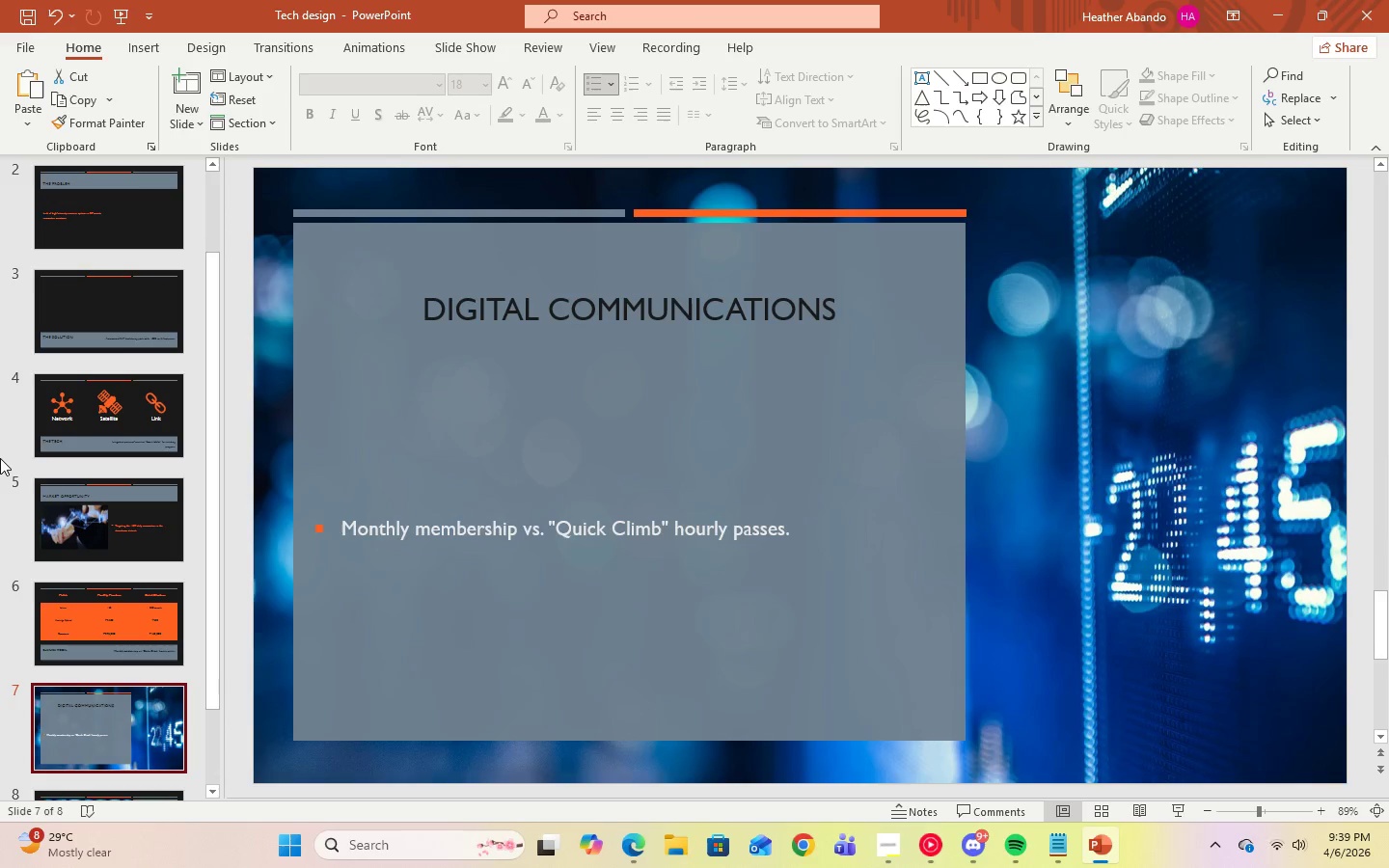 
left_click([85, 329])
 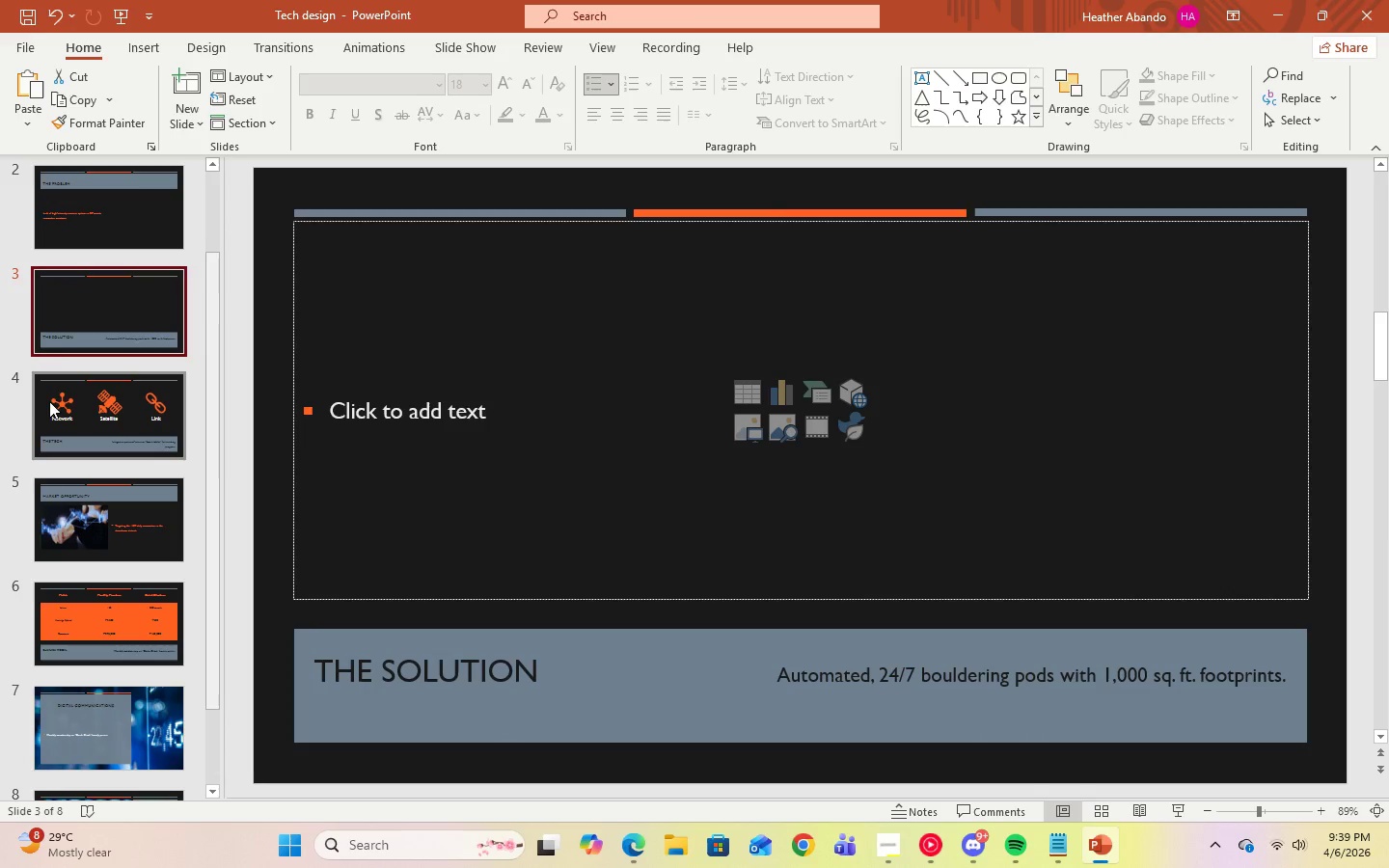 
left_click([70, 239])
 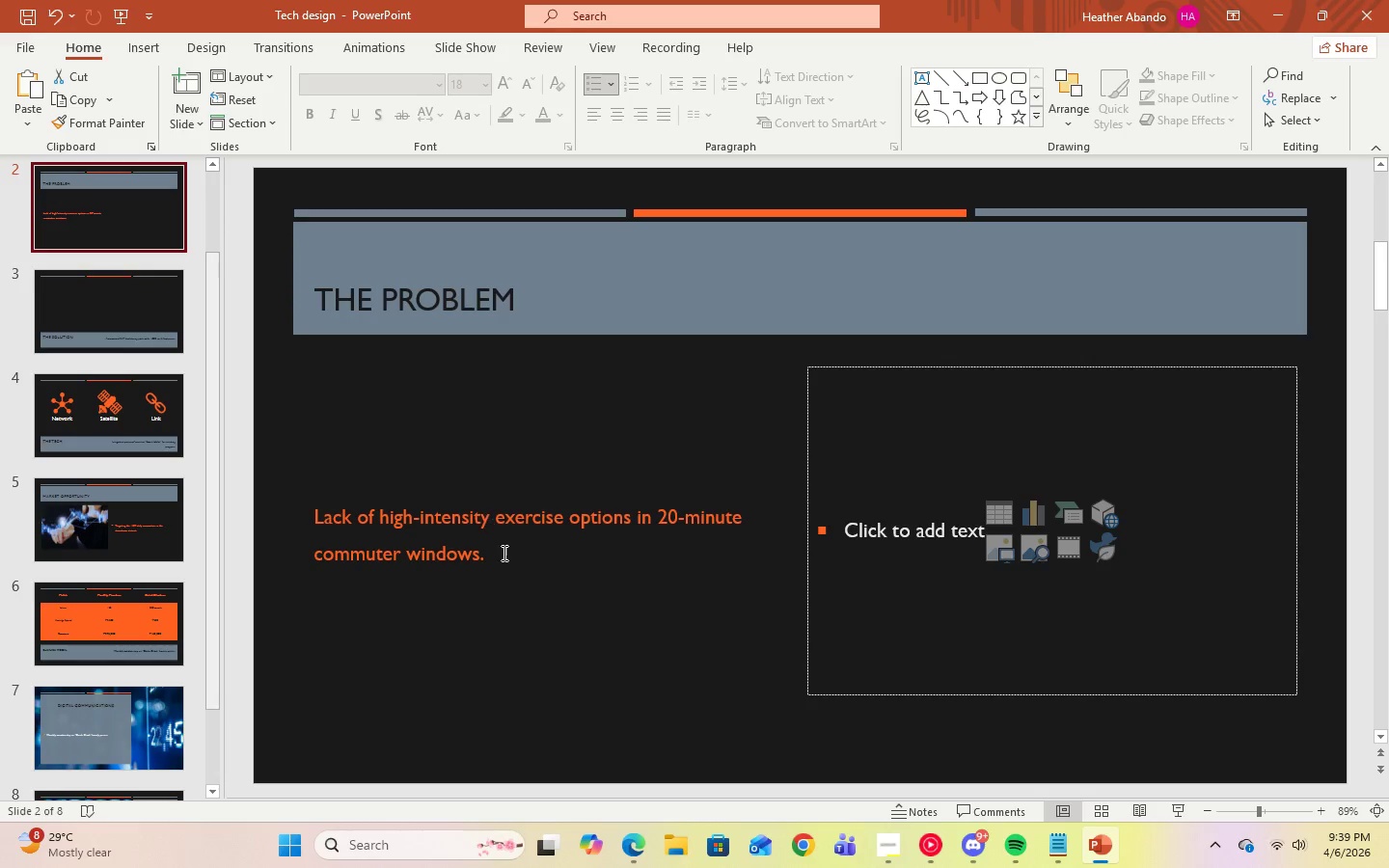 
left_click_drag(start_coordinate=[503, 555], to_coordinate=[317, 500])
 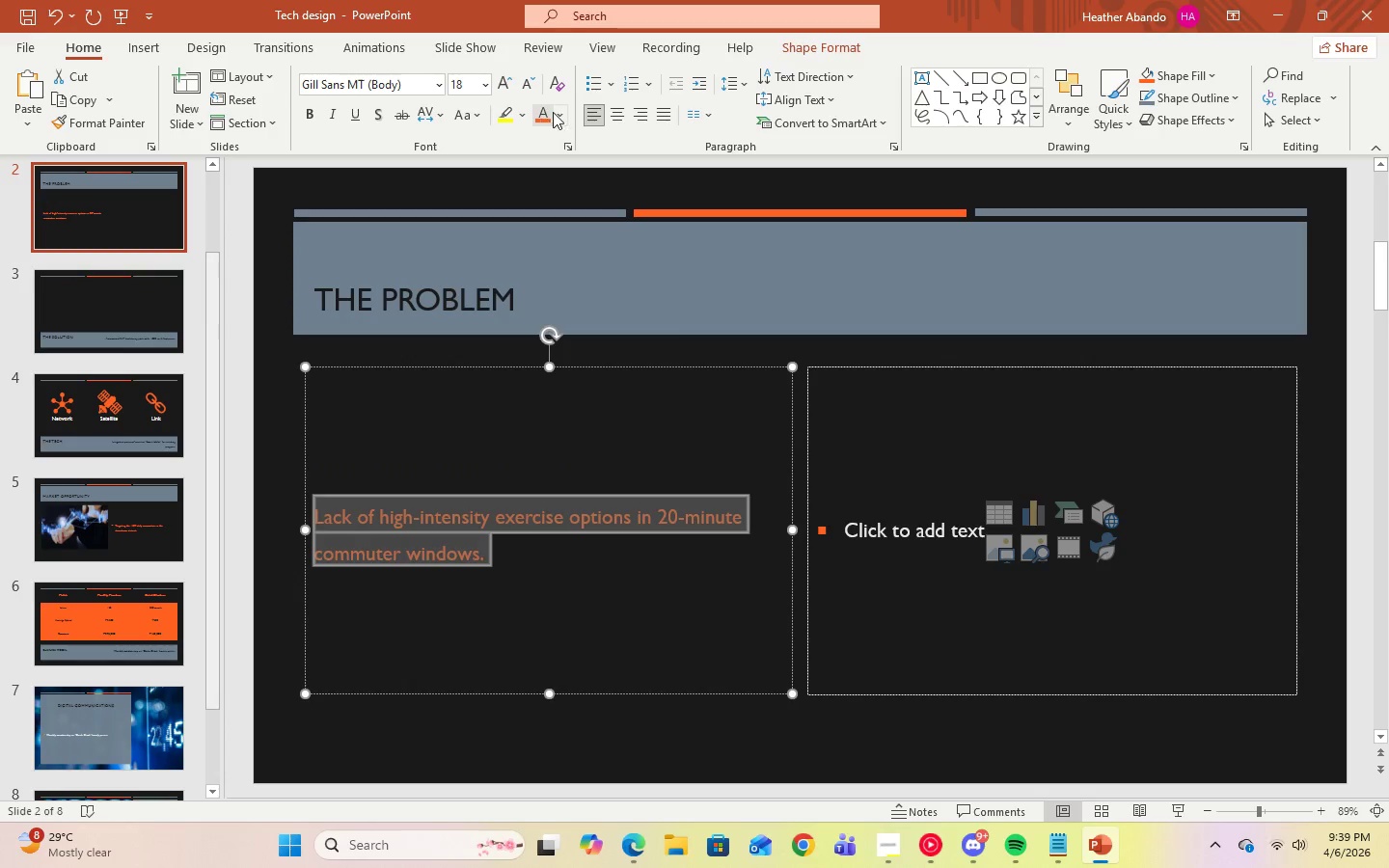 
left_click([558, 114])
 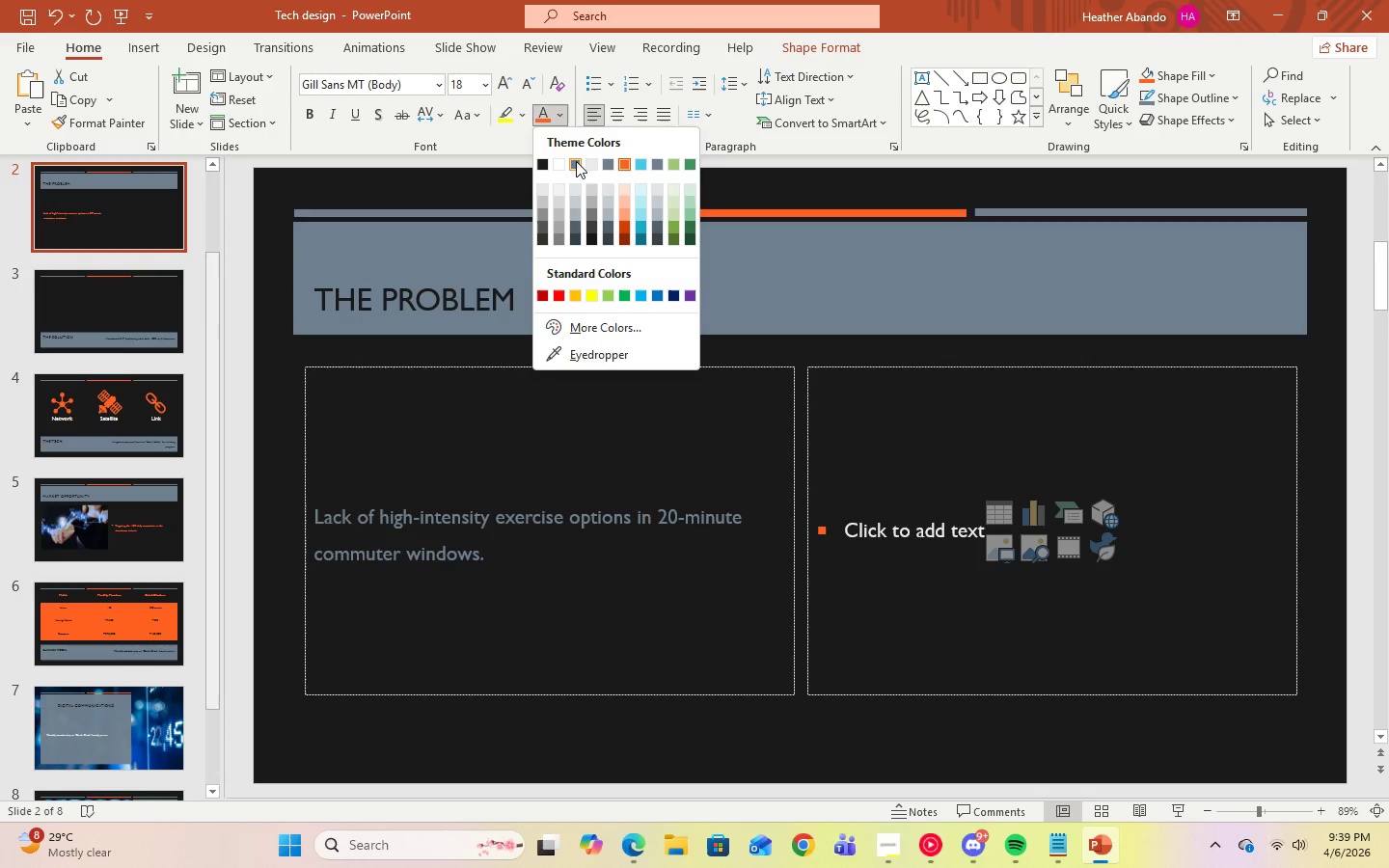 
left_click([576, 161])
 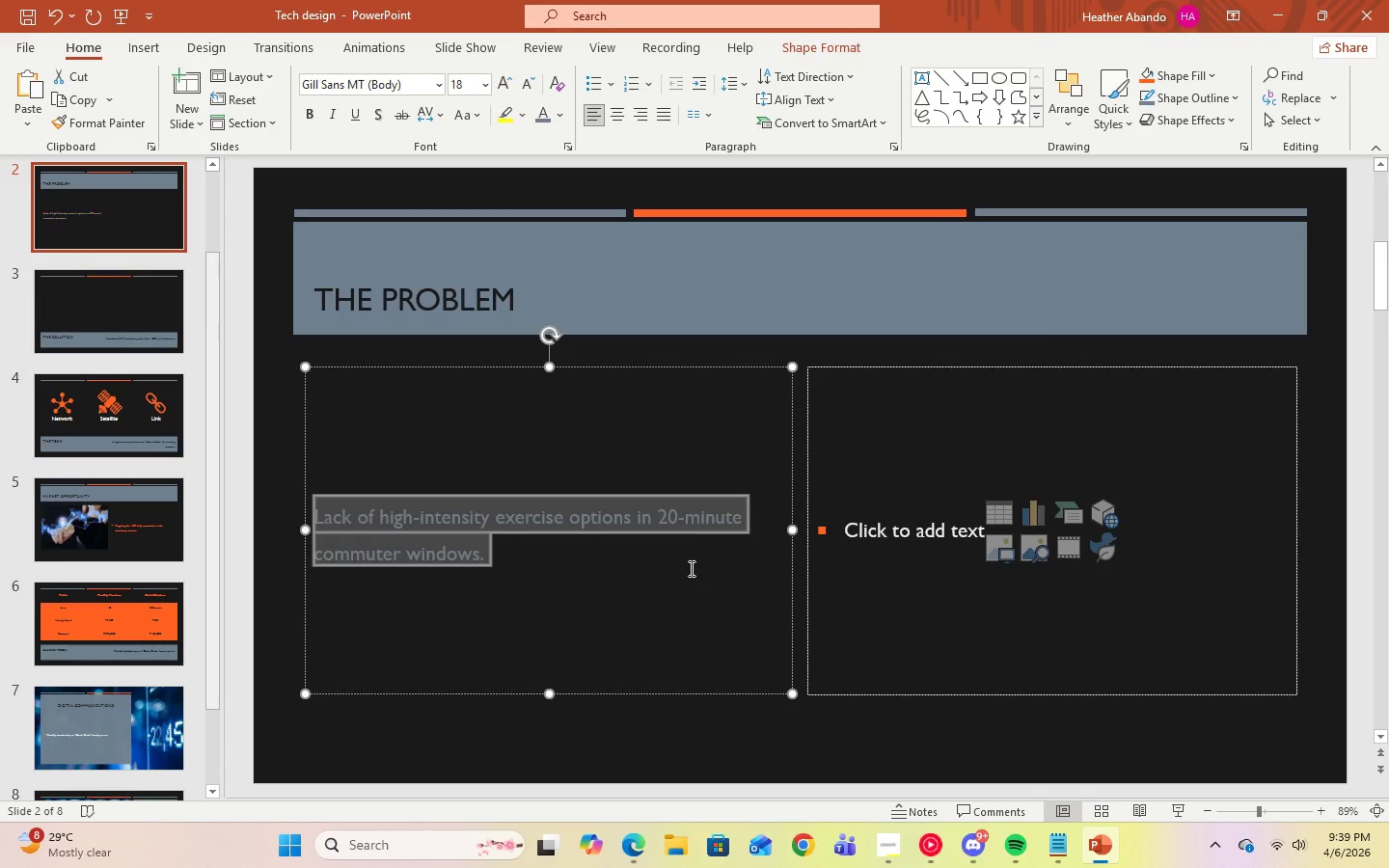 
left_click([695, 583])
 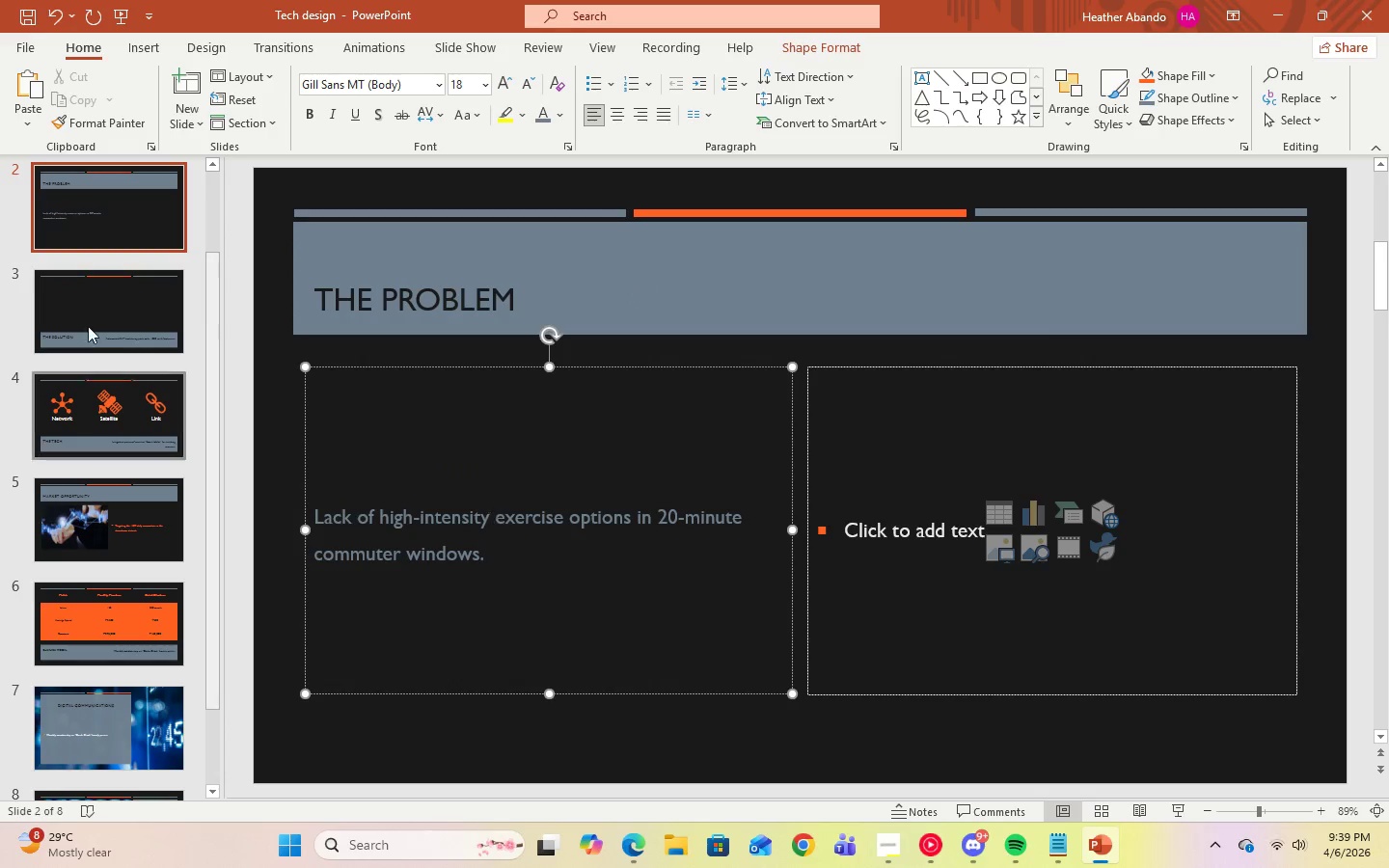 
left_click([52, 20])
 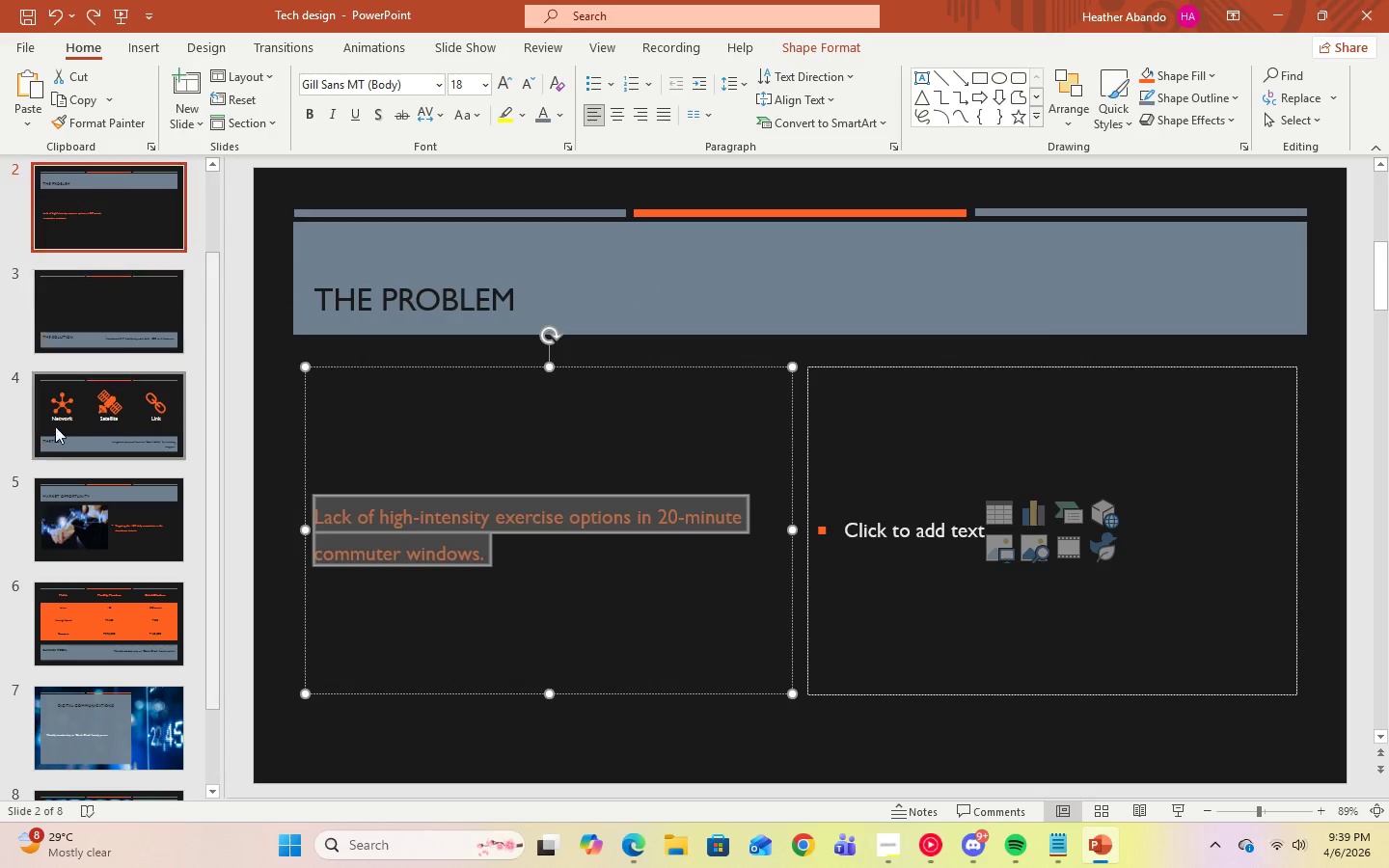 
left_click([54, 441])
 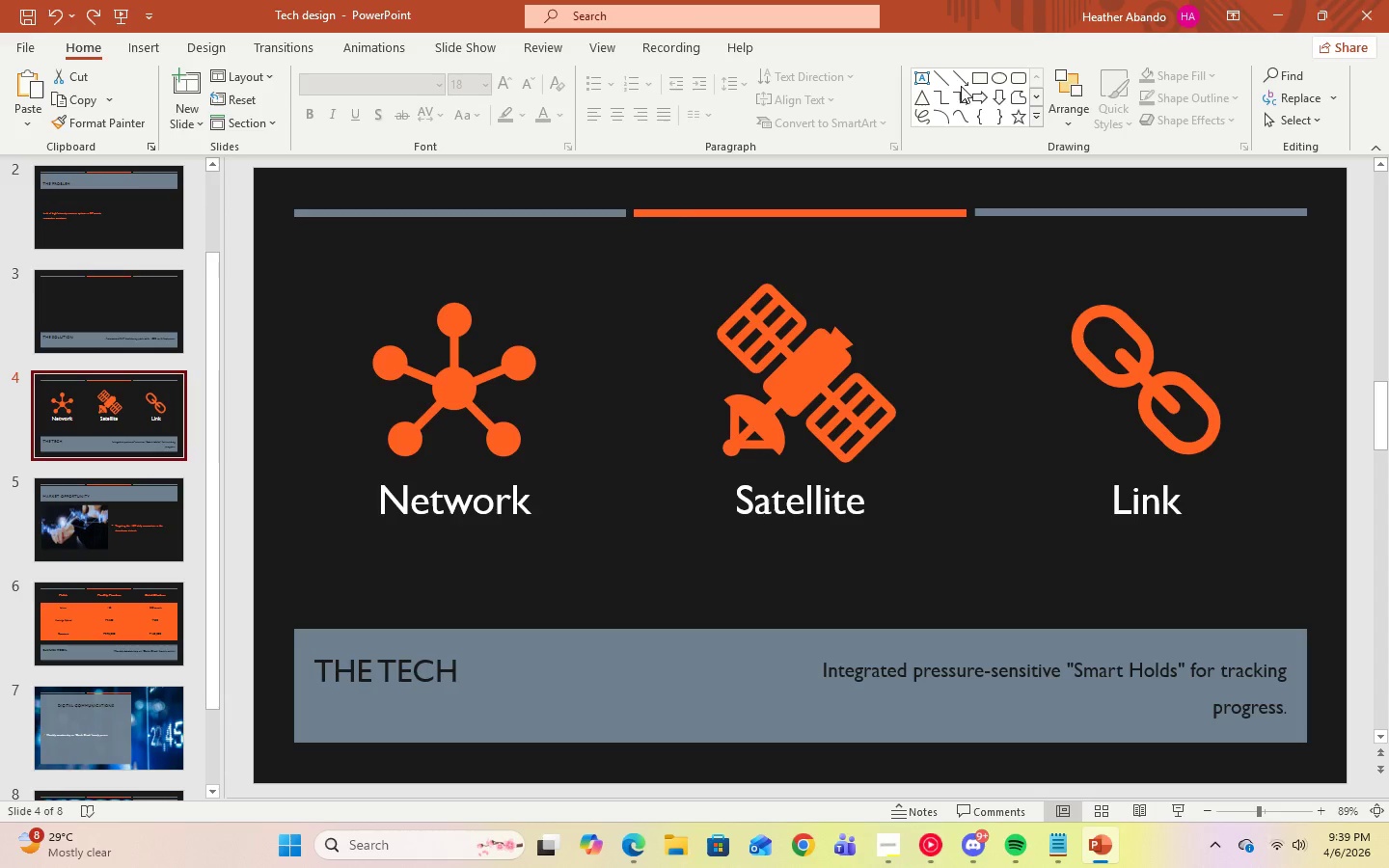 
left_click([186, 54])
 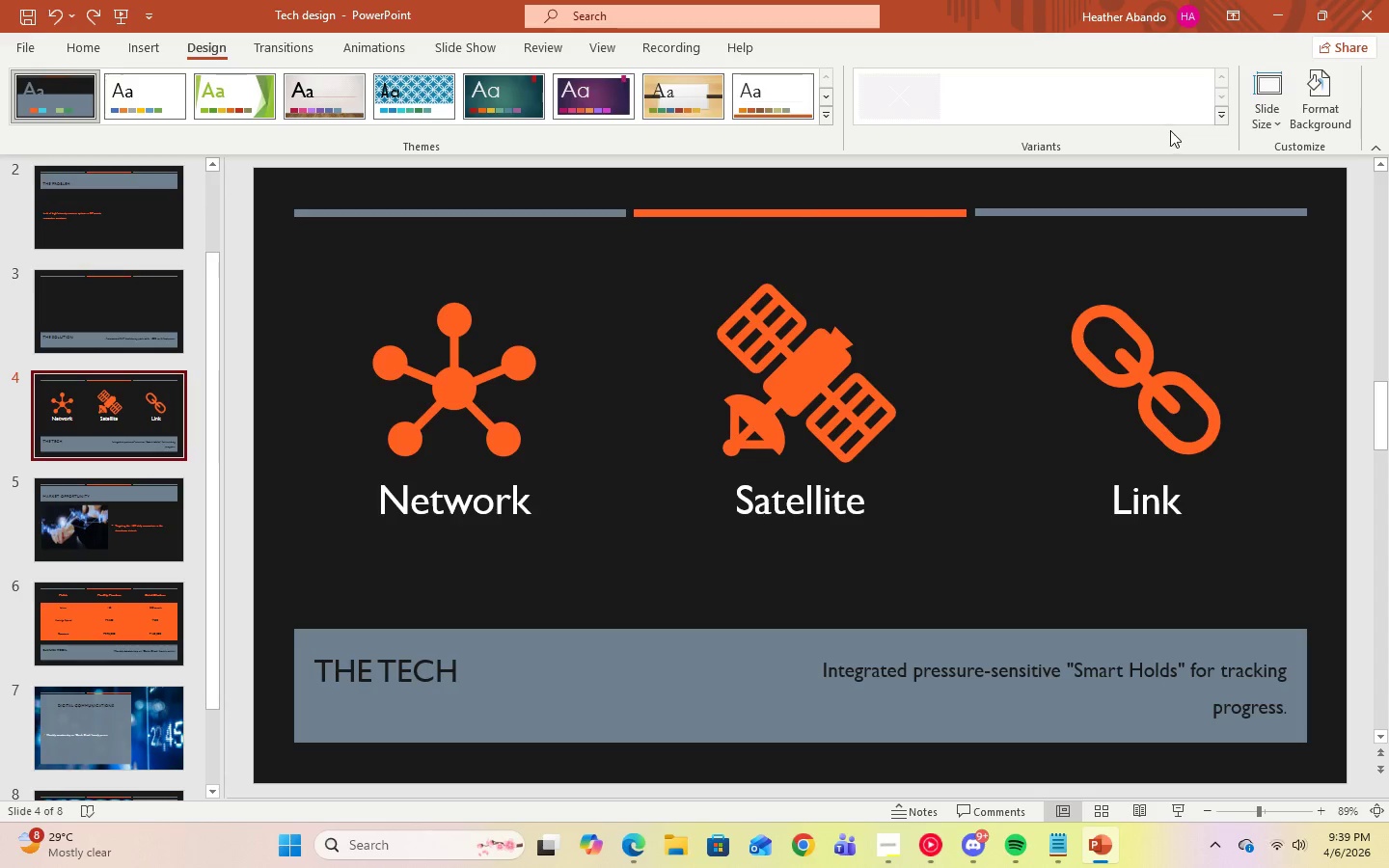 
left_click([1219, 121])
 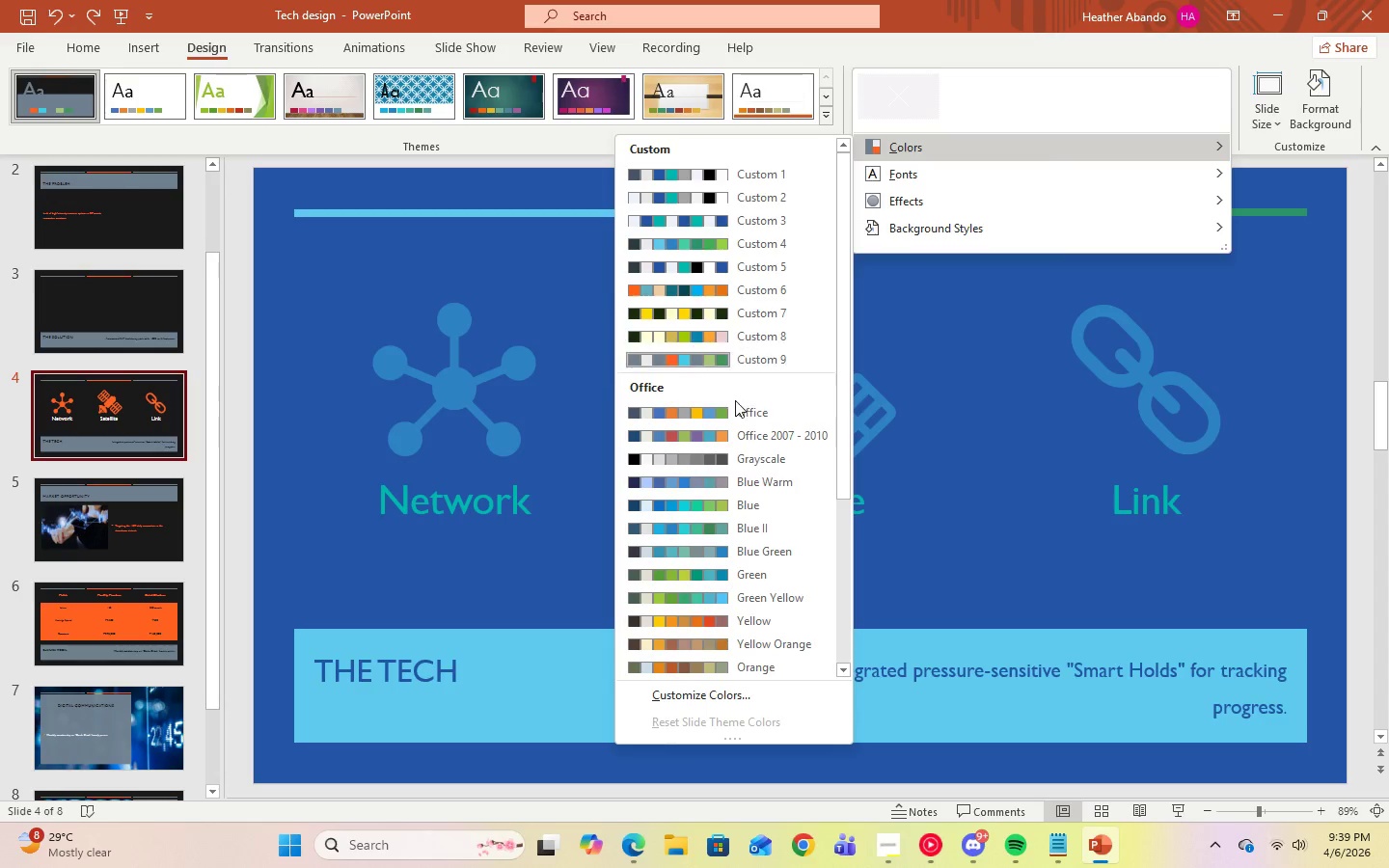 
right_click([727, 368])
 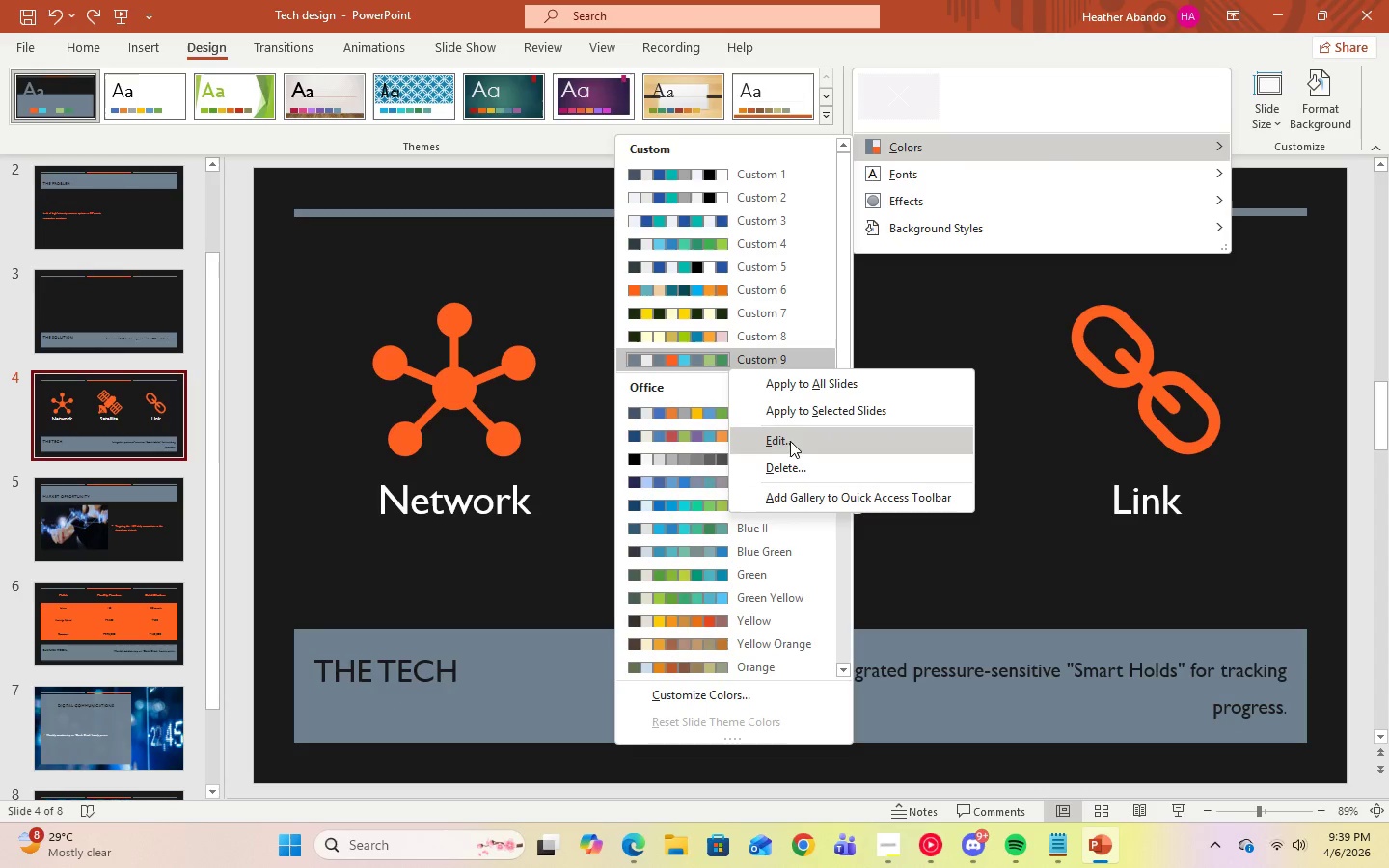 
left_click([791, 445])
 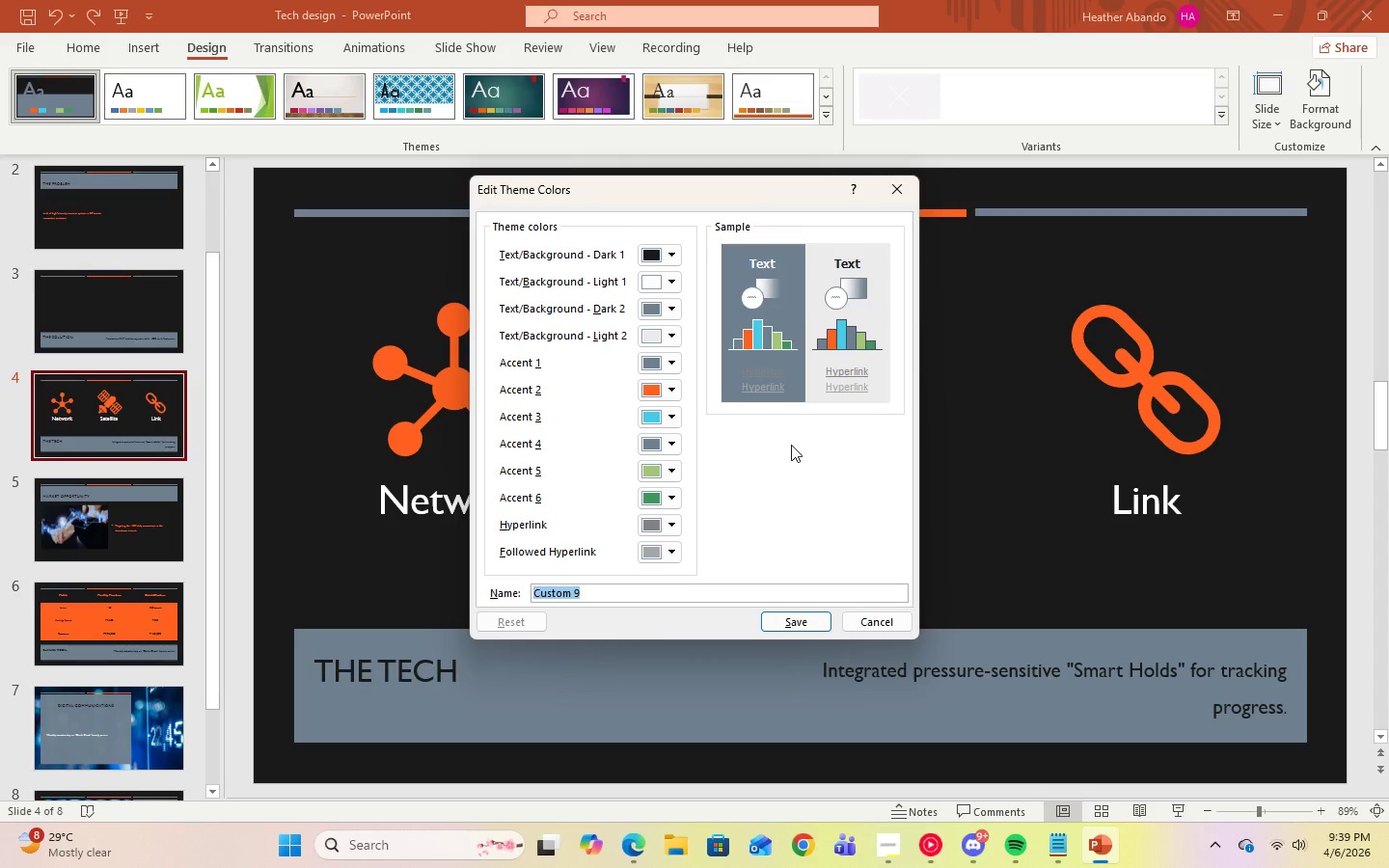 
wait(6.81)
 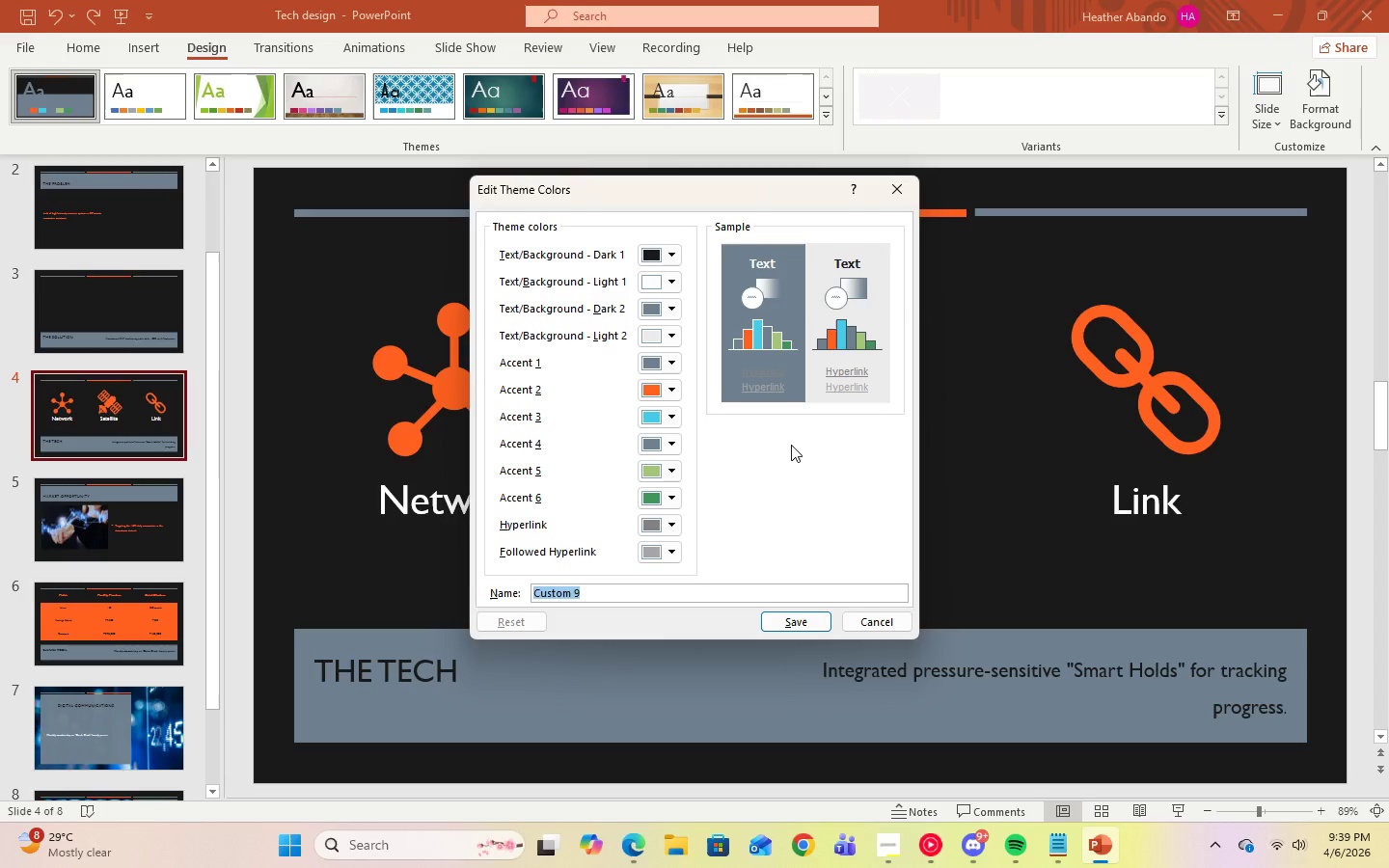 
left_click([673, 361])
 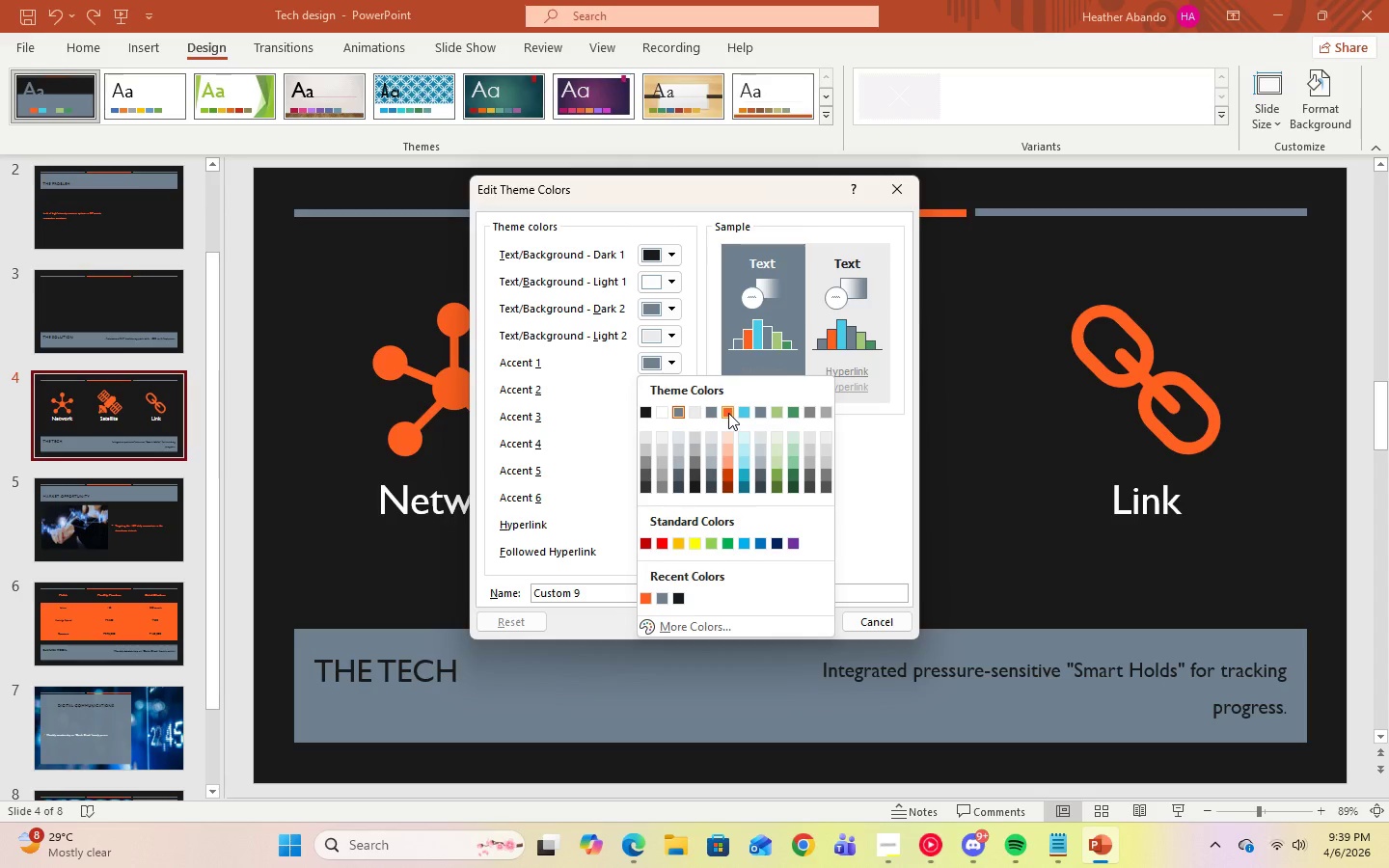 
left_click([728, 413])
 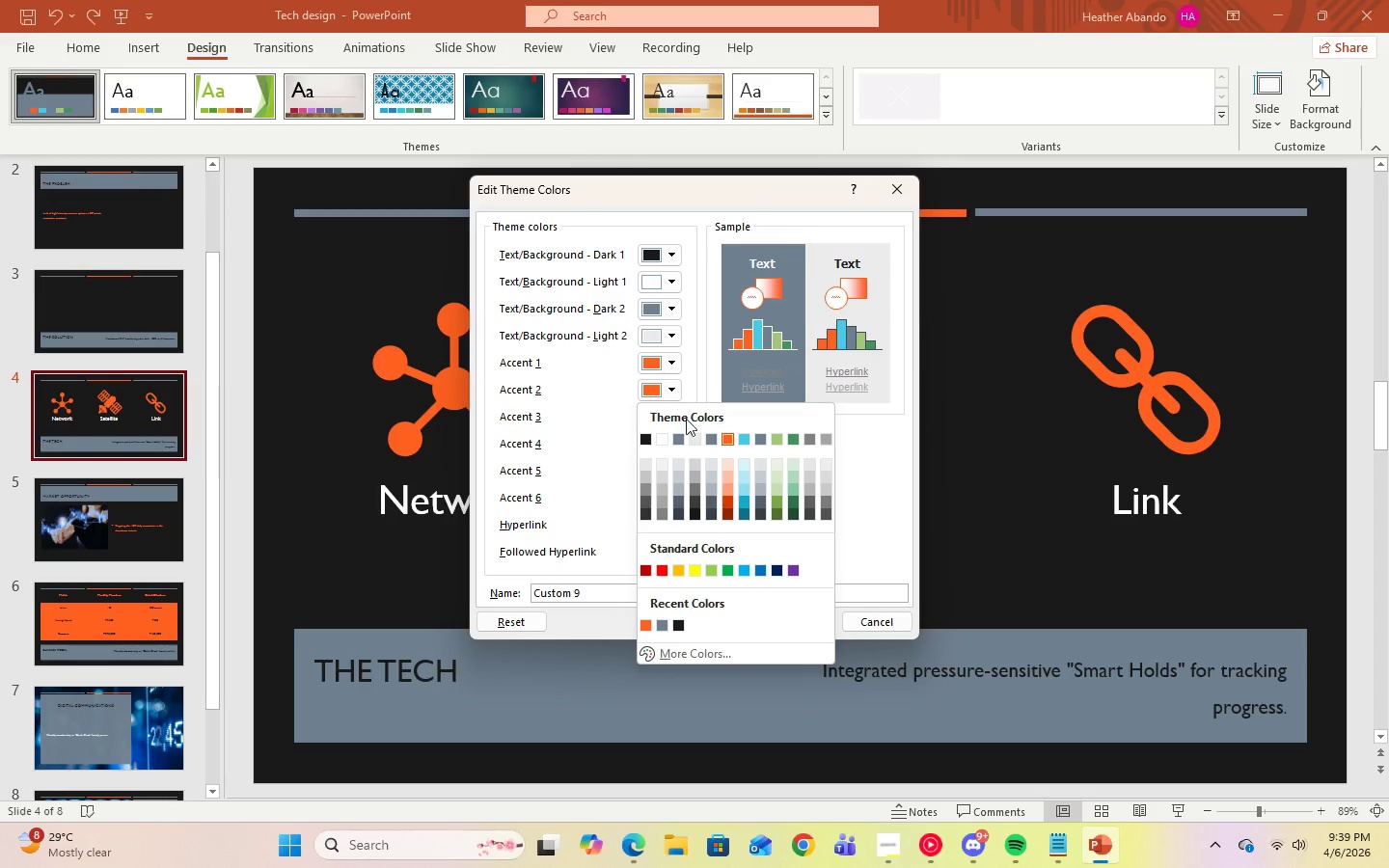 
left_click([676, 442])
 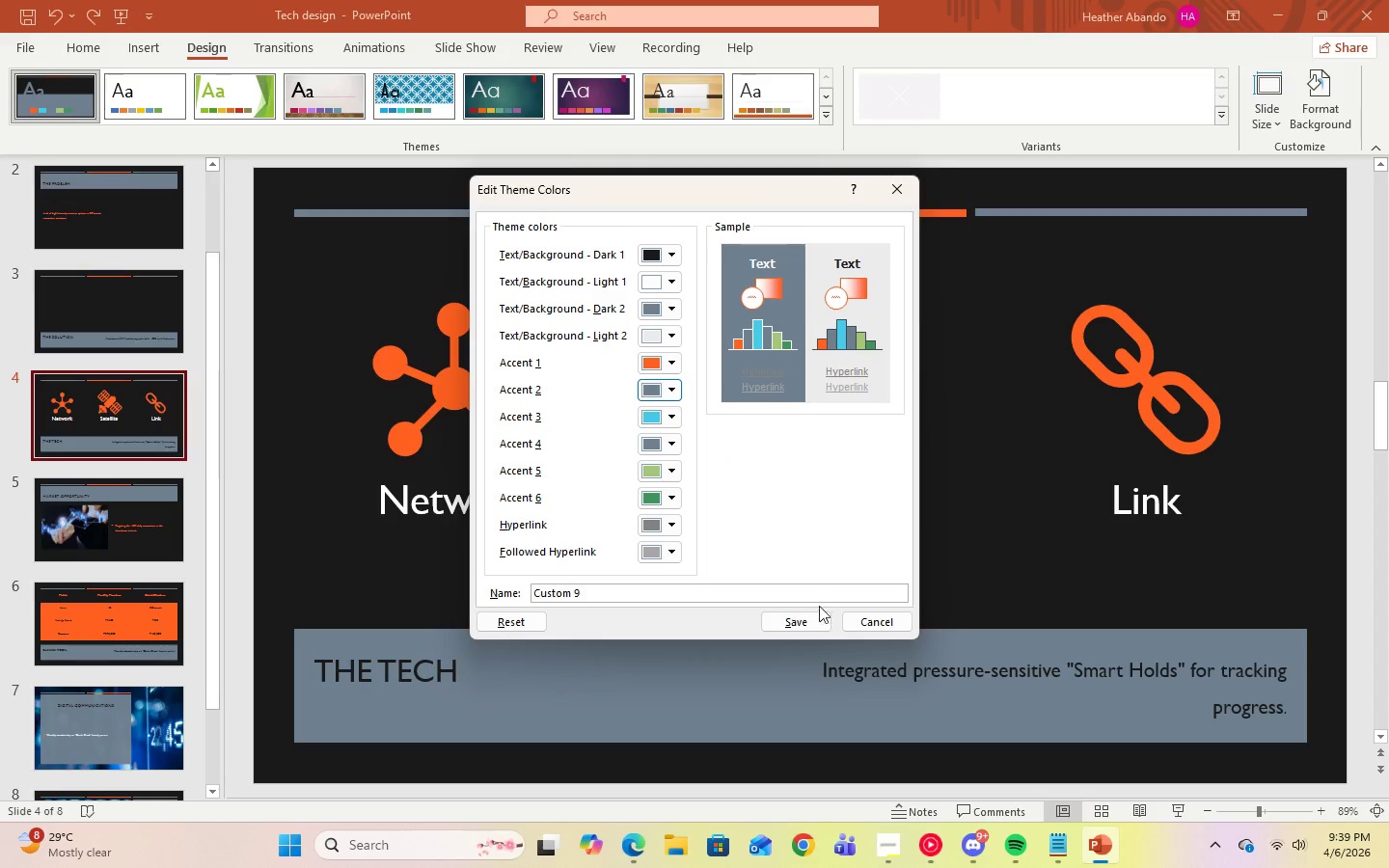 
left_click([816, 619])
 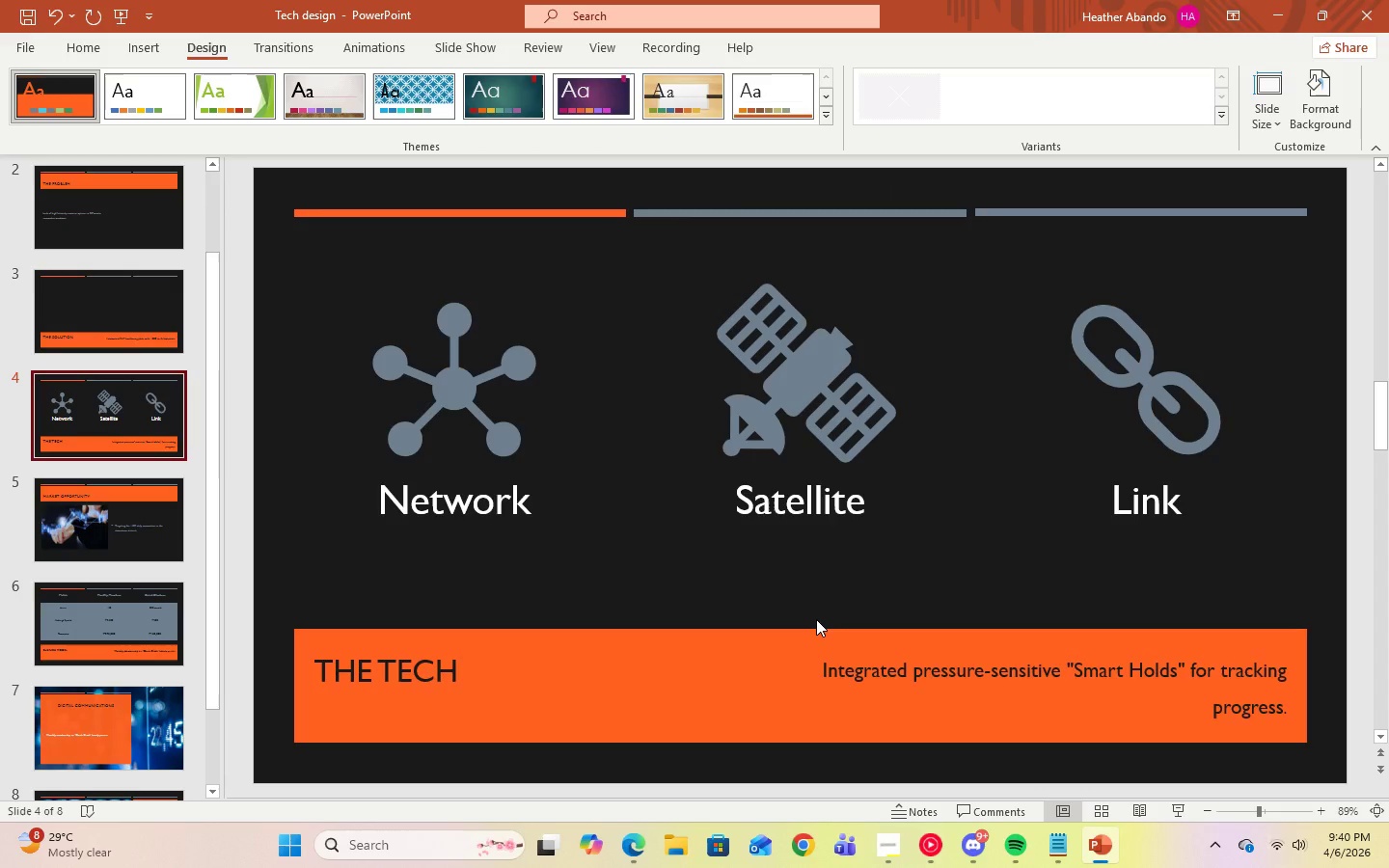 
wait(5.42)
 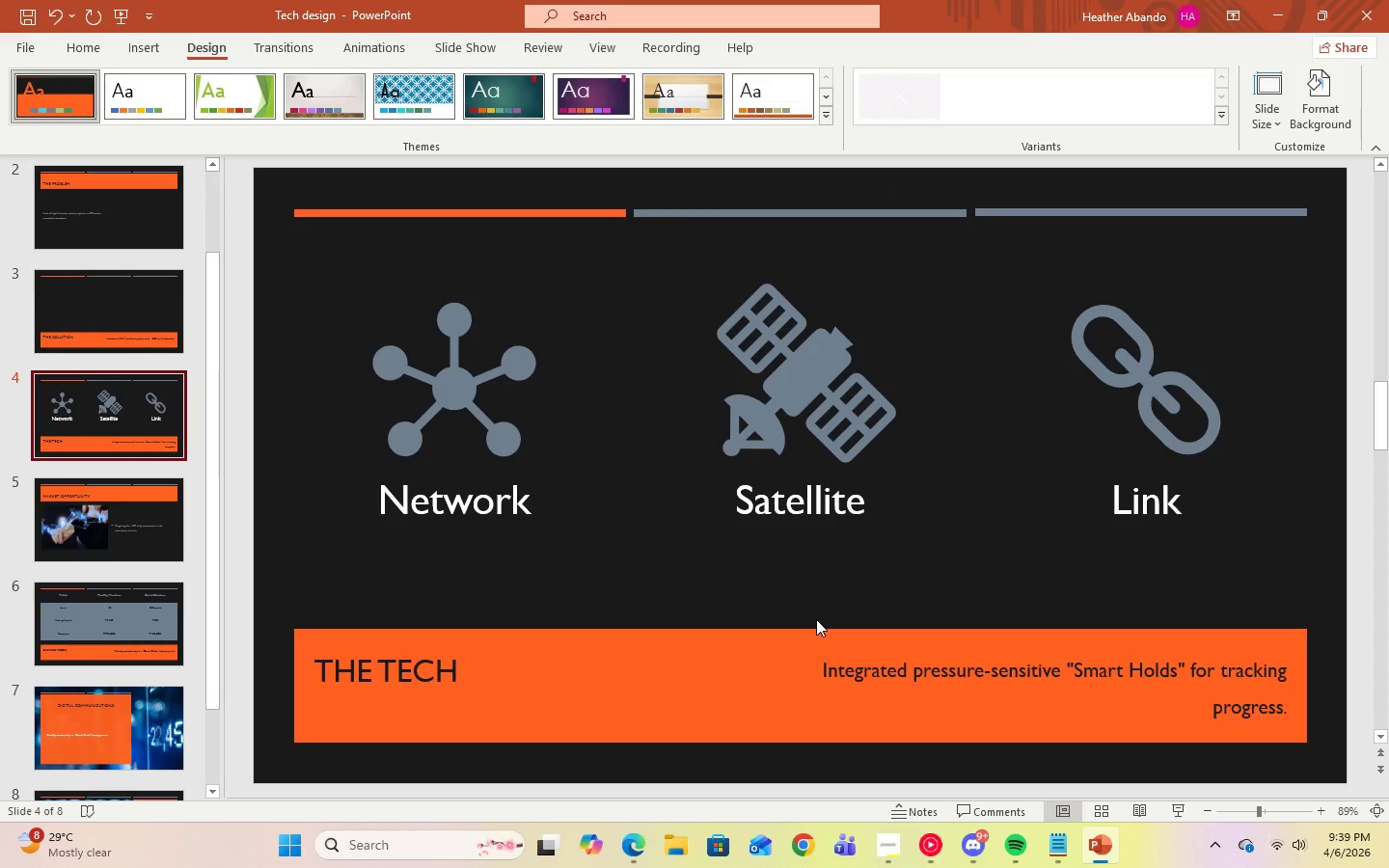 
left_click([150, 186])
 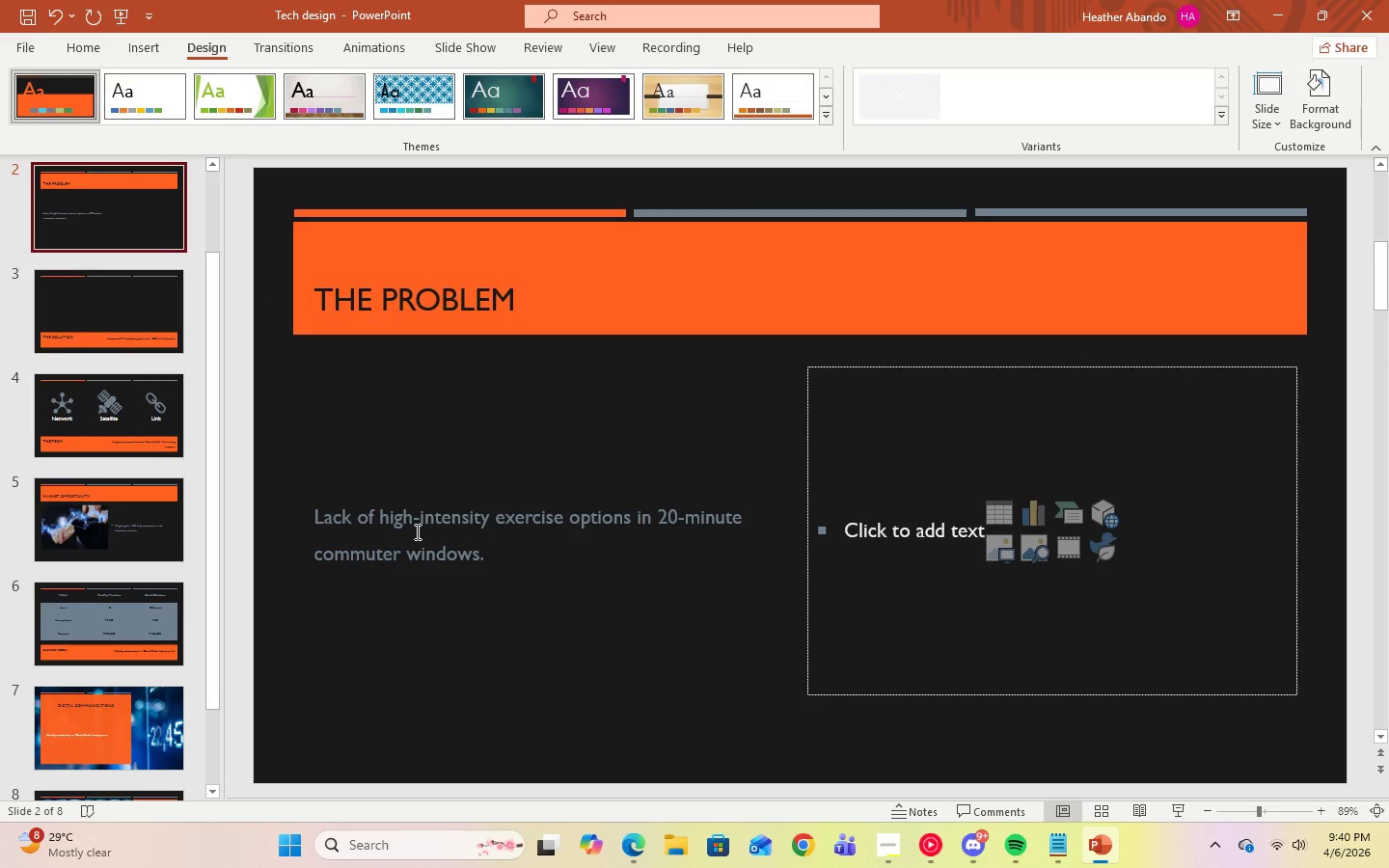 
wait(9.73)
 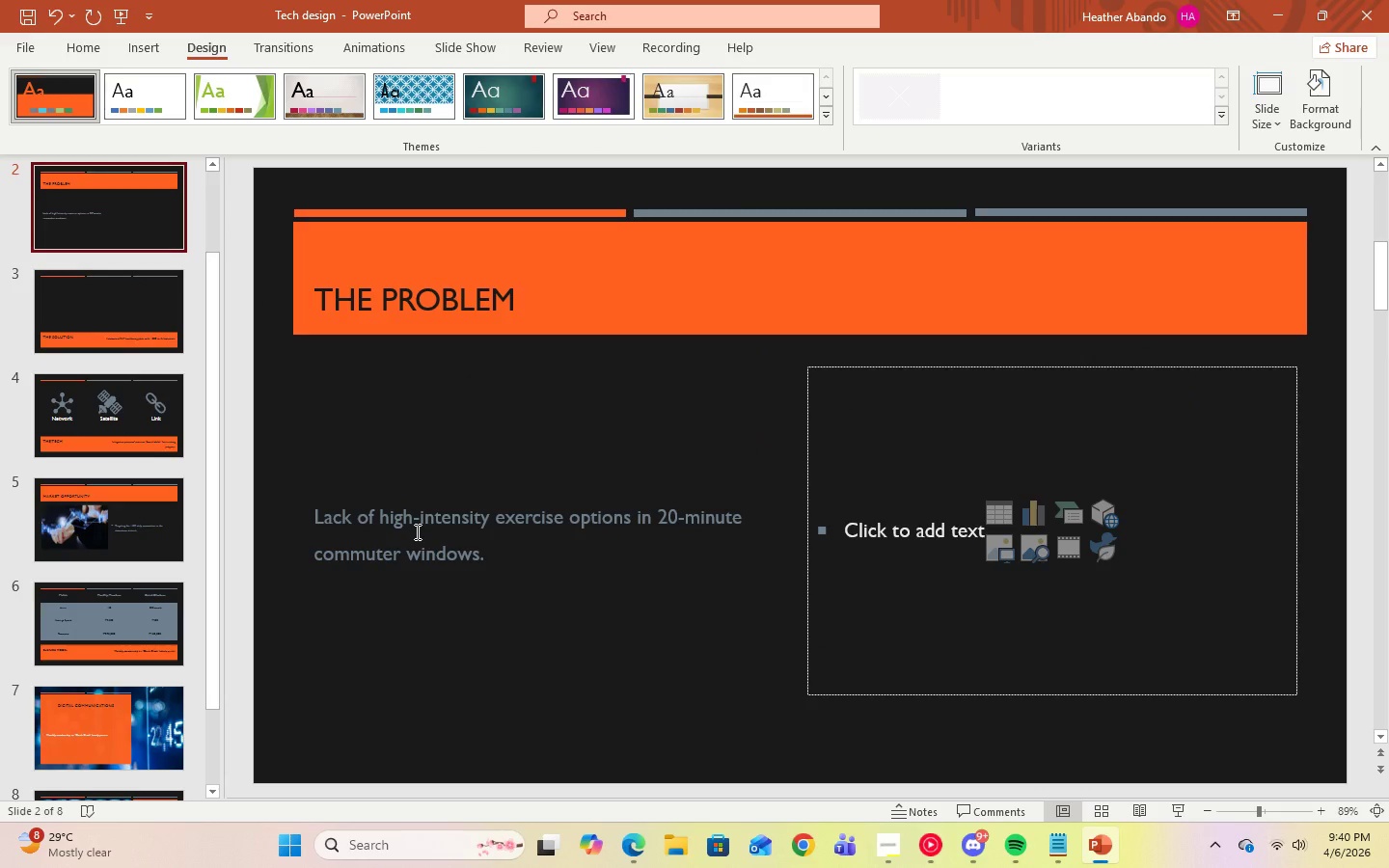 
left_click([1215, 122])
 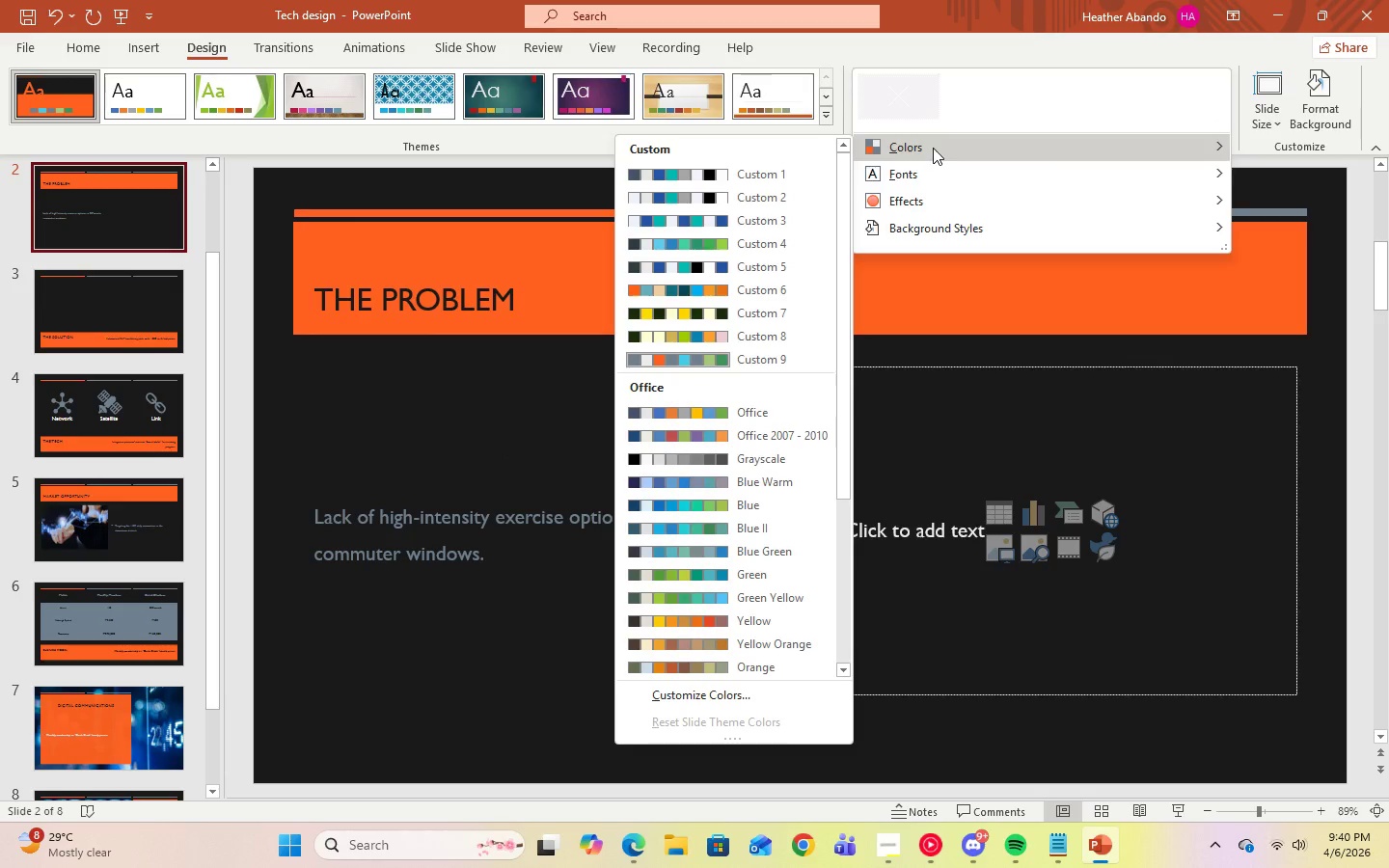 
right_click([762, 351])
 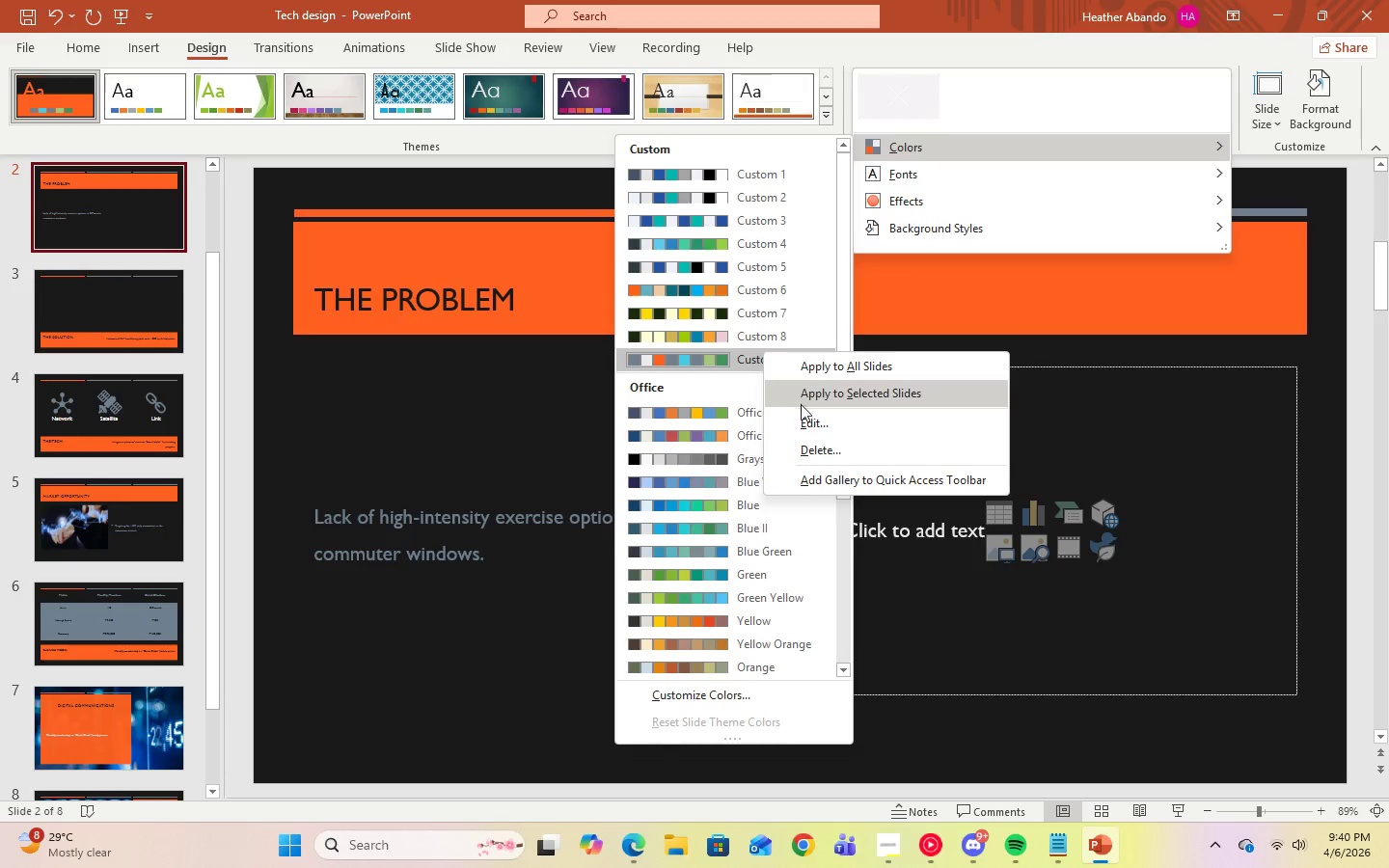 
left_click([802, 410])
 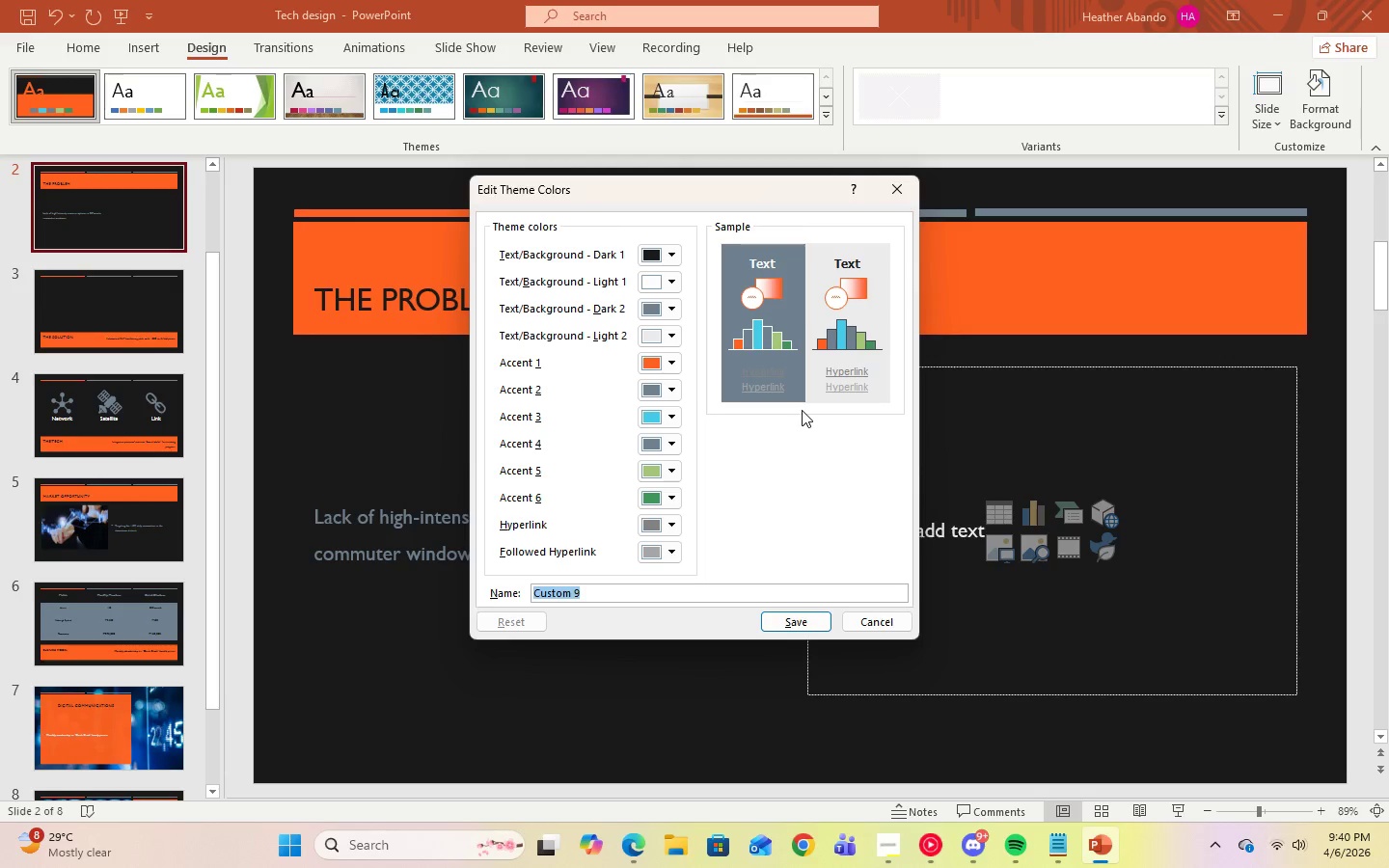 
left_click([674, 446])
 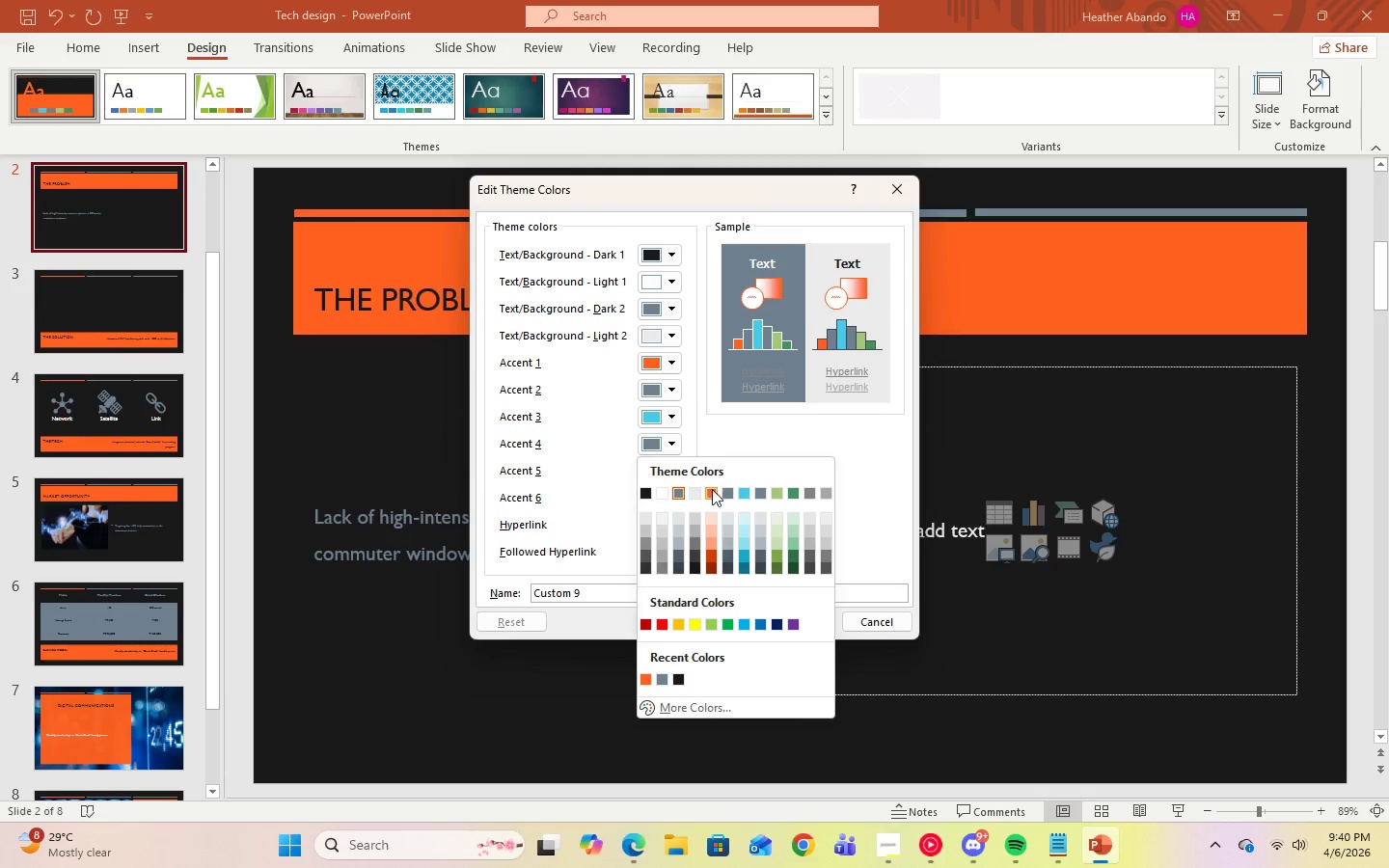 
left_click([713, 489])
 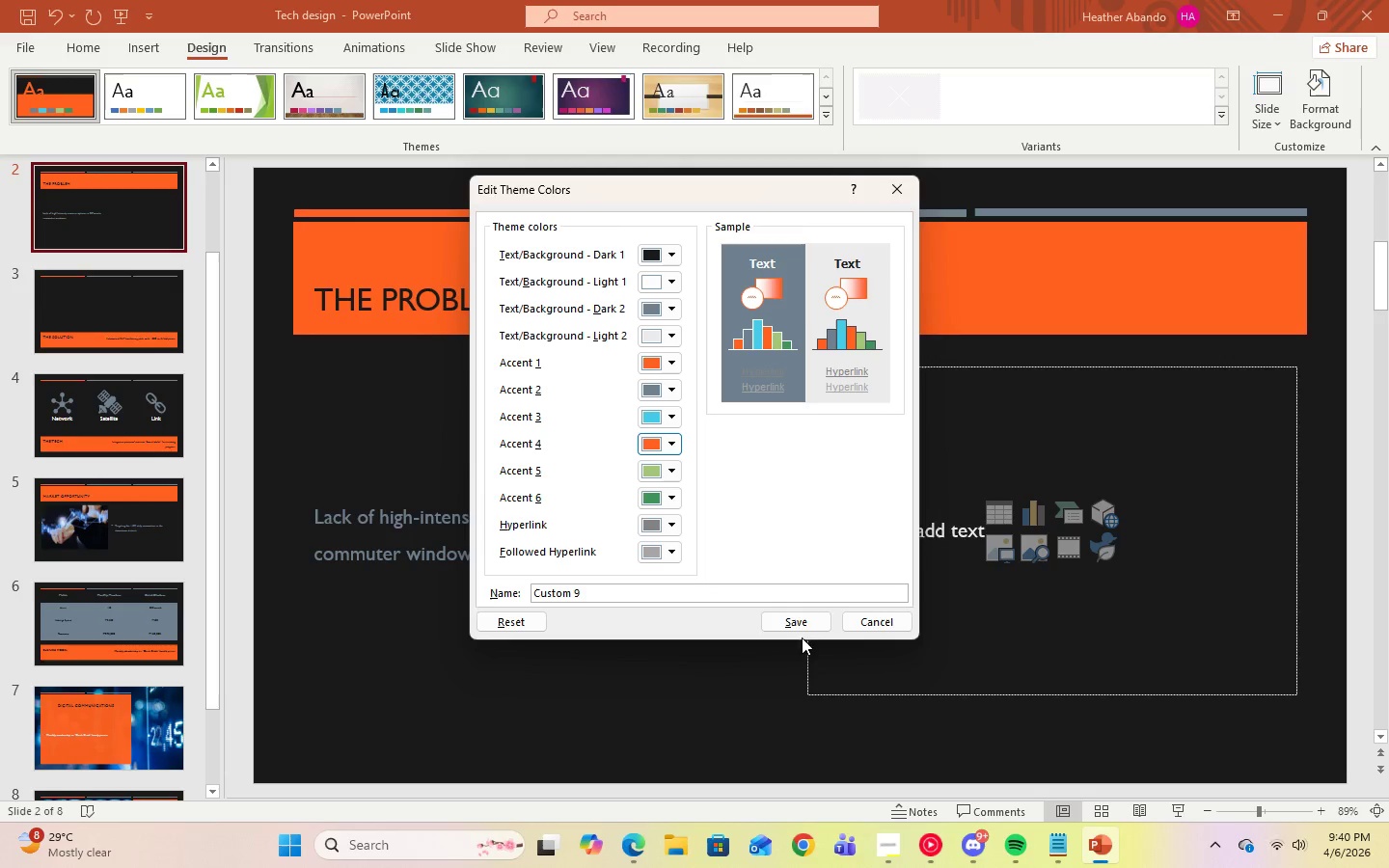 
left_click([800, 625])
 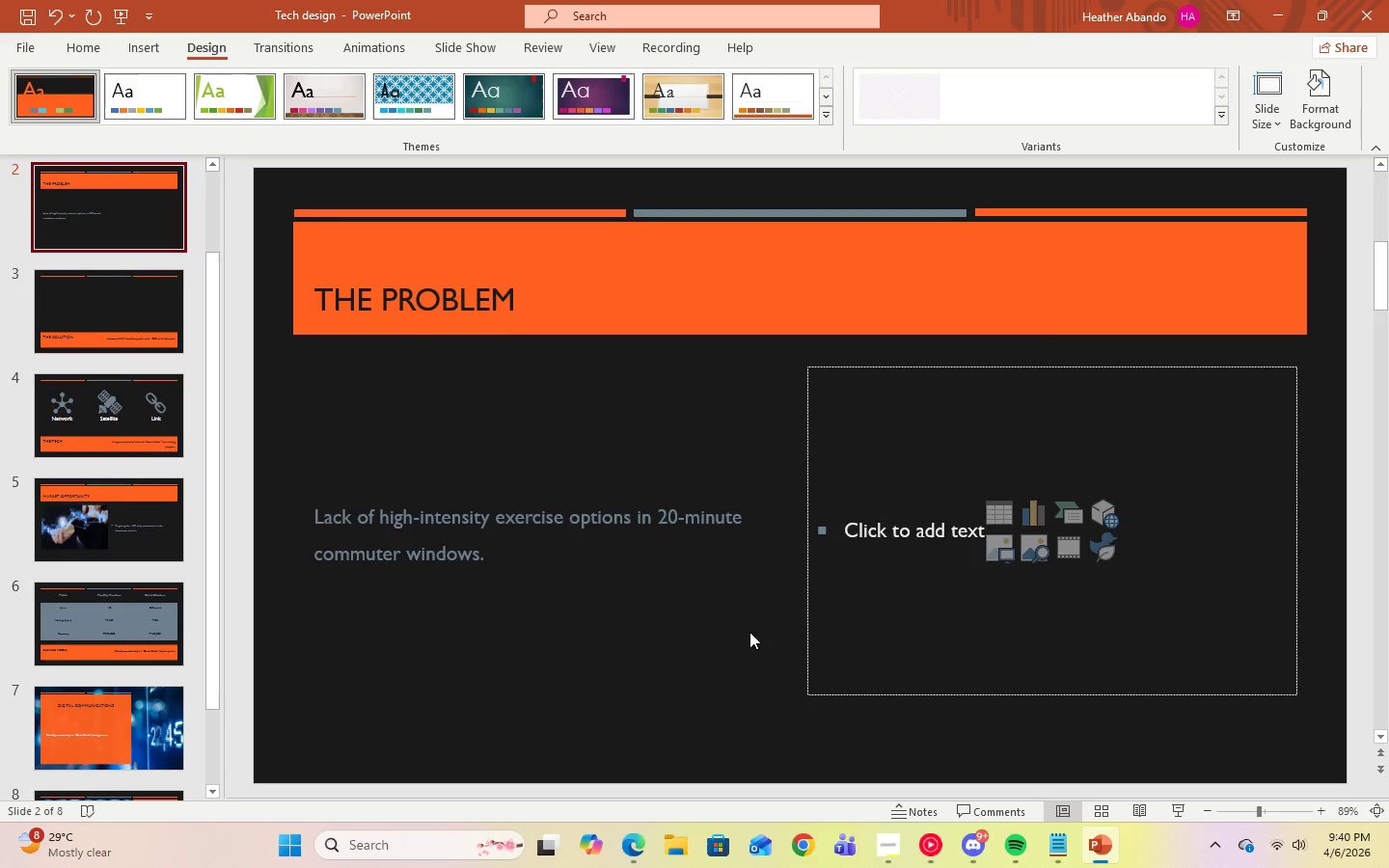 
left_click([629, 648])
 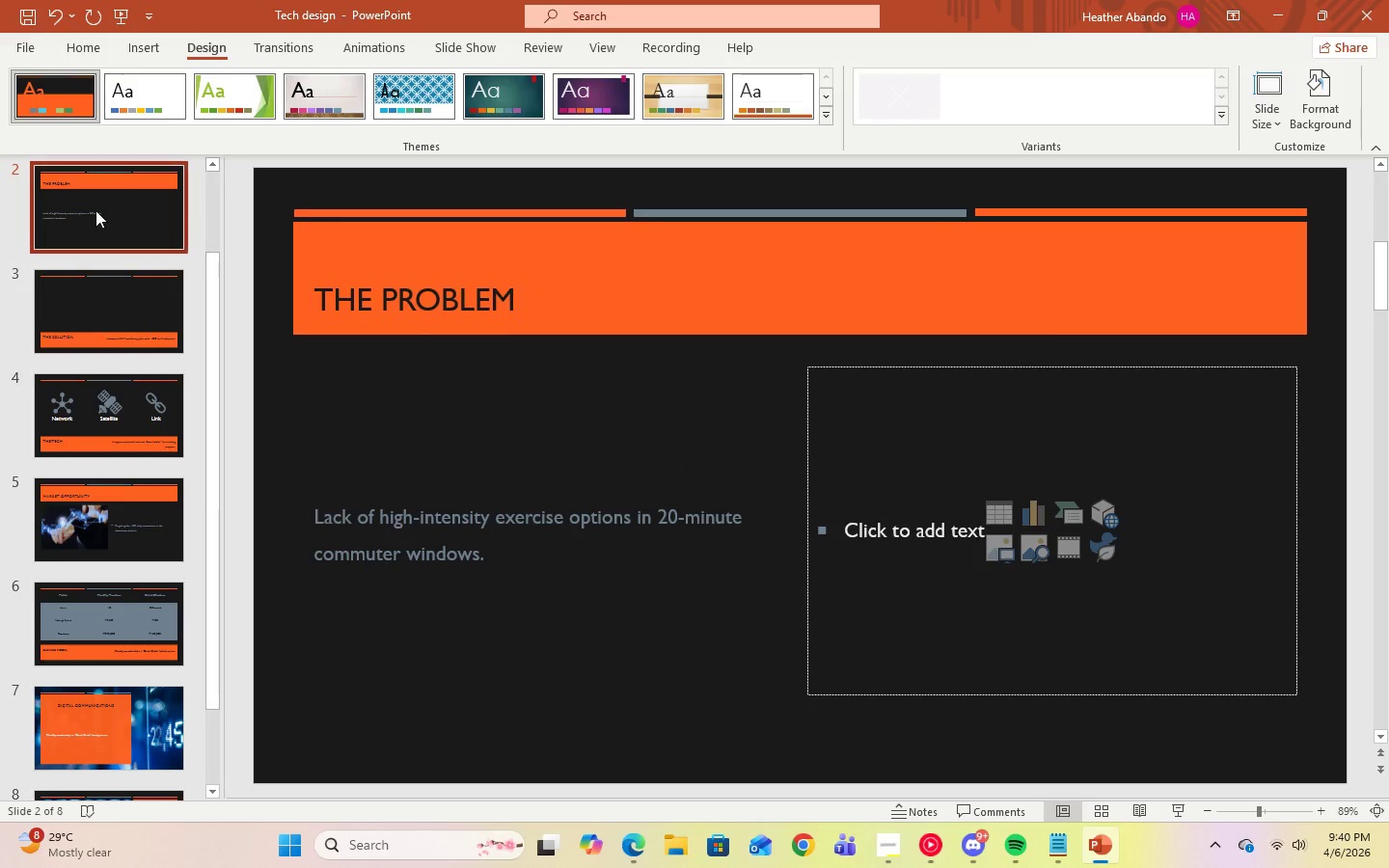 
left_click([94, 207])
 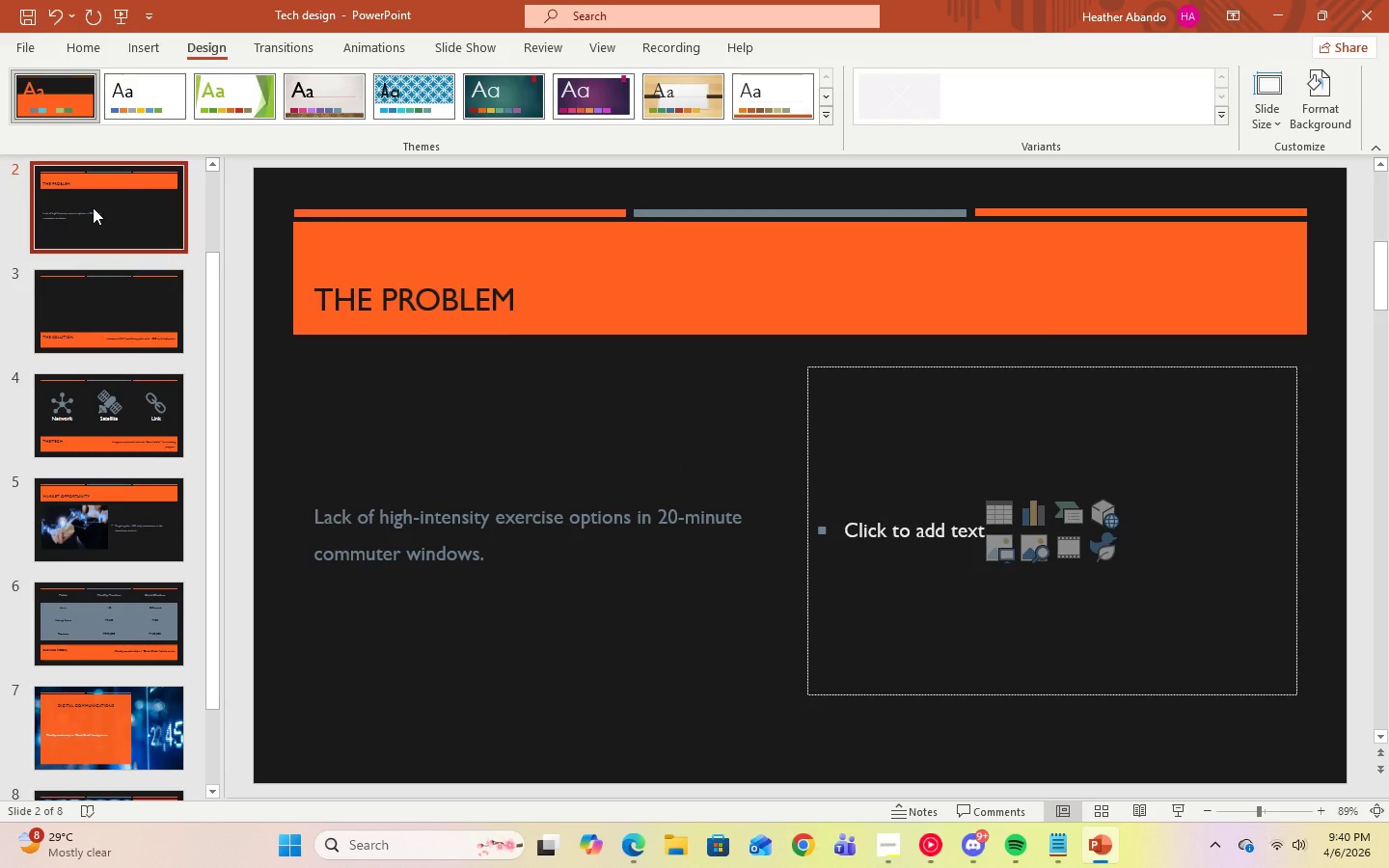 
left_click([95, 308])
 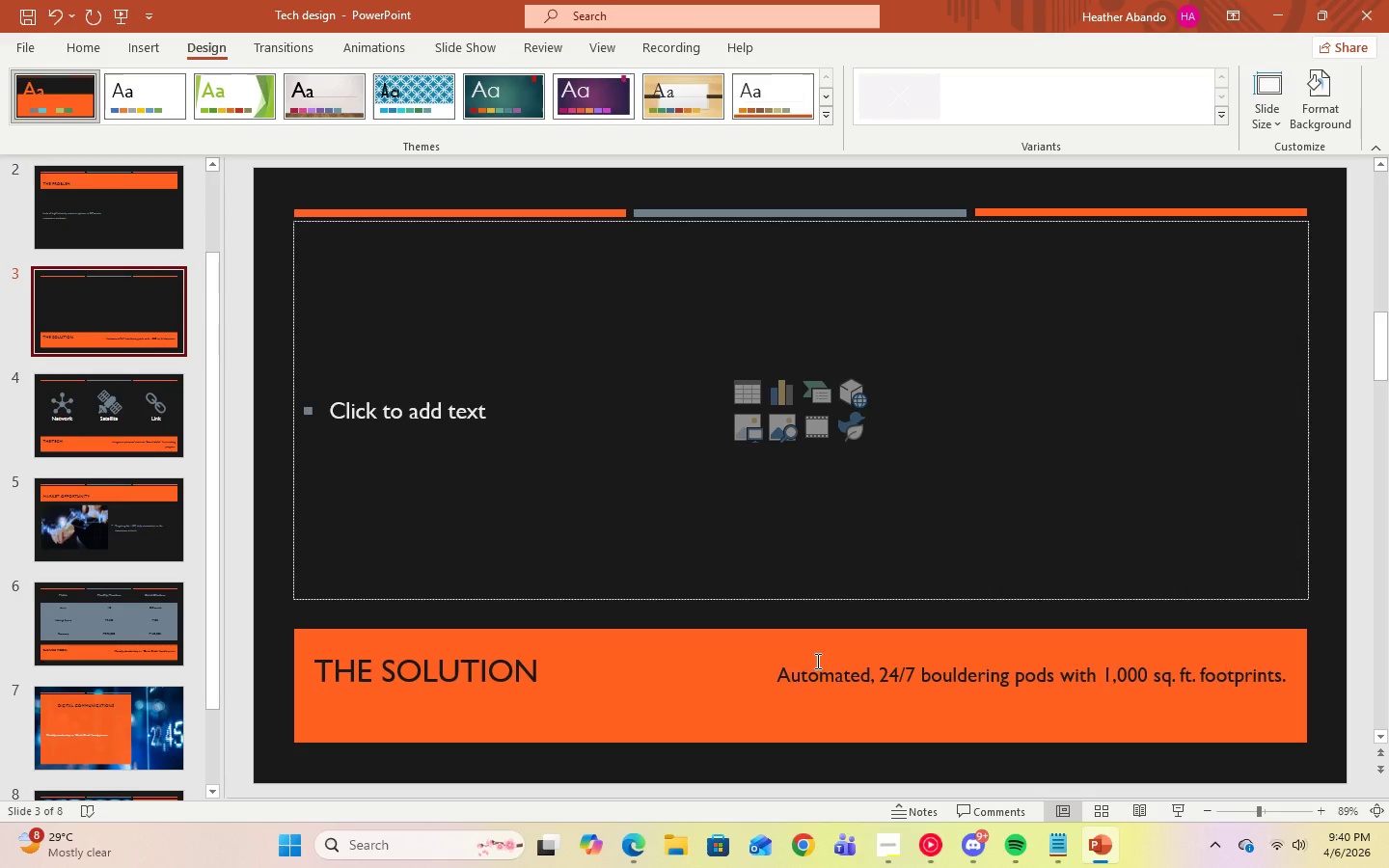 
left_click_drag(start_coordinate=[782, 673], to_coordinate=[1291, 684])
 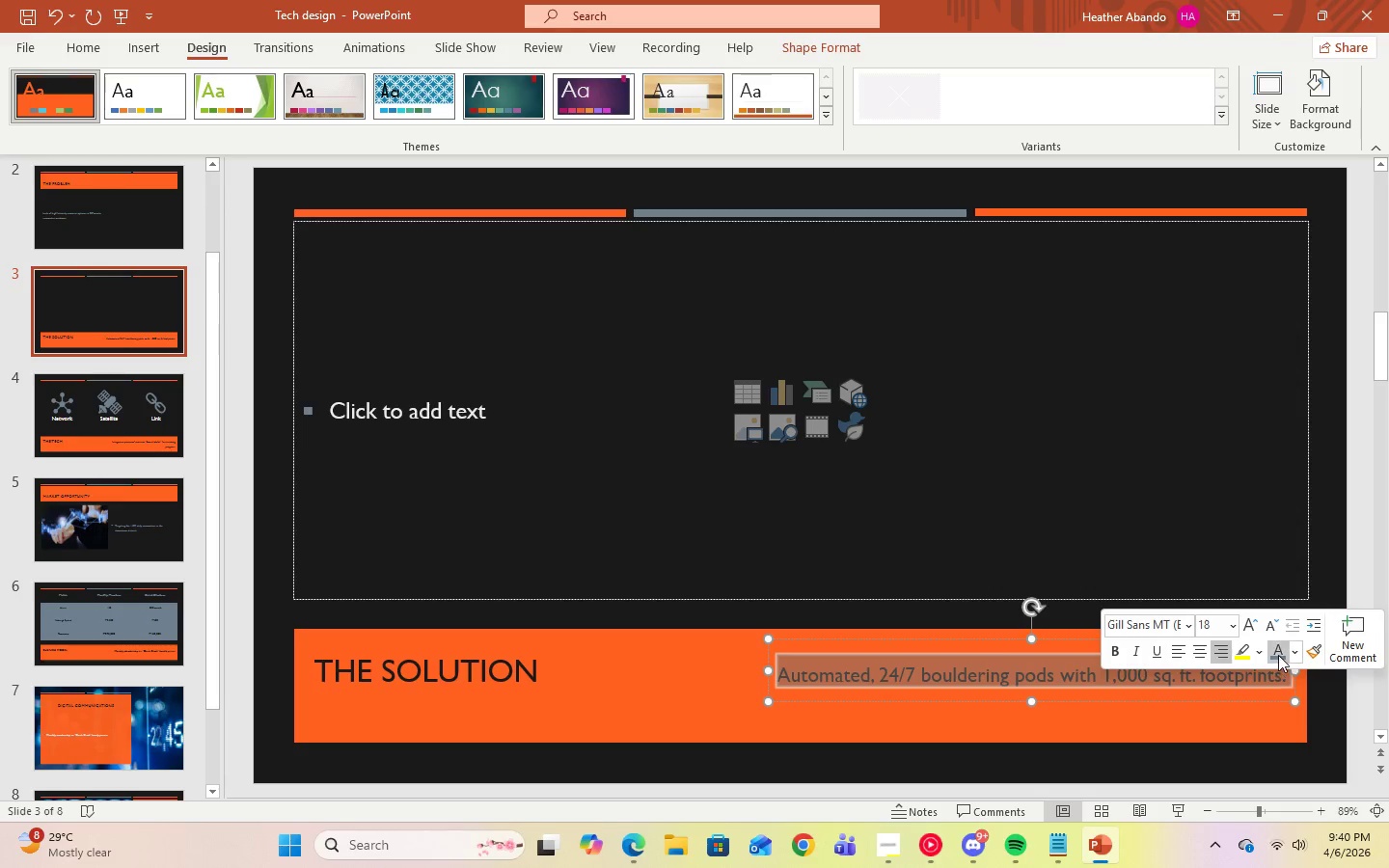 
left_click([1278, 655])
 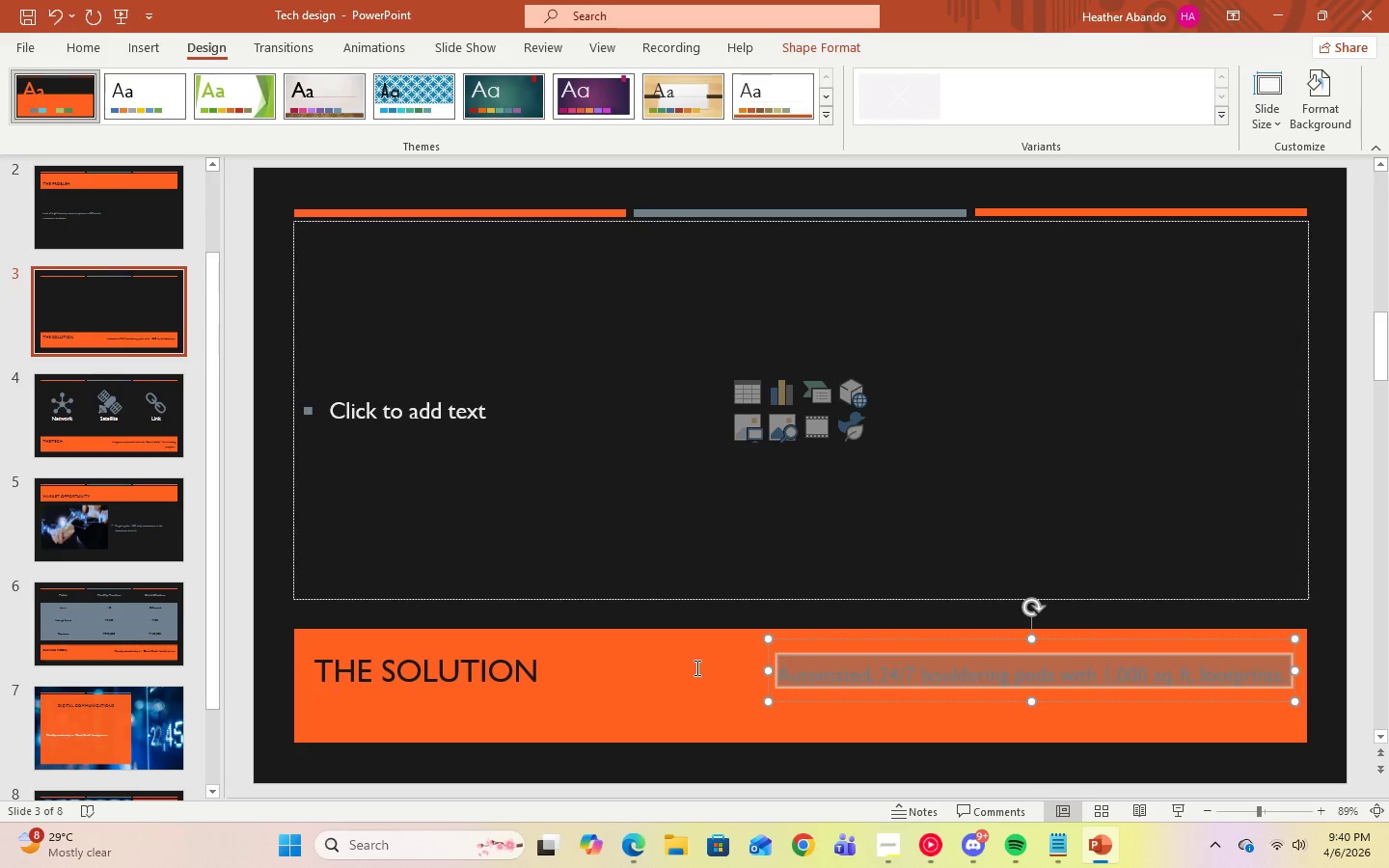 
left_click([692, 668])
 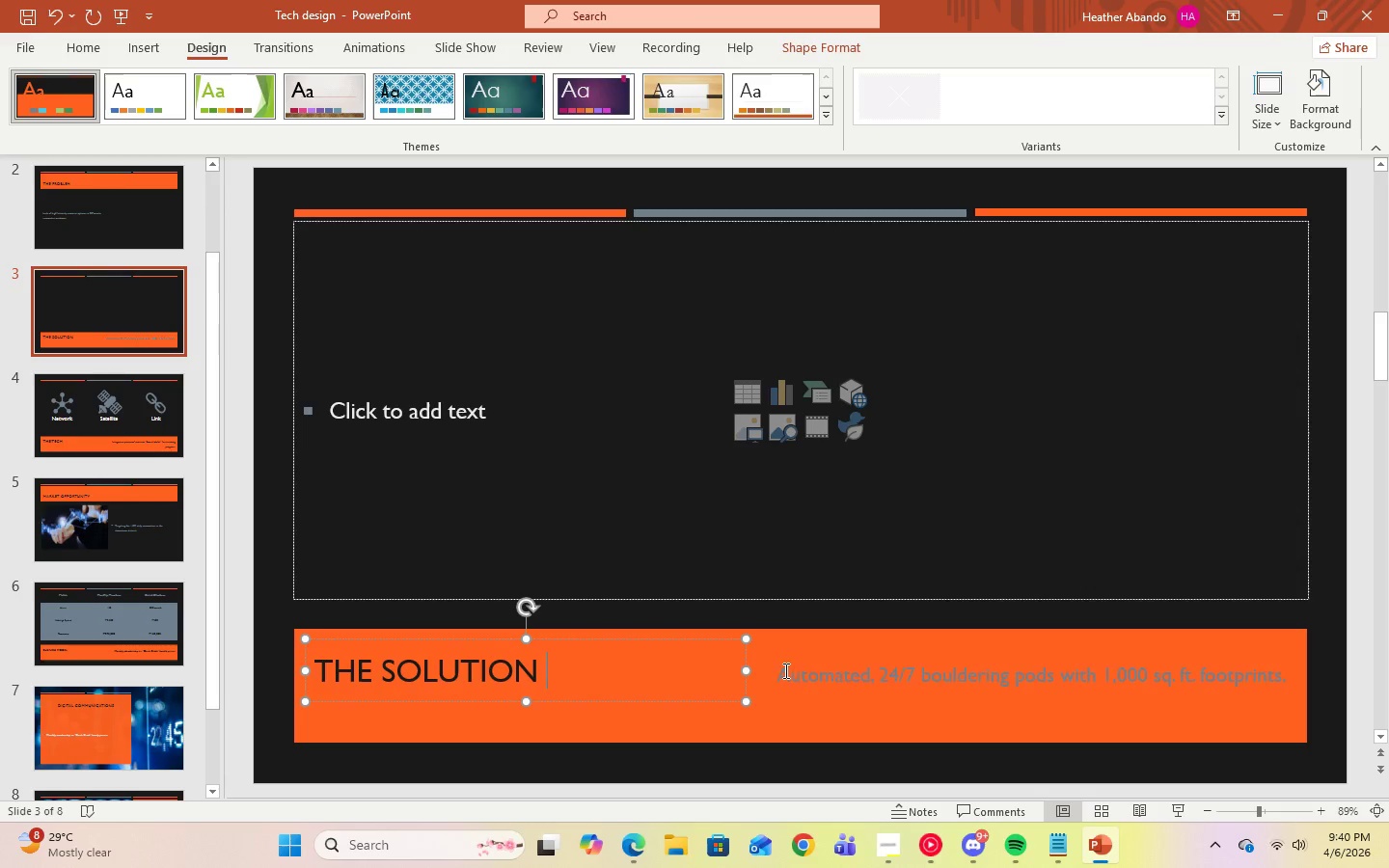 
left_click_drag(start_coordinate=[779, 671], to_coordinate=[1292, 691])
 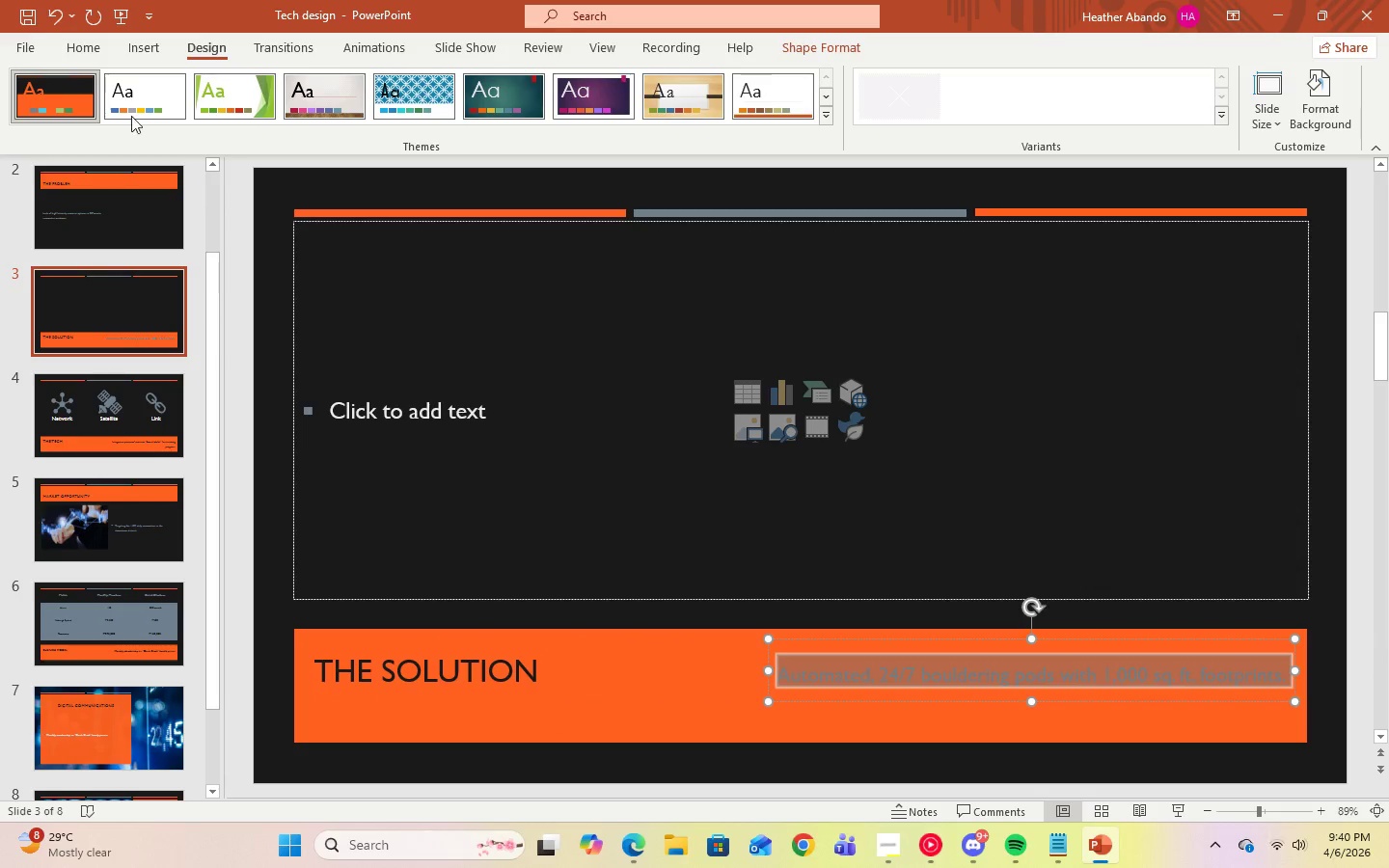 
left_click([70, 56])
 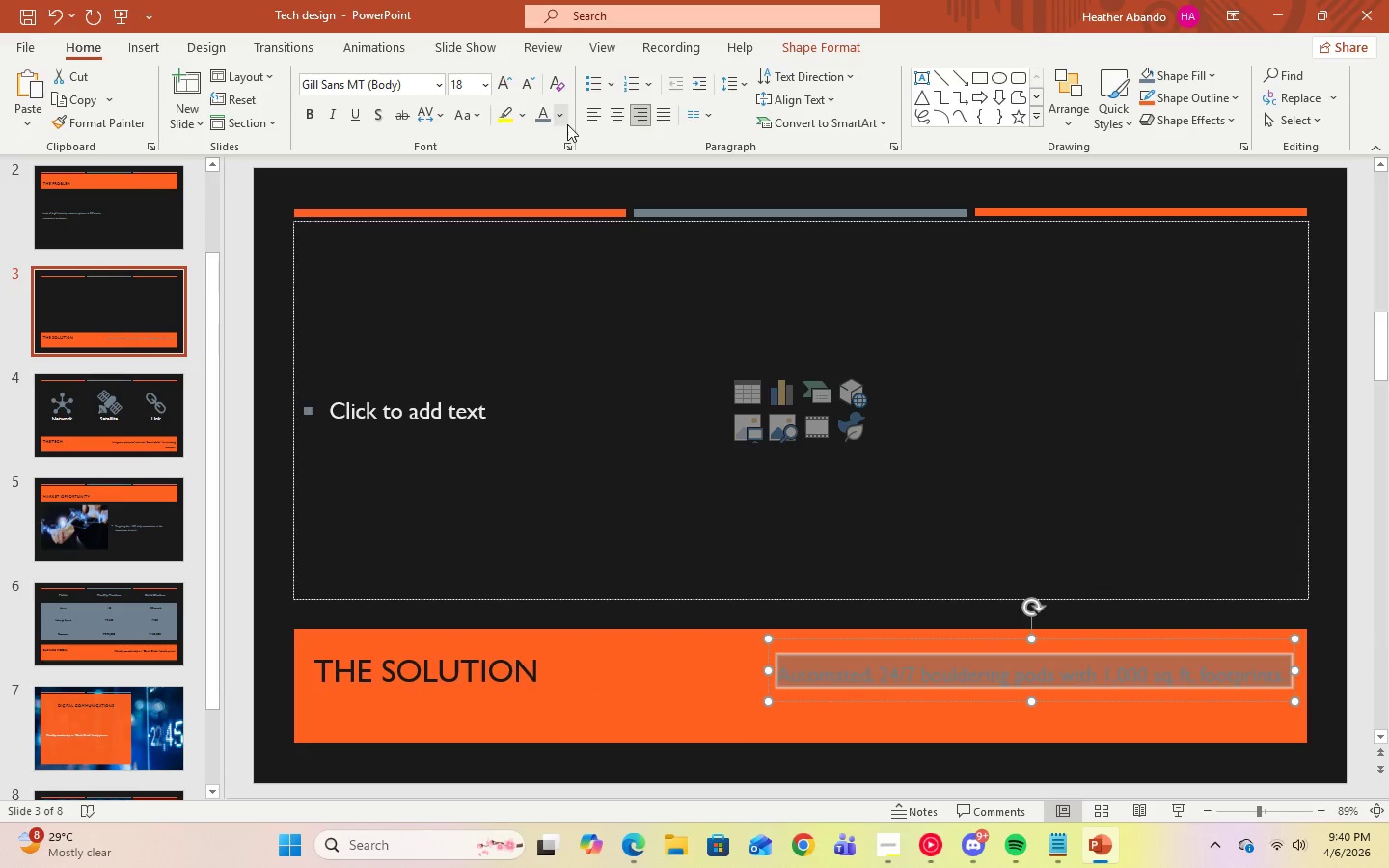 
left_click([561, 116])
 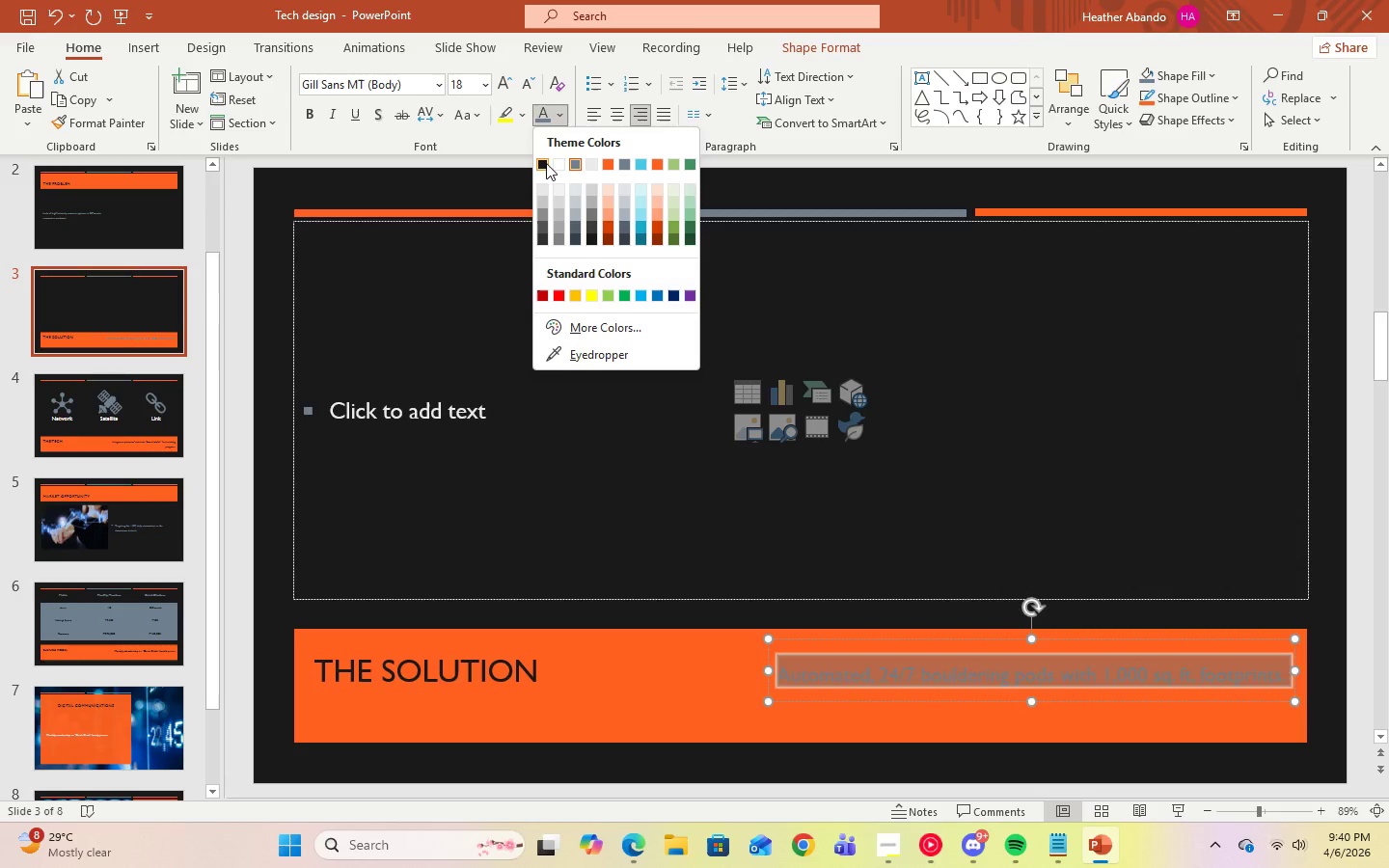 
left_click([545, 163])
 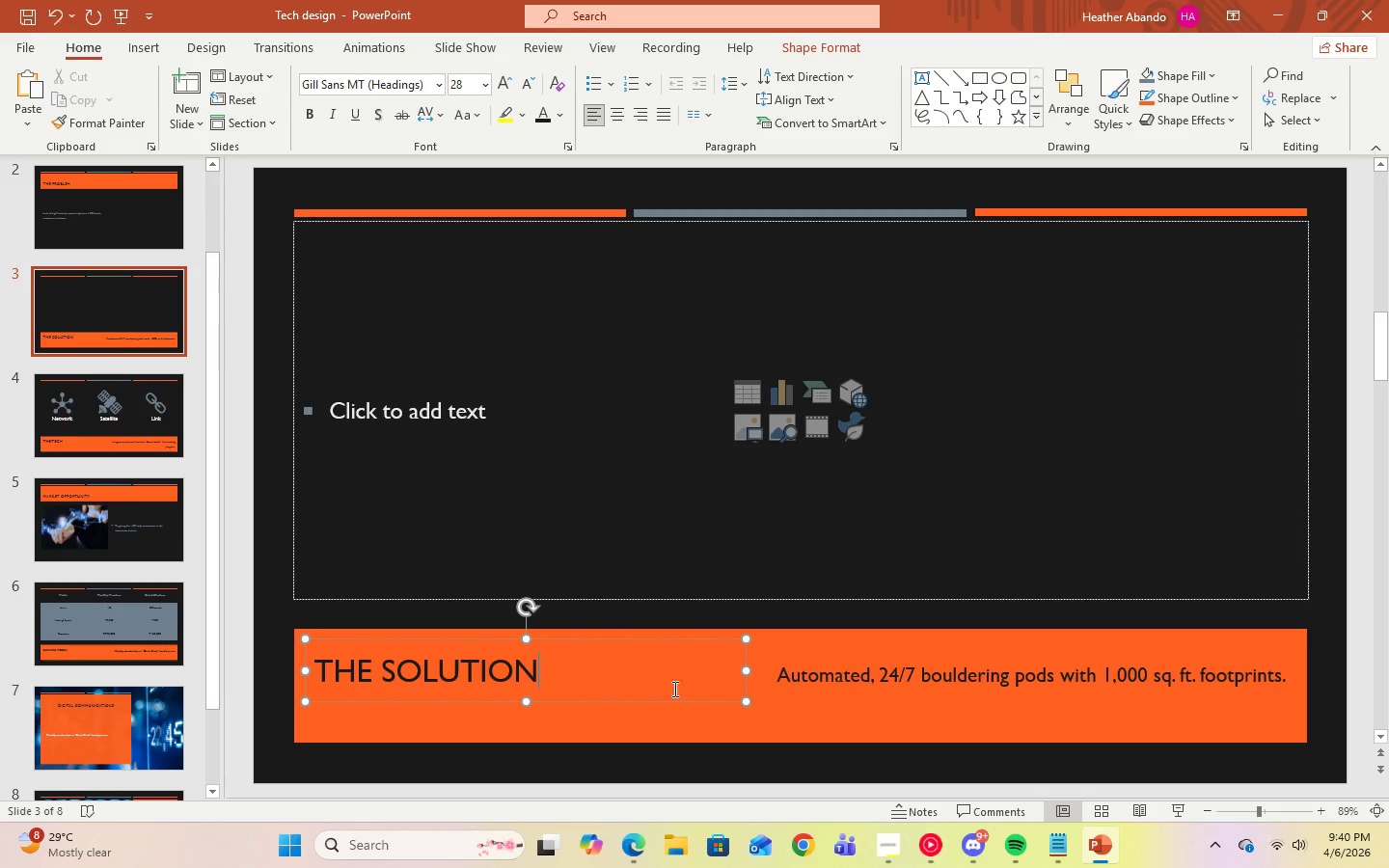 
left_click([794, 724])
 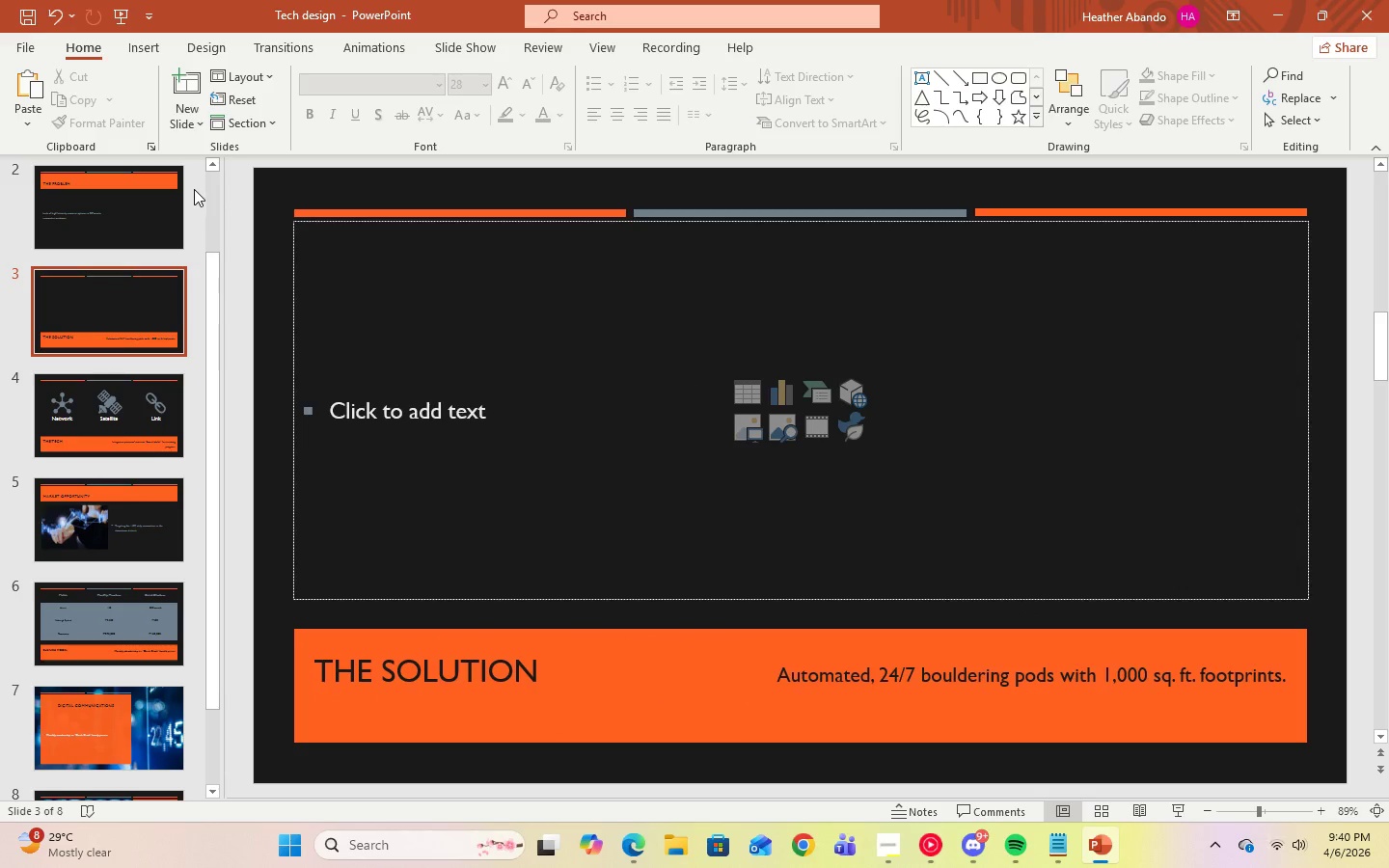 
left_click([113, 212])
 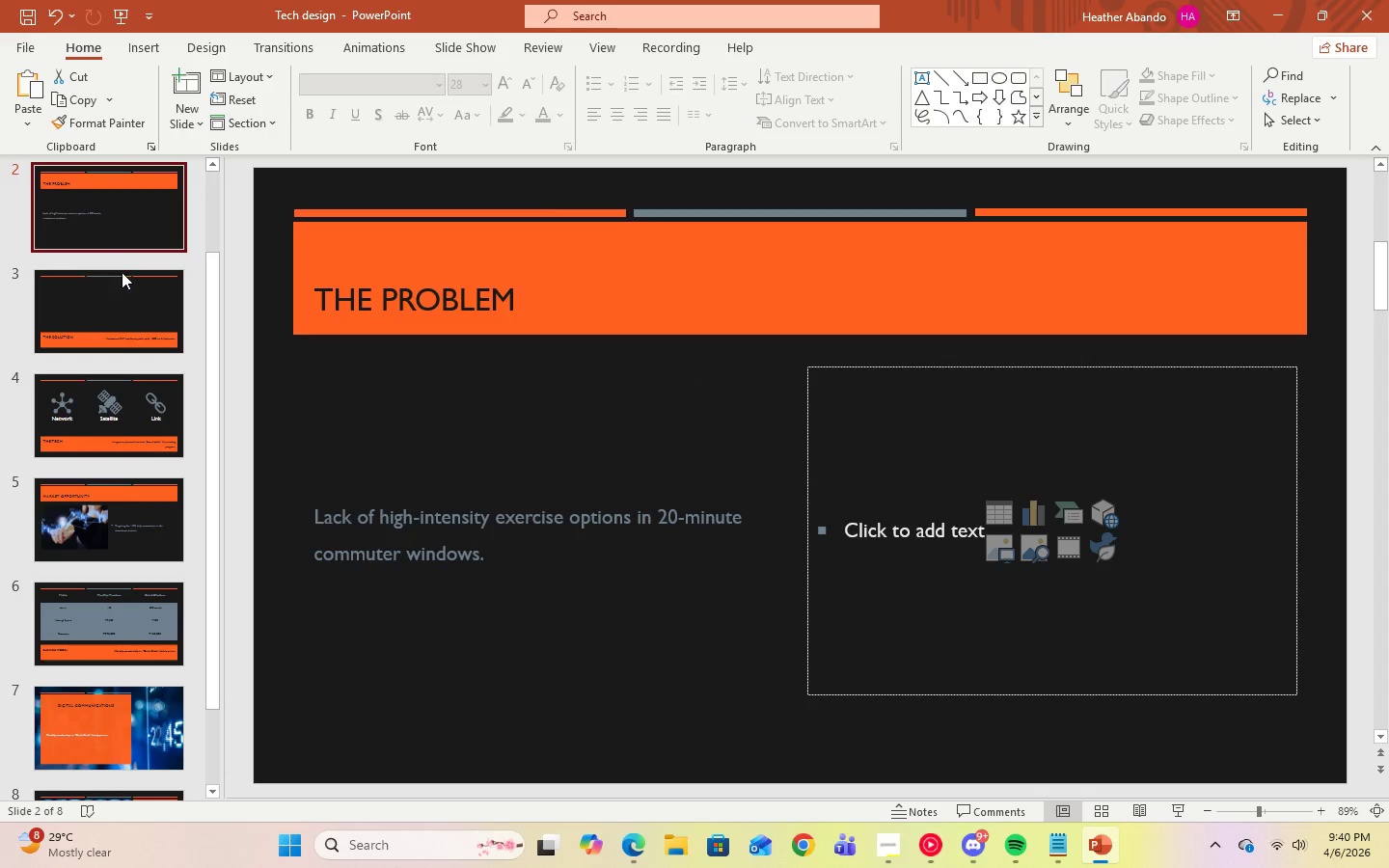 
left_click([121, 222])
 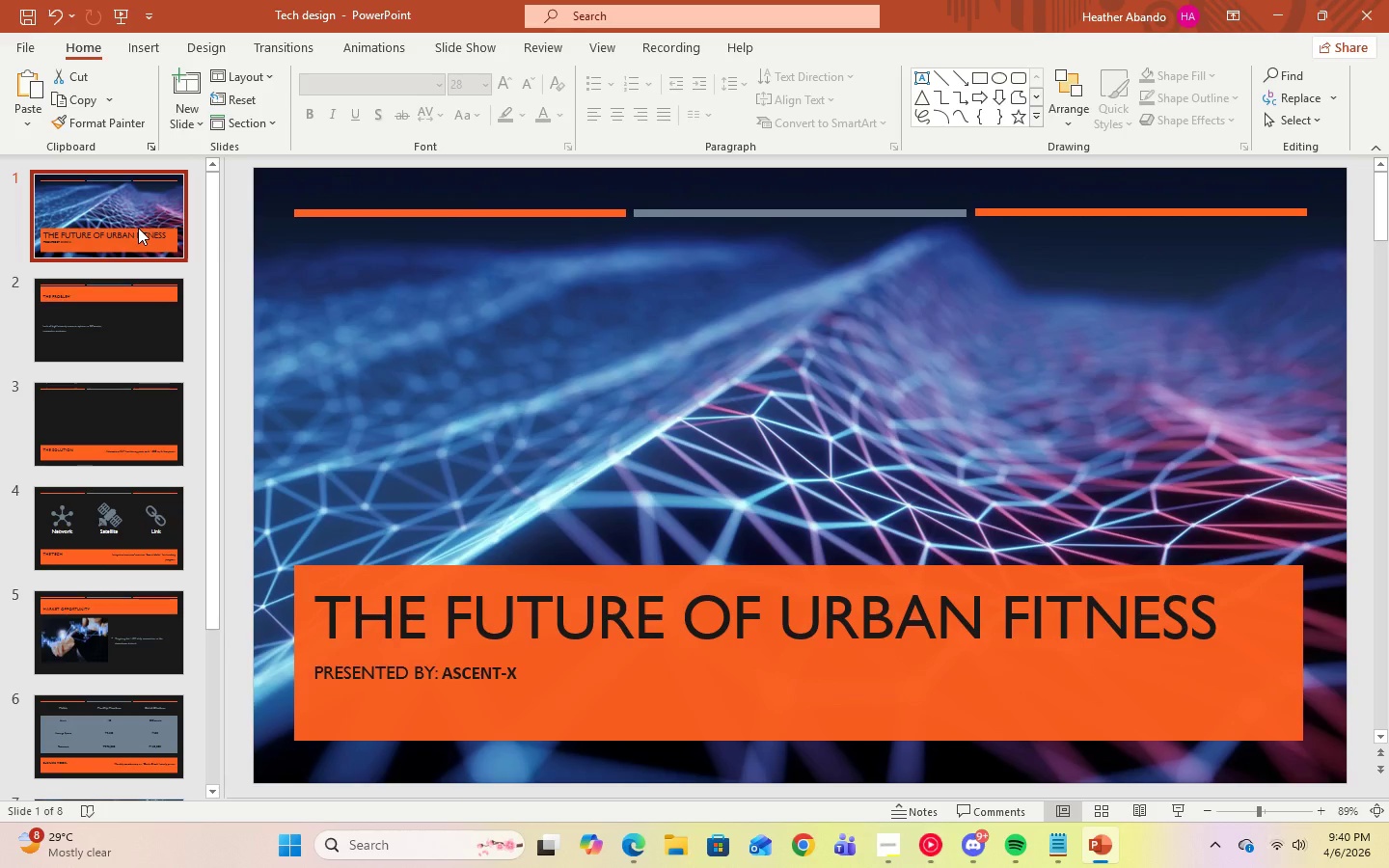 
scroll: coordinate [137, 283], scroll_direction: up, amount: 6.0
 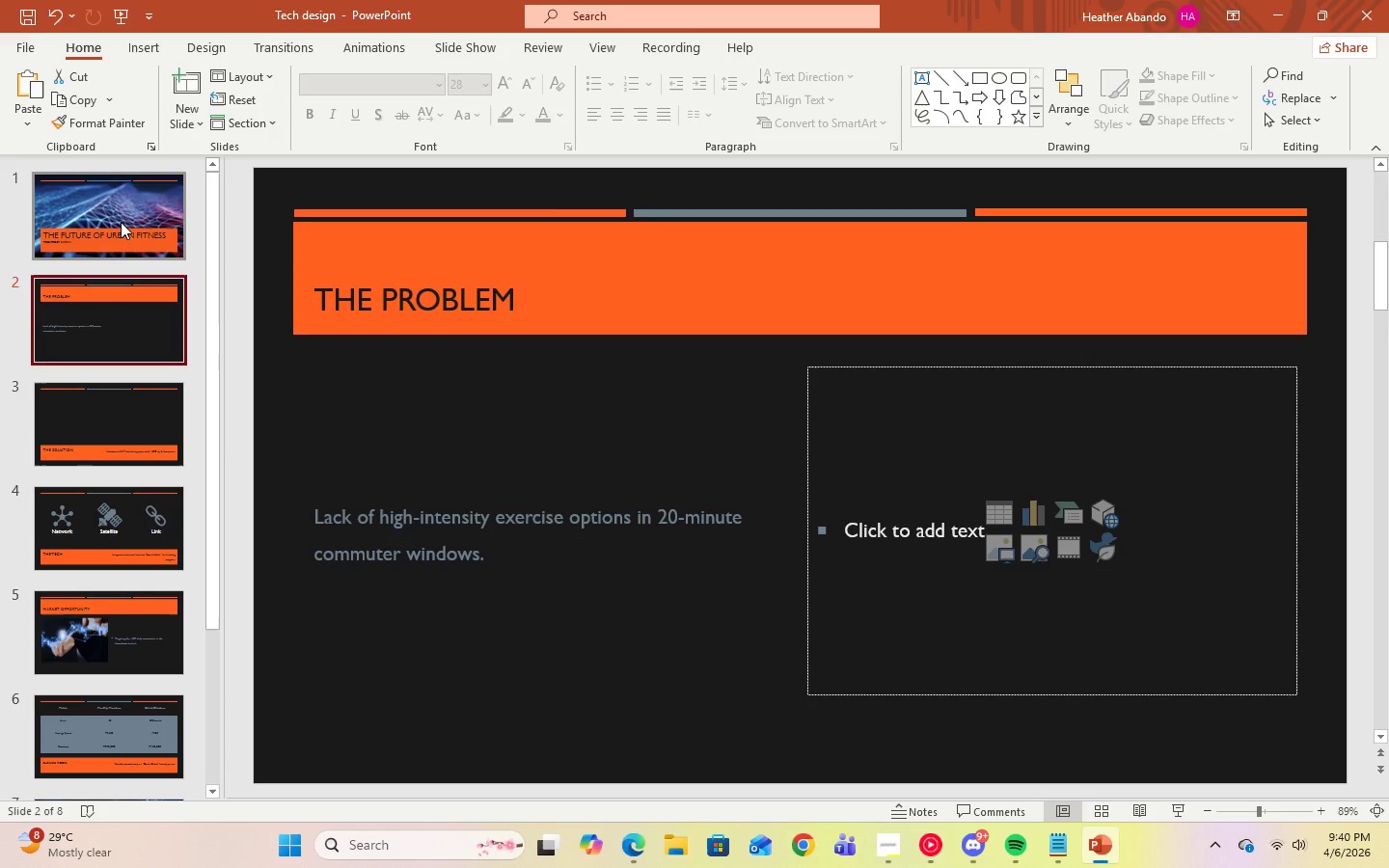 
wait(14.86)
 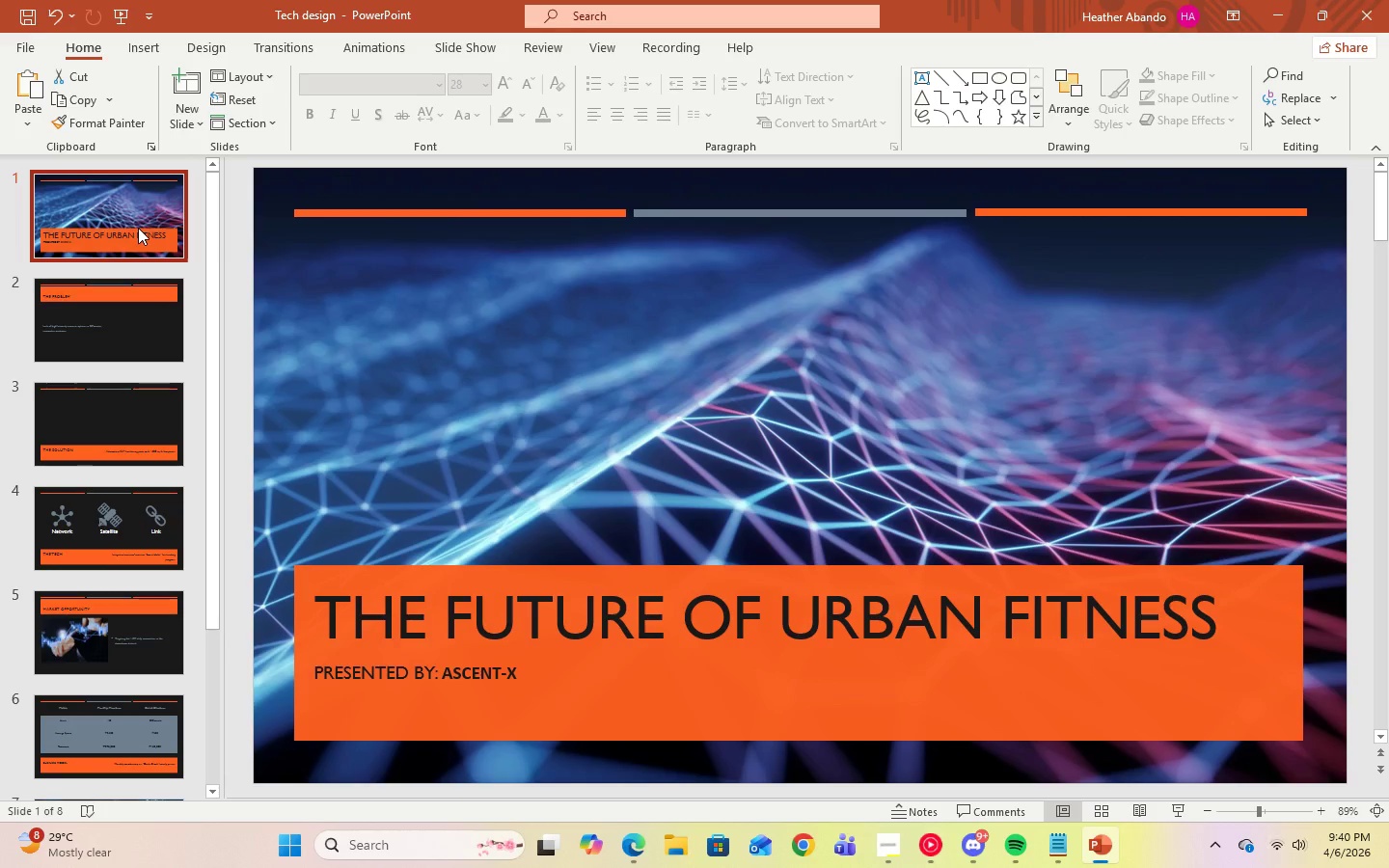 
scroll: coordinate [154, 476], scroll_direction: down, amount: 5.0
 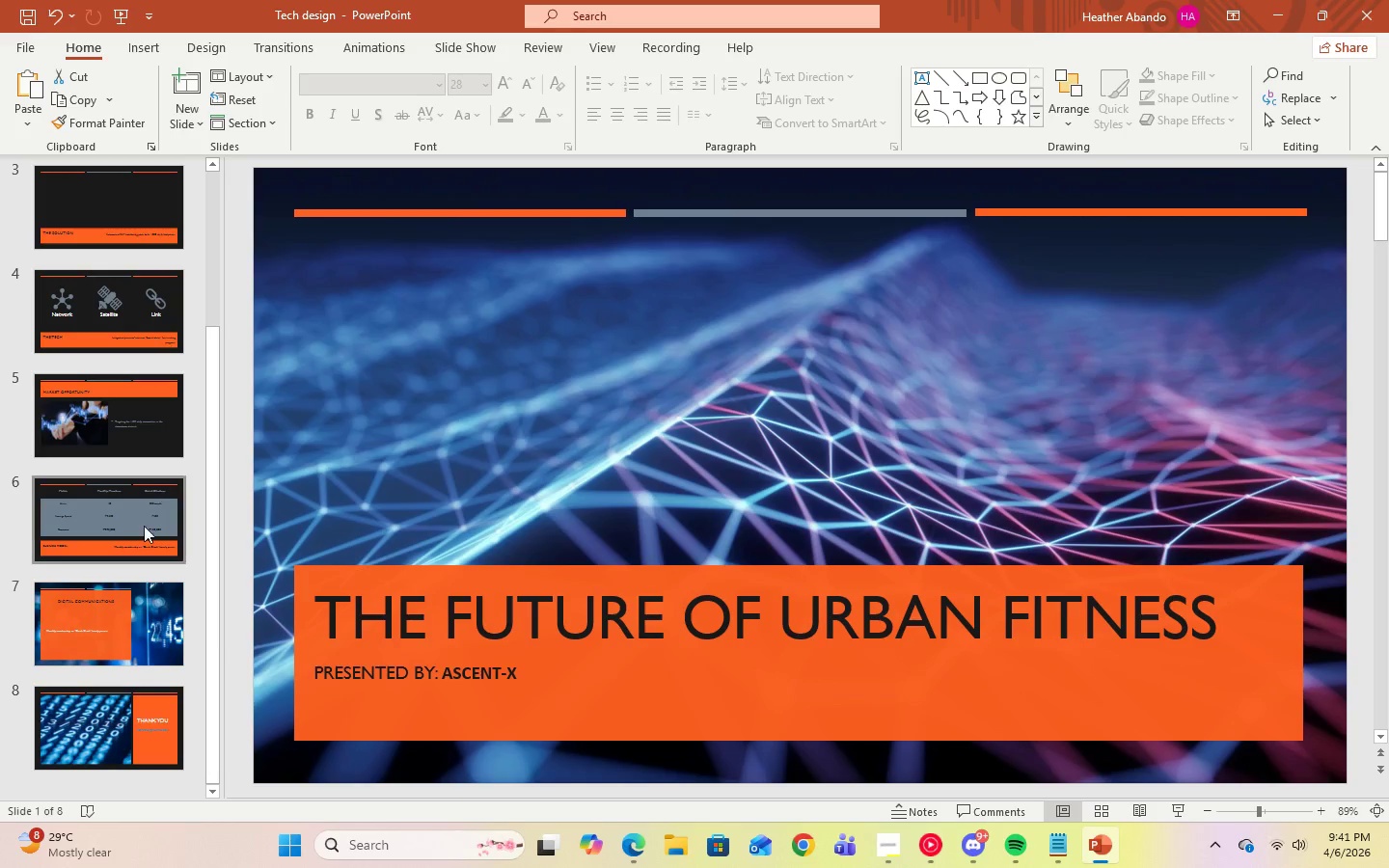 
left_click([134, 531])
 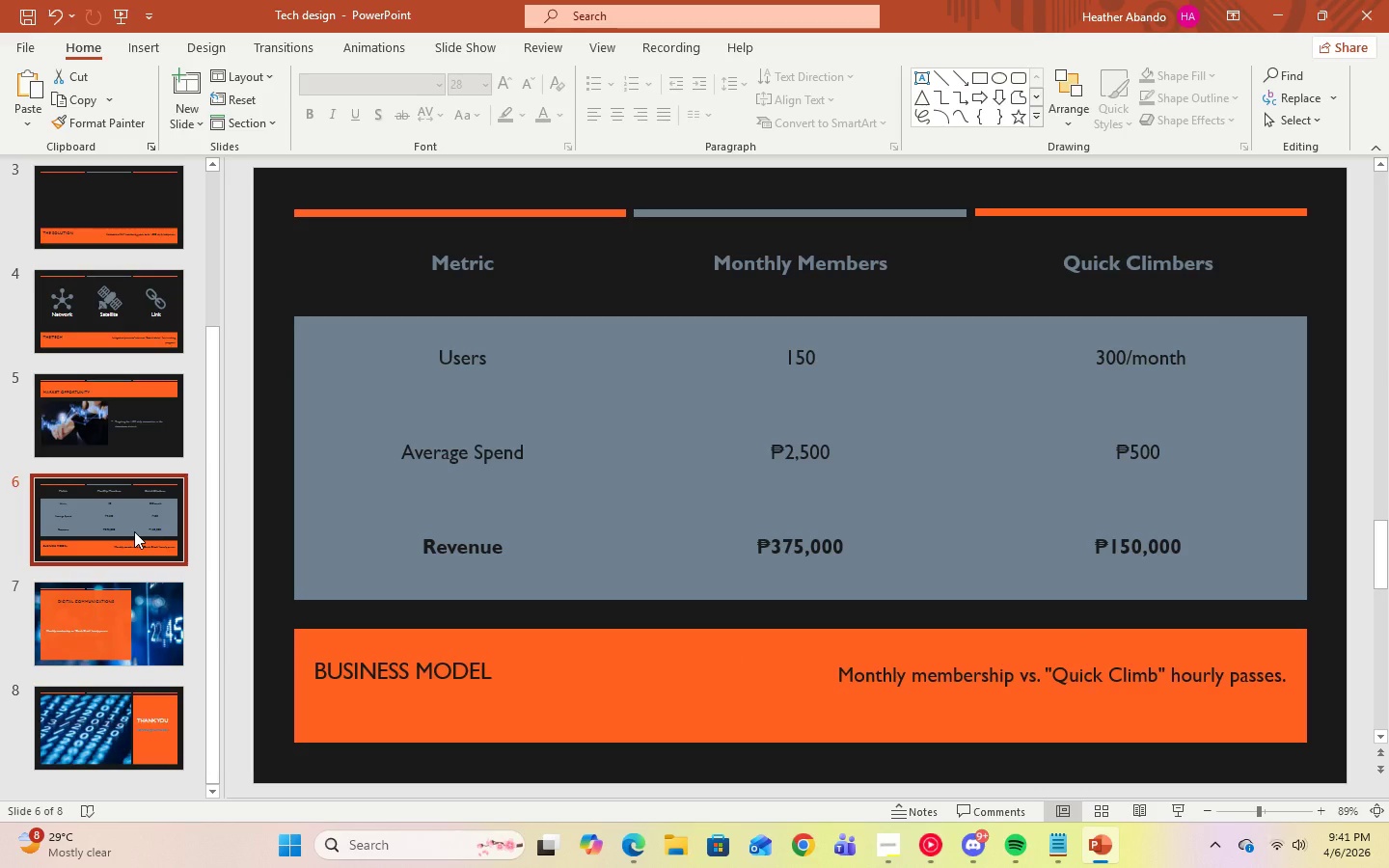 
wait(5.89)
 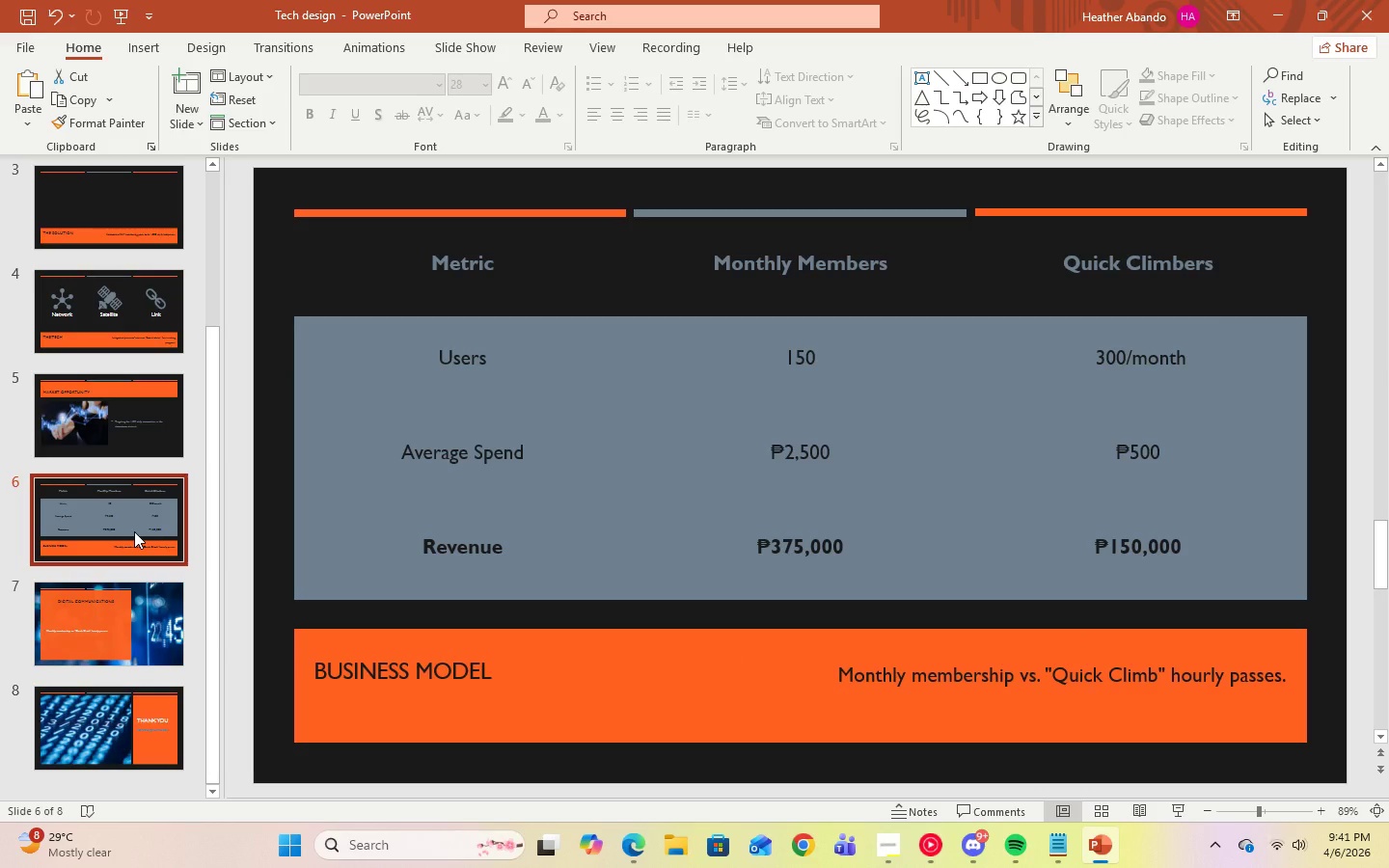 
scroll: coordinate [170, 595], scroll_direction: down, amount: 5.0
 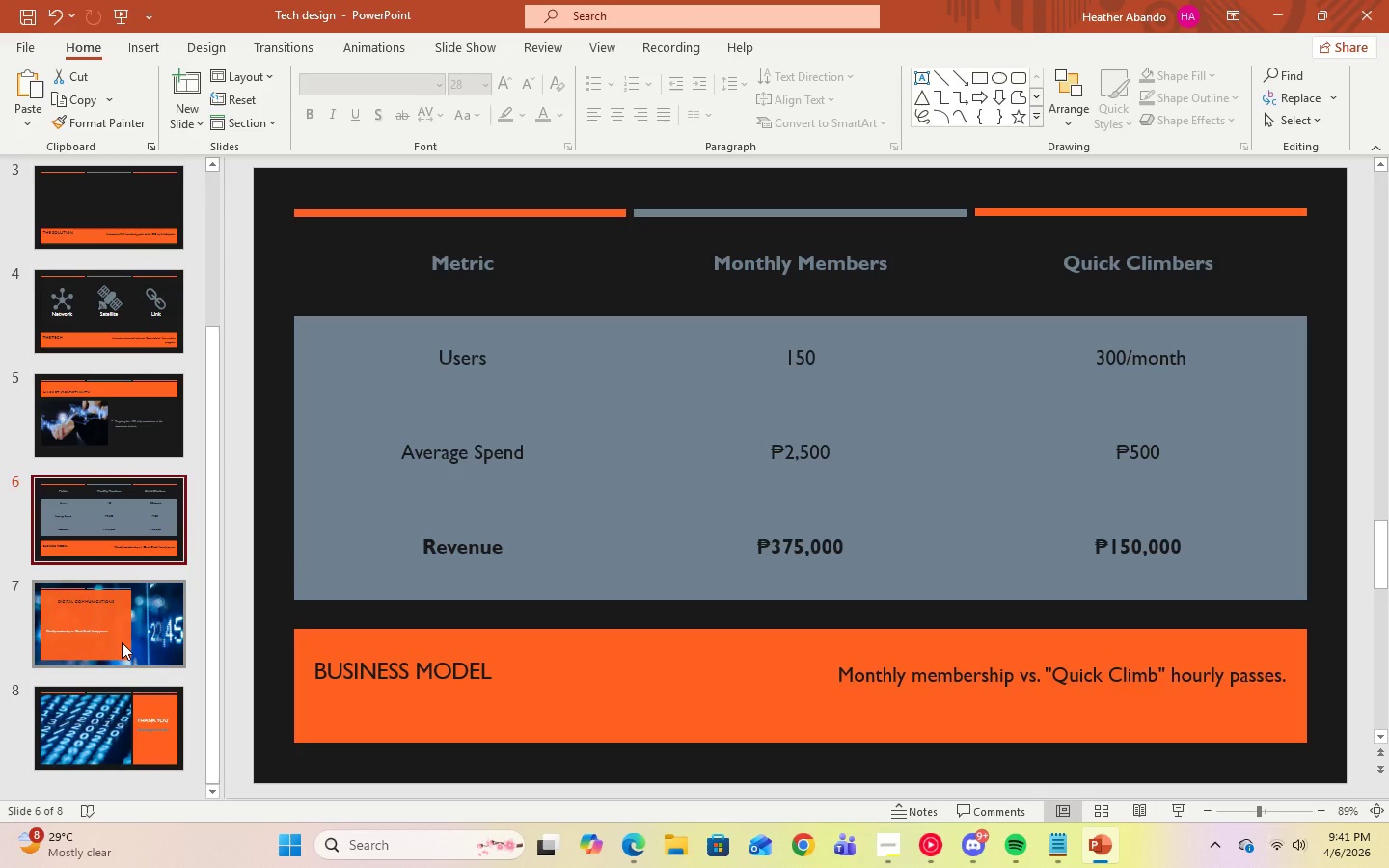 
left_click([122, 640])
 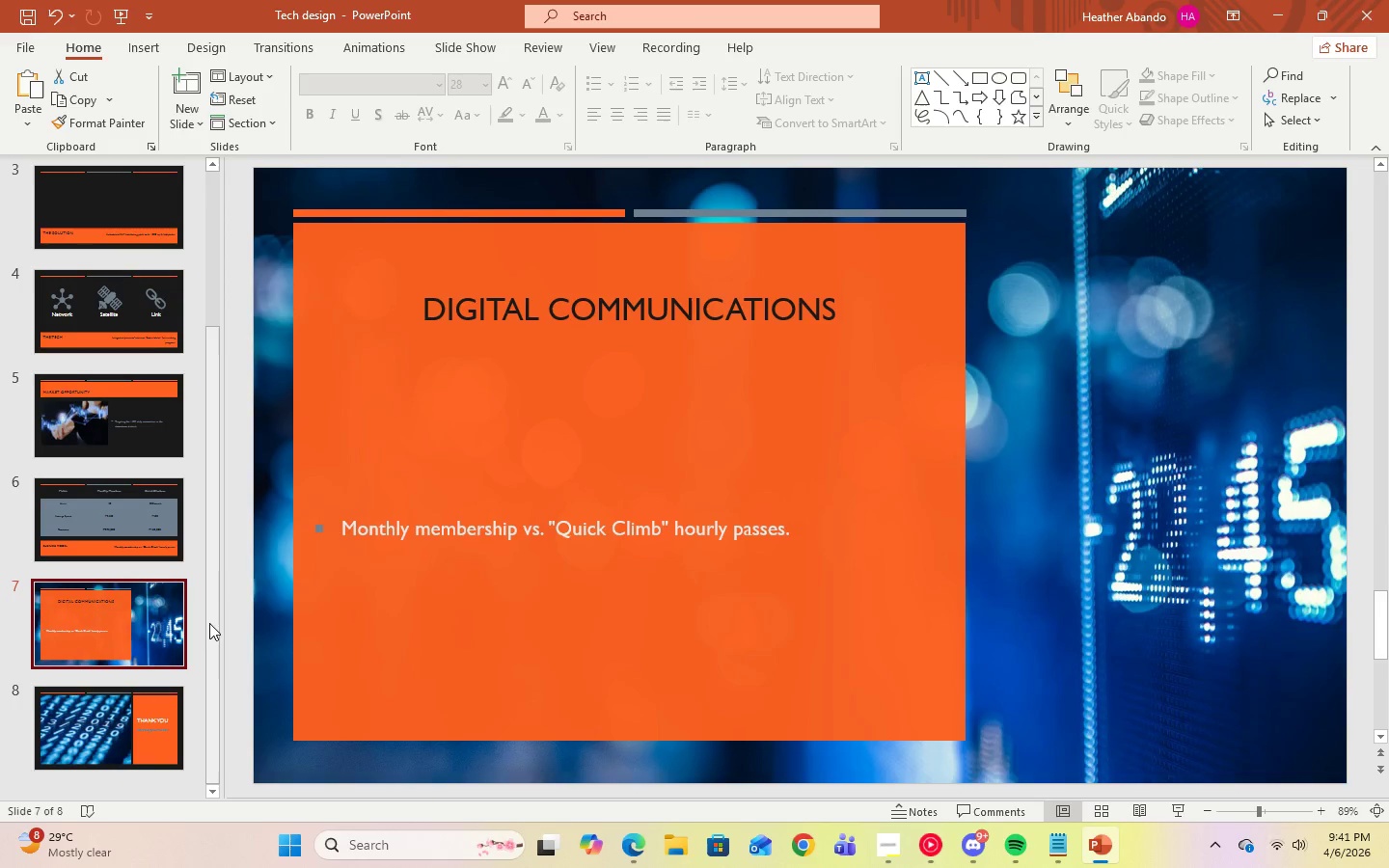 
left_click_drag(start_coordinate=[206, 620], to_coordinate=[211, 274])
 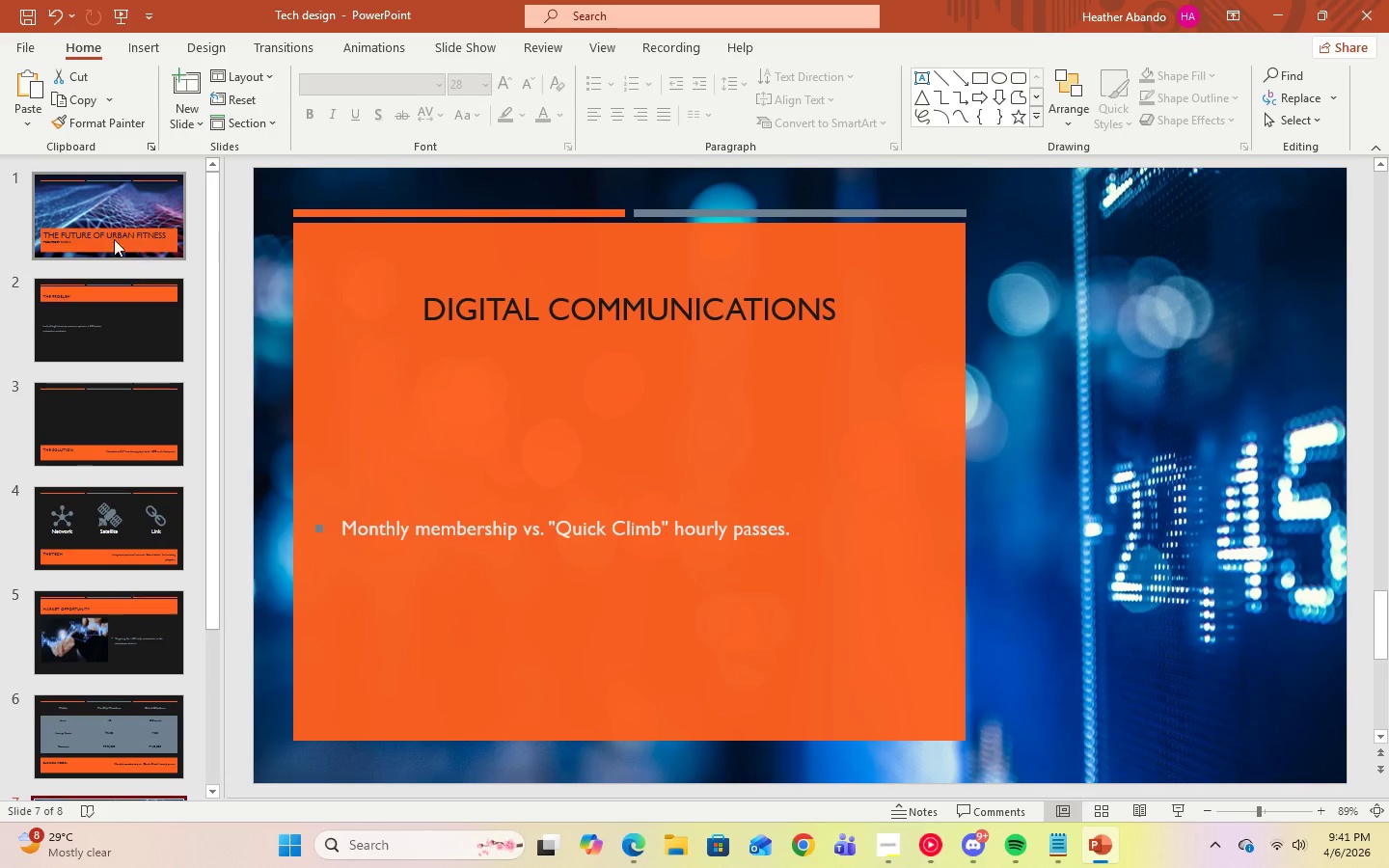 
left_click([112, 238])
 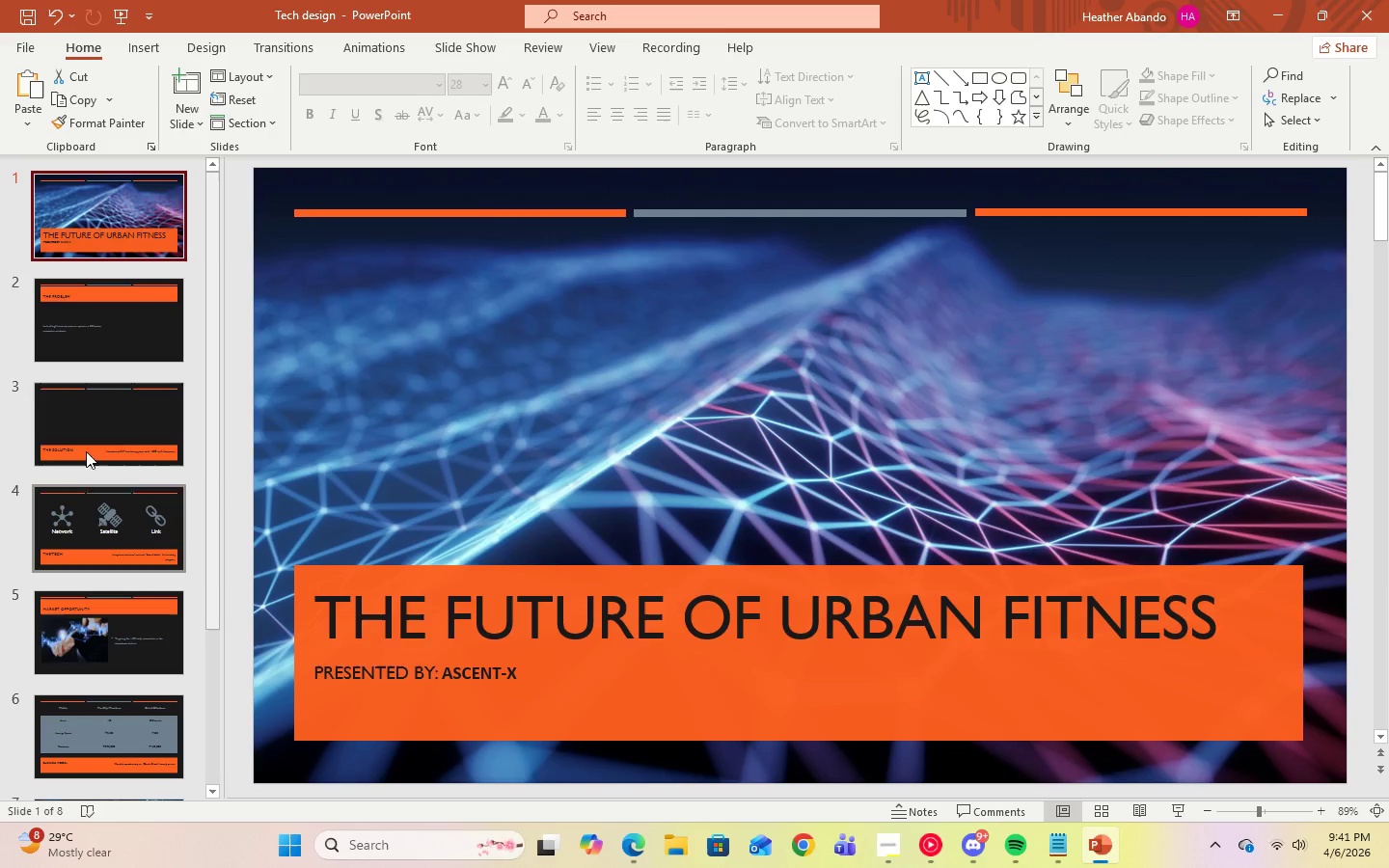 
left_click([80, 340])
 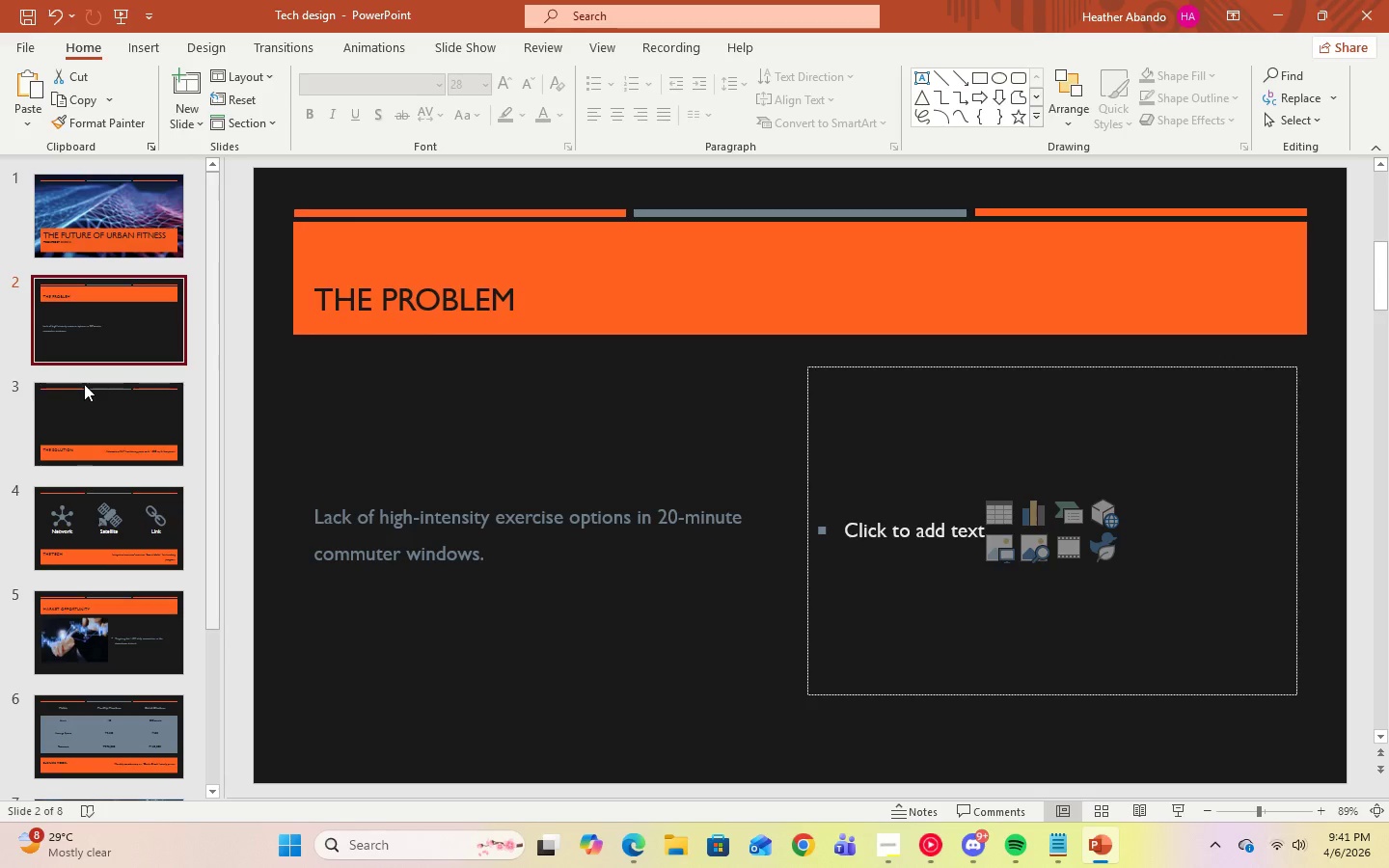 
left_click([88, 412])
 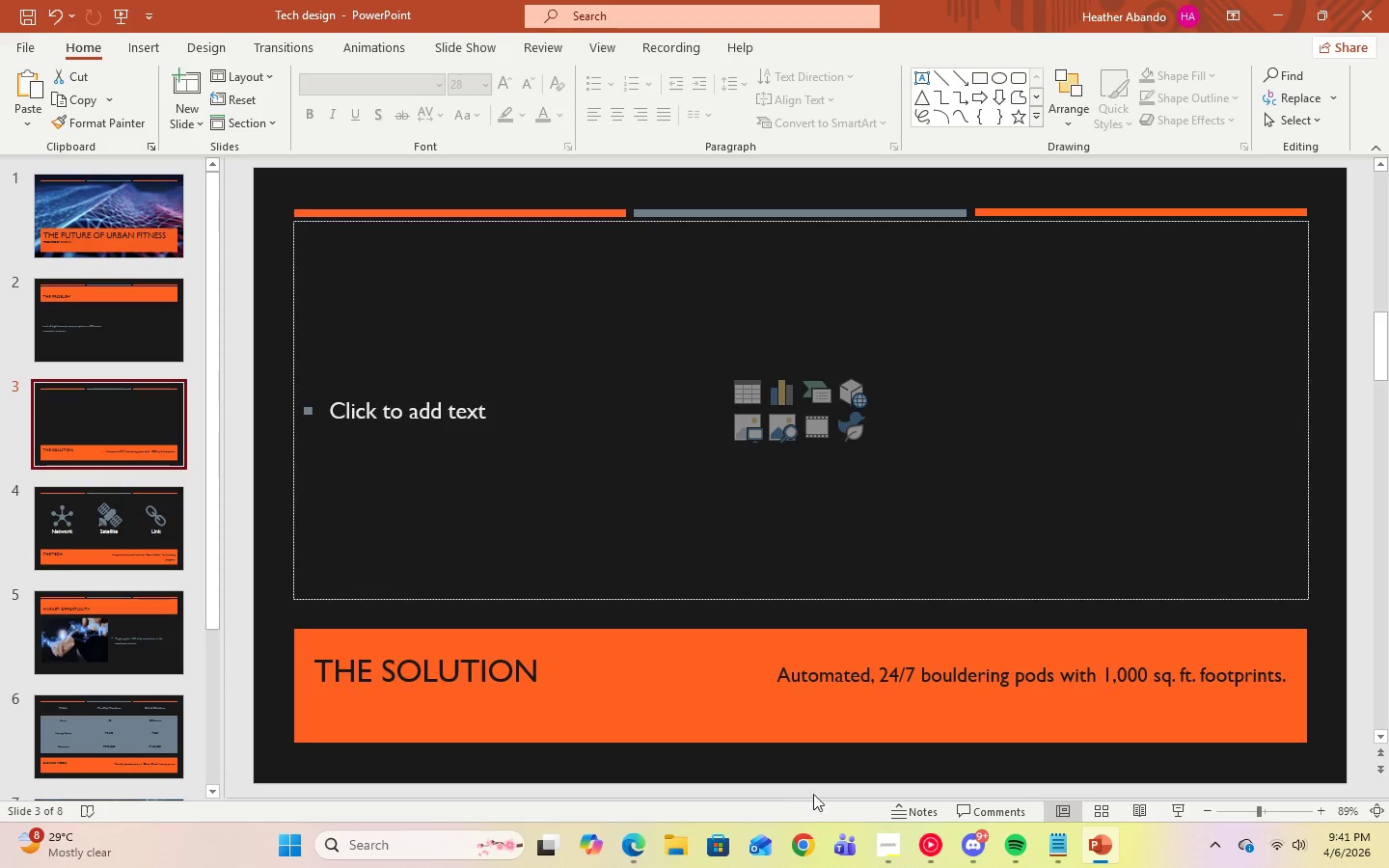 
left_click([884, 848])